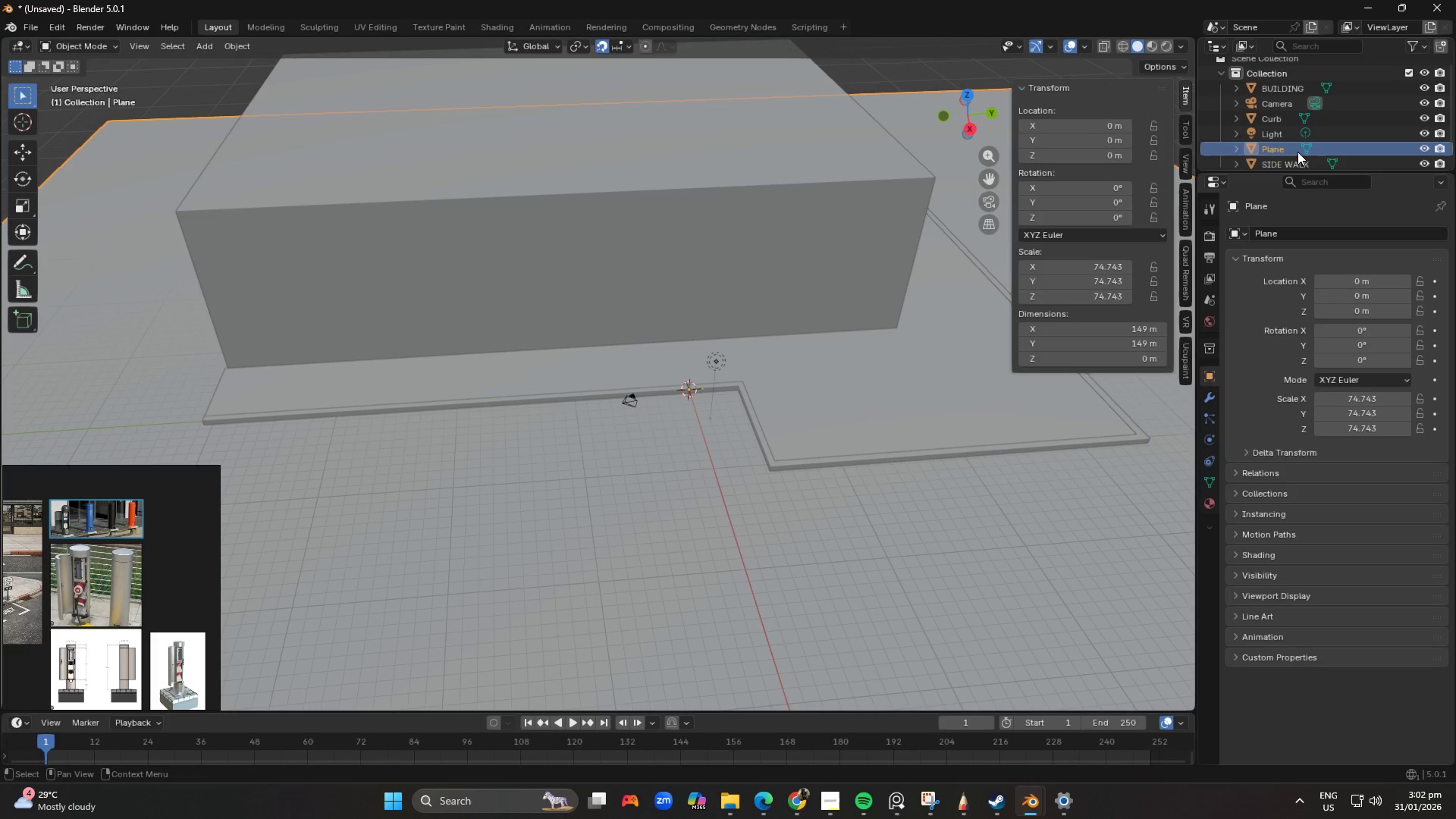 
double_click([1287, 147])
 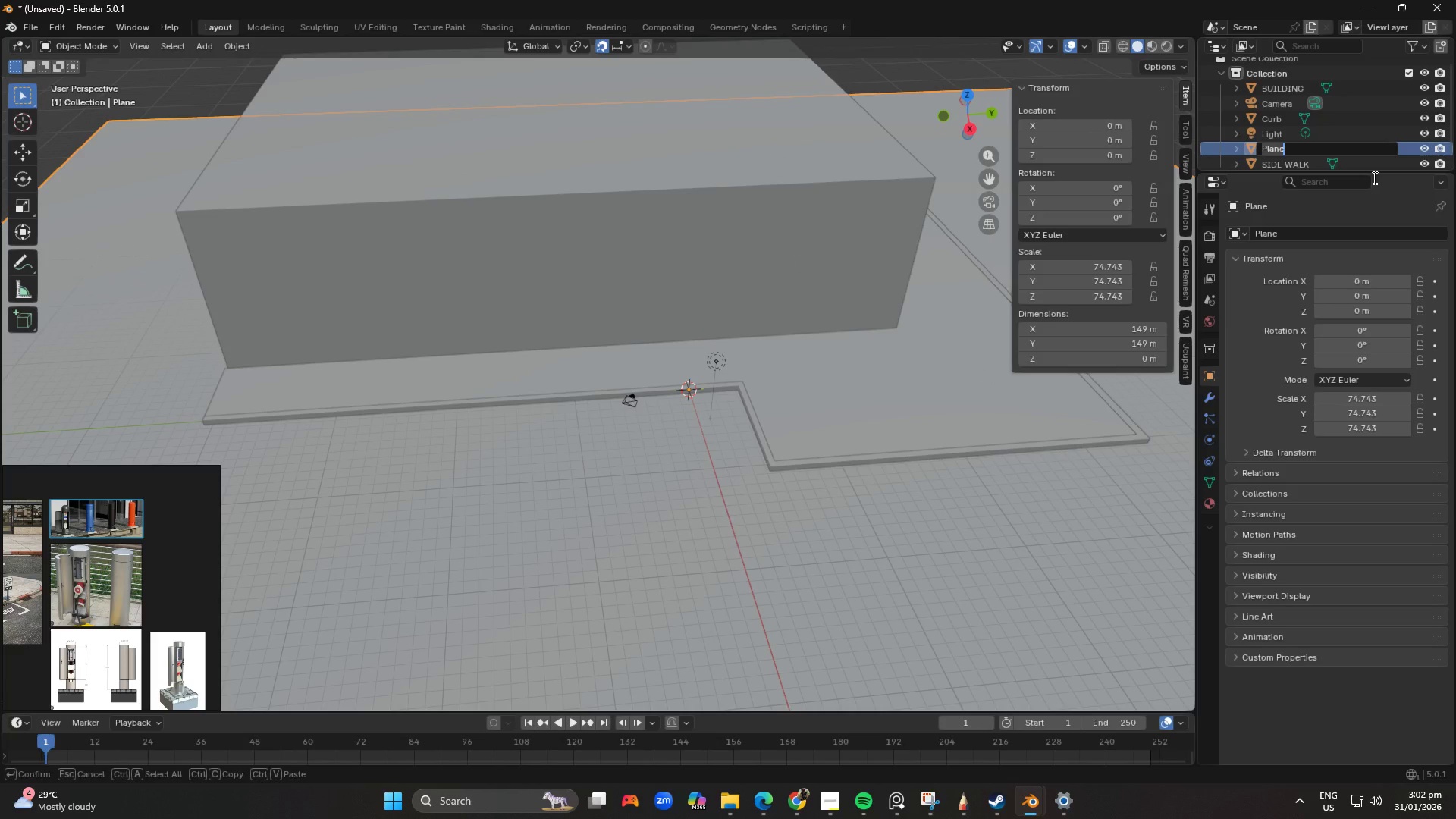 
wait(5.53)
 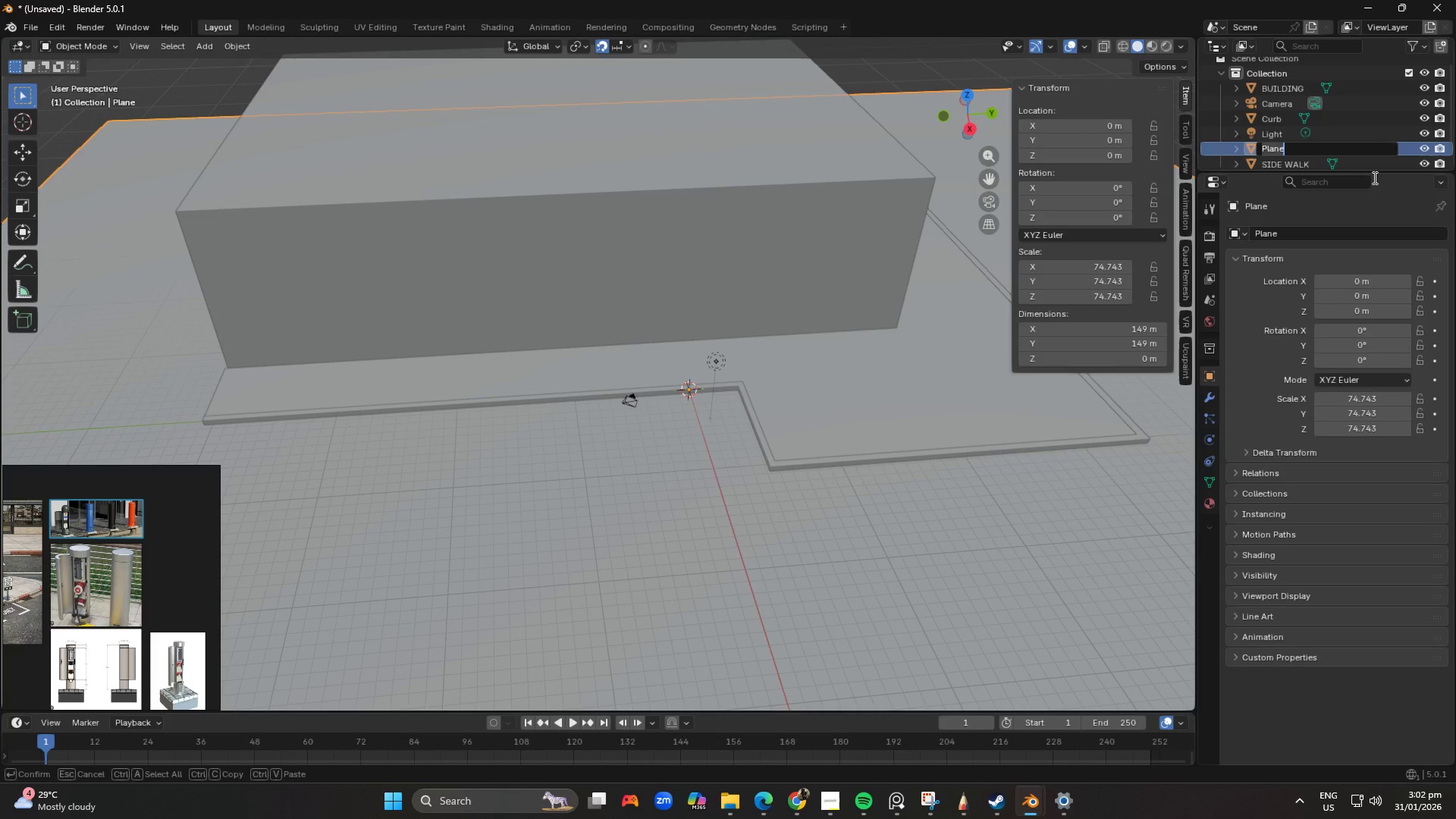 
type(Road)
 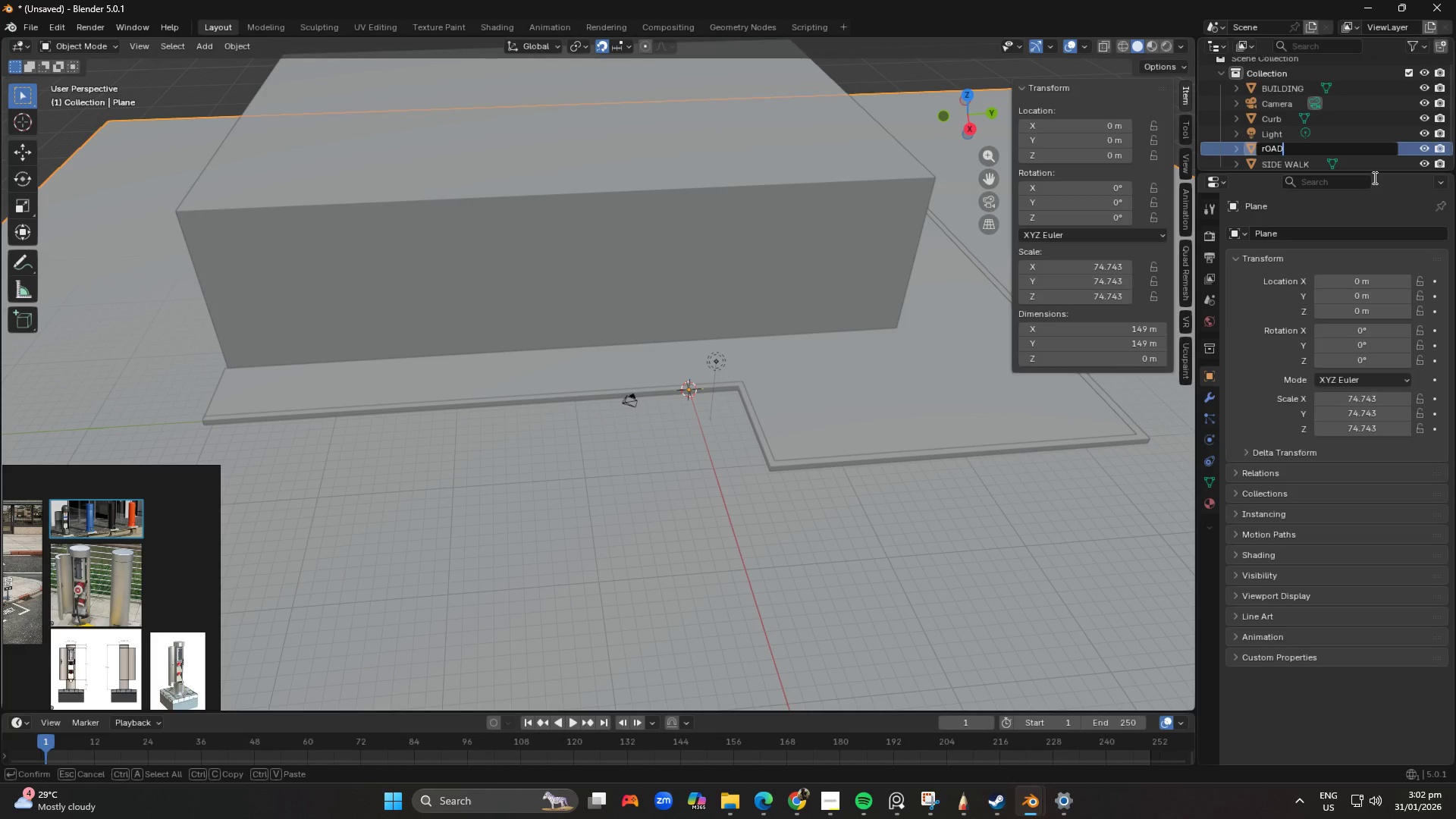 
hold_key(key=Backspace, duration=0.64)
 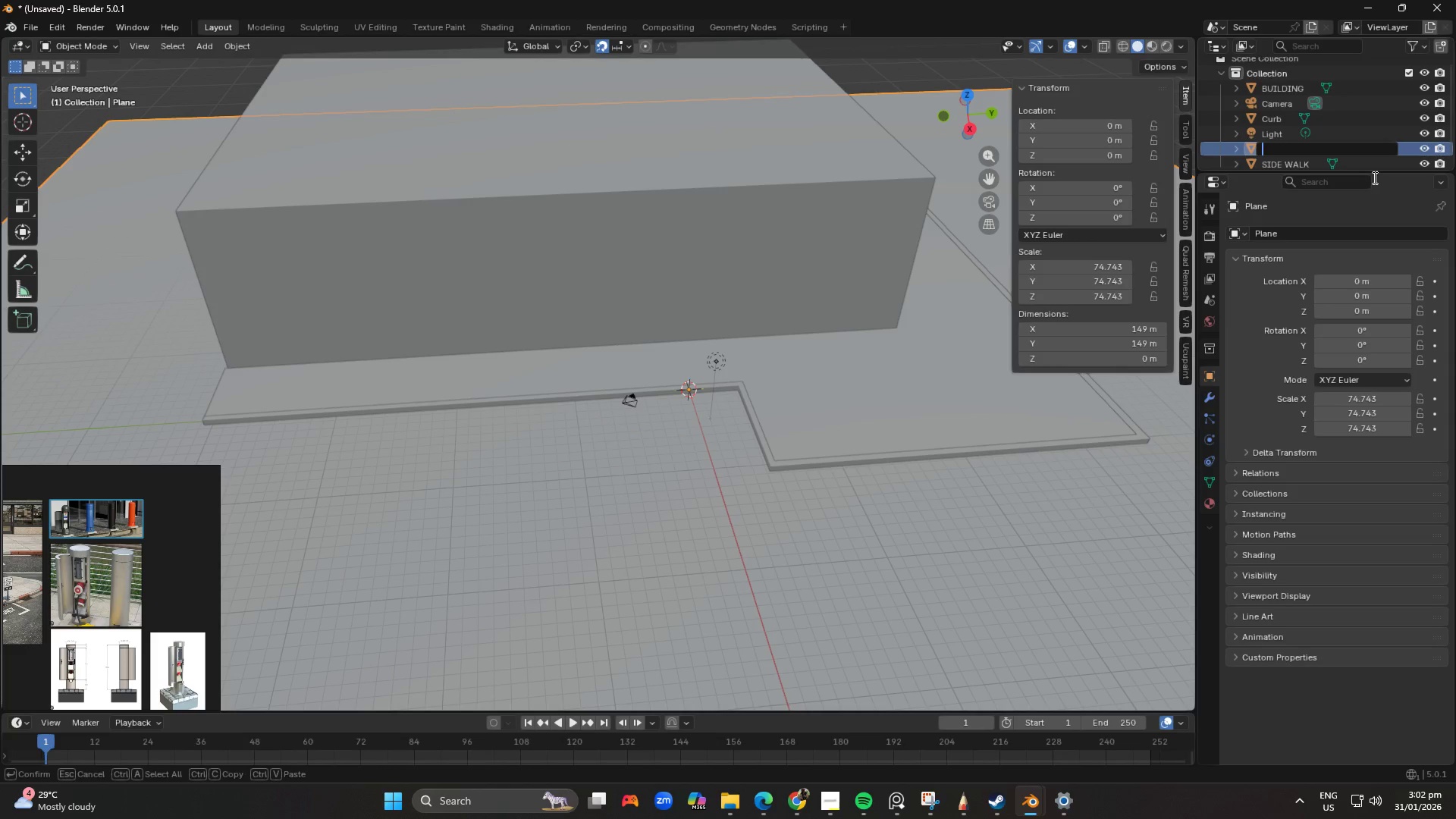 
type(Aspalt)
 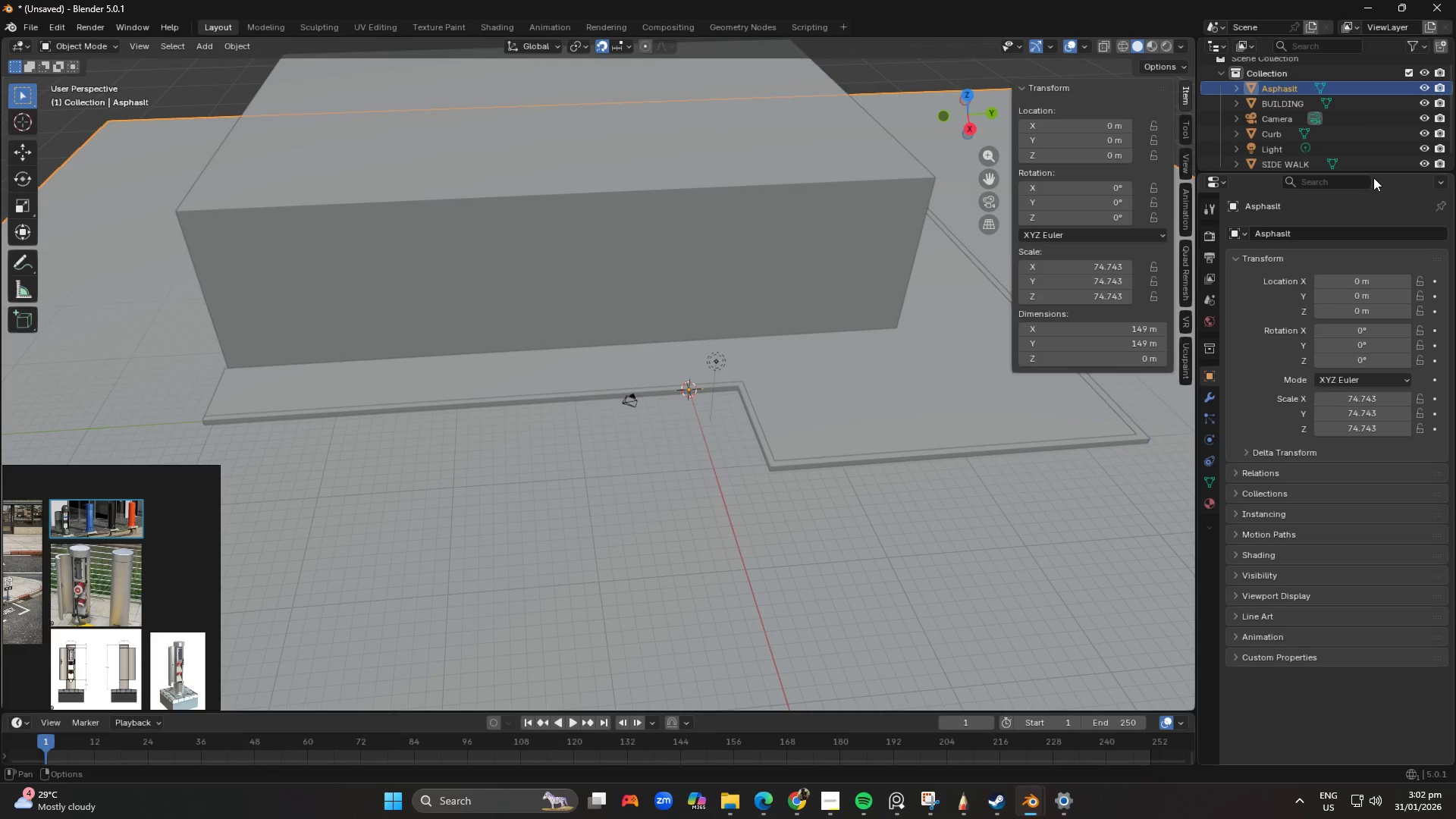 
 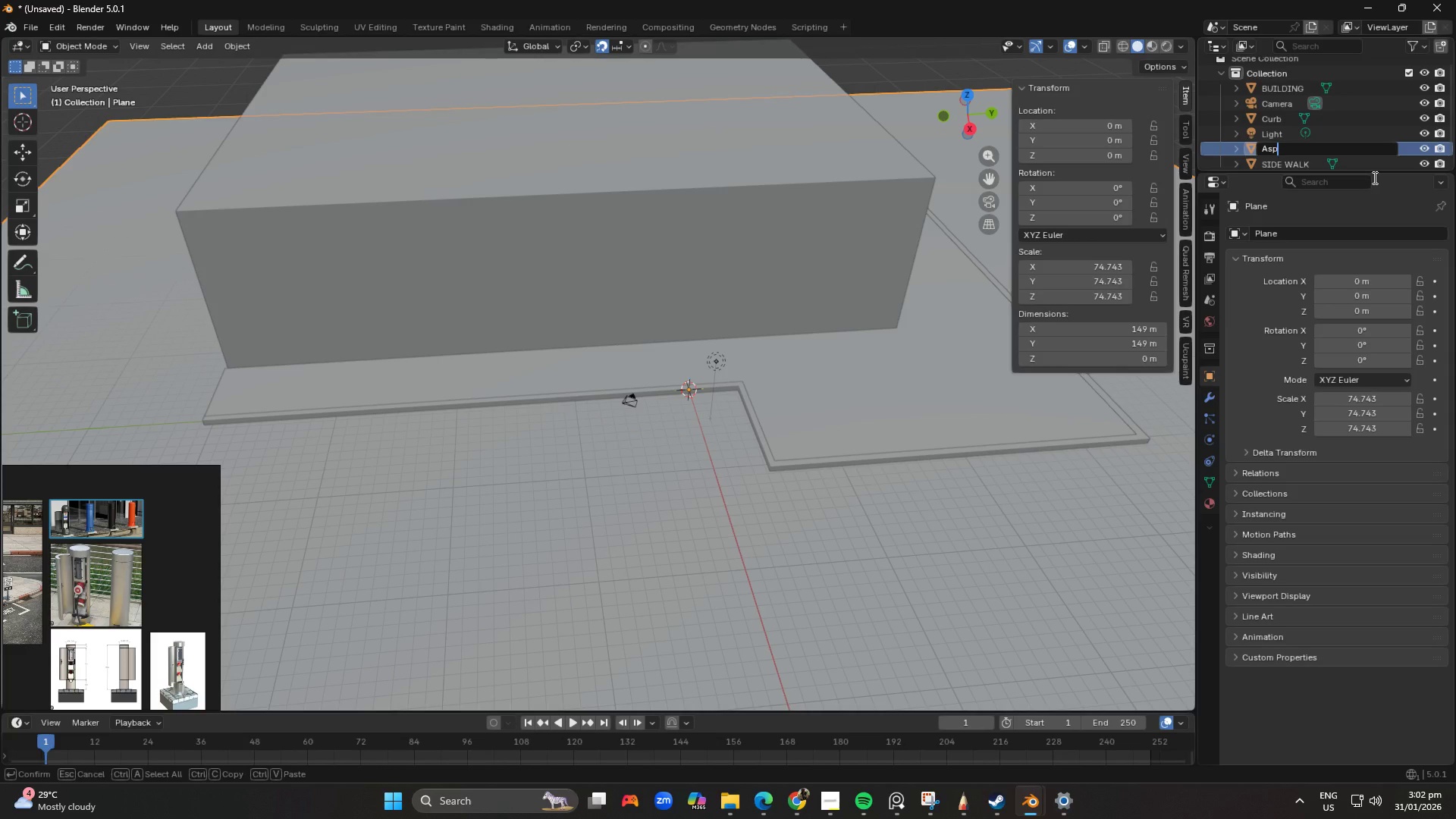 
key(Enter)
 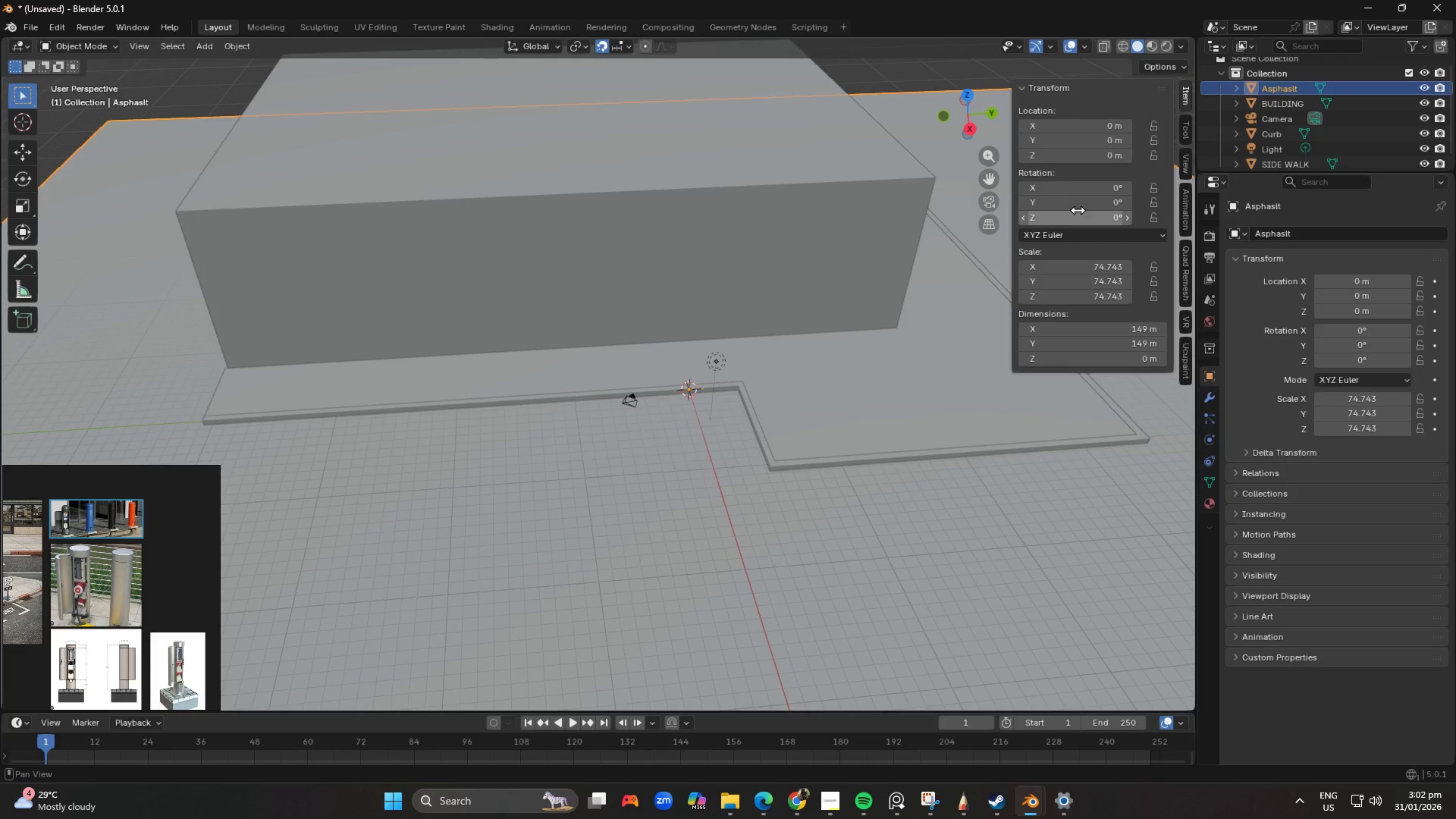 
scroll: coordinate [664, 360], scroll_direction: down, amount: 1.0
 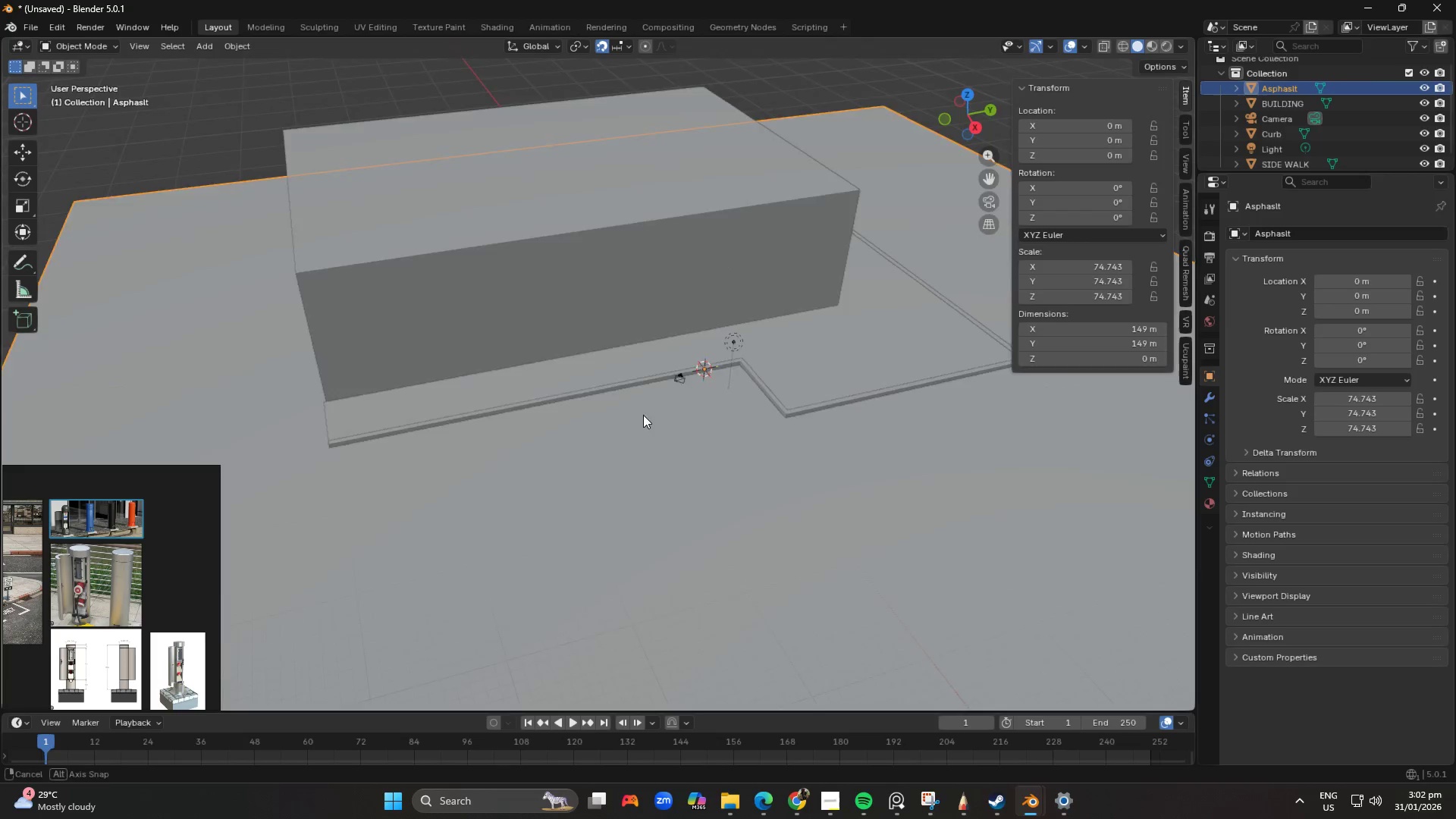 
key(Shift+ShiftLeft)
 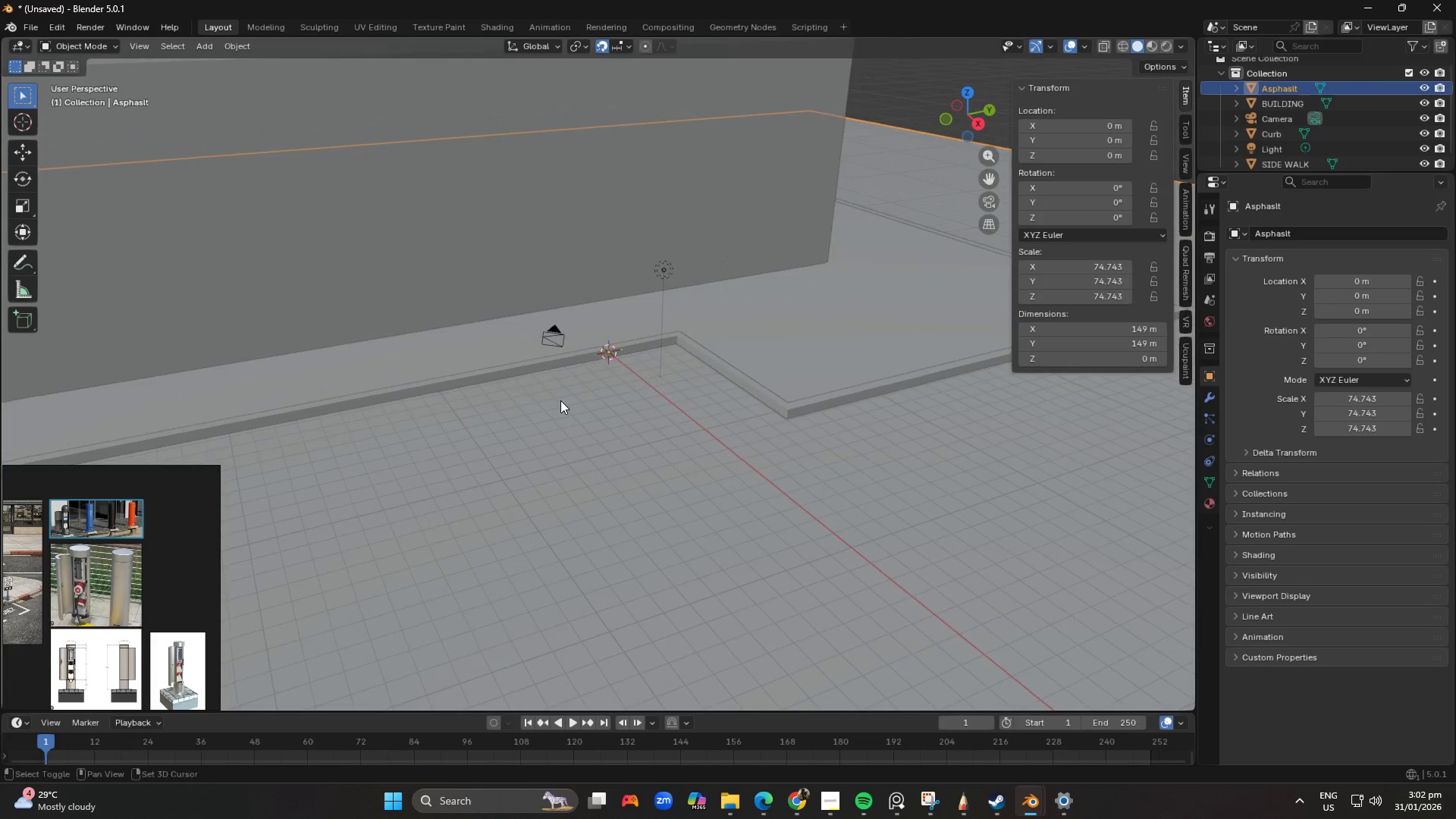 
scroll: coordinate [746, 378], scroll_direction: up, amount: 3.0
 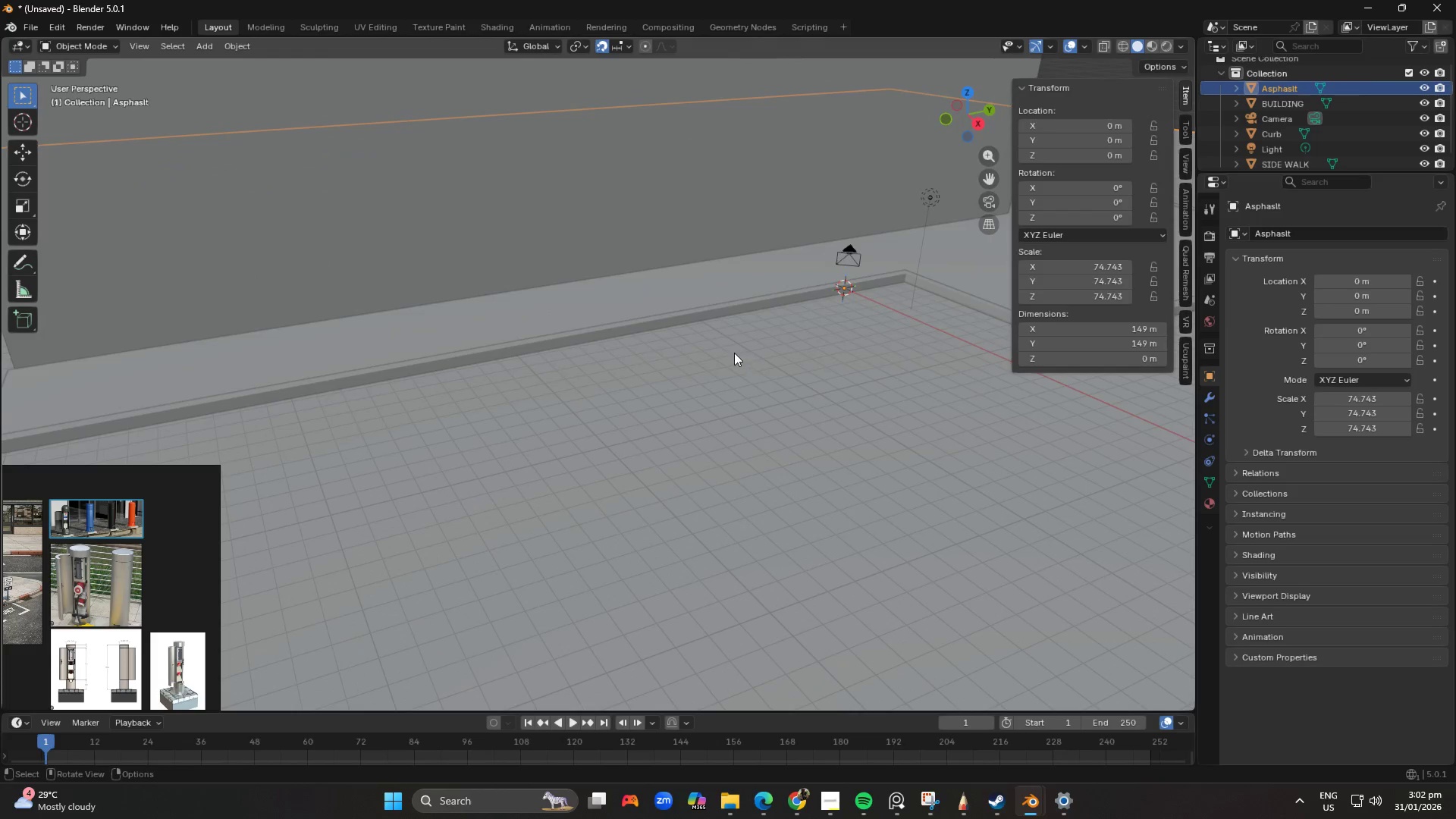 
scroll: coordinate [601, 447], scroll_direction: down, amount: 4.0
 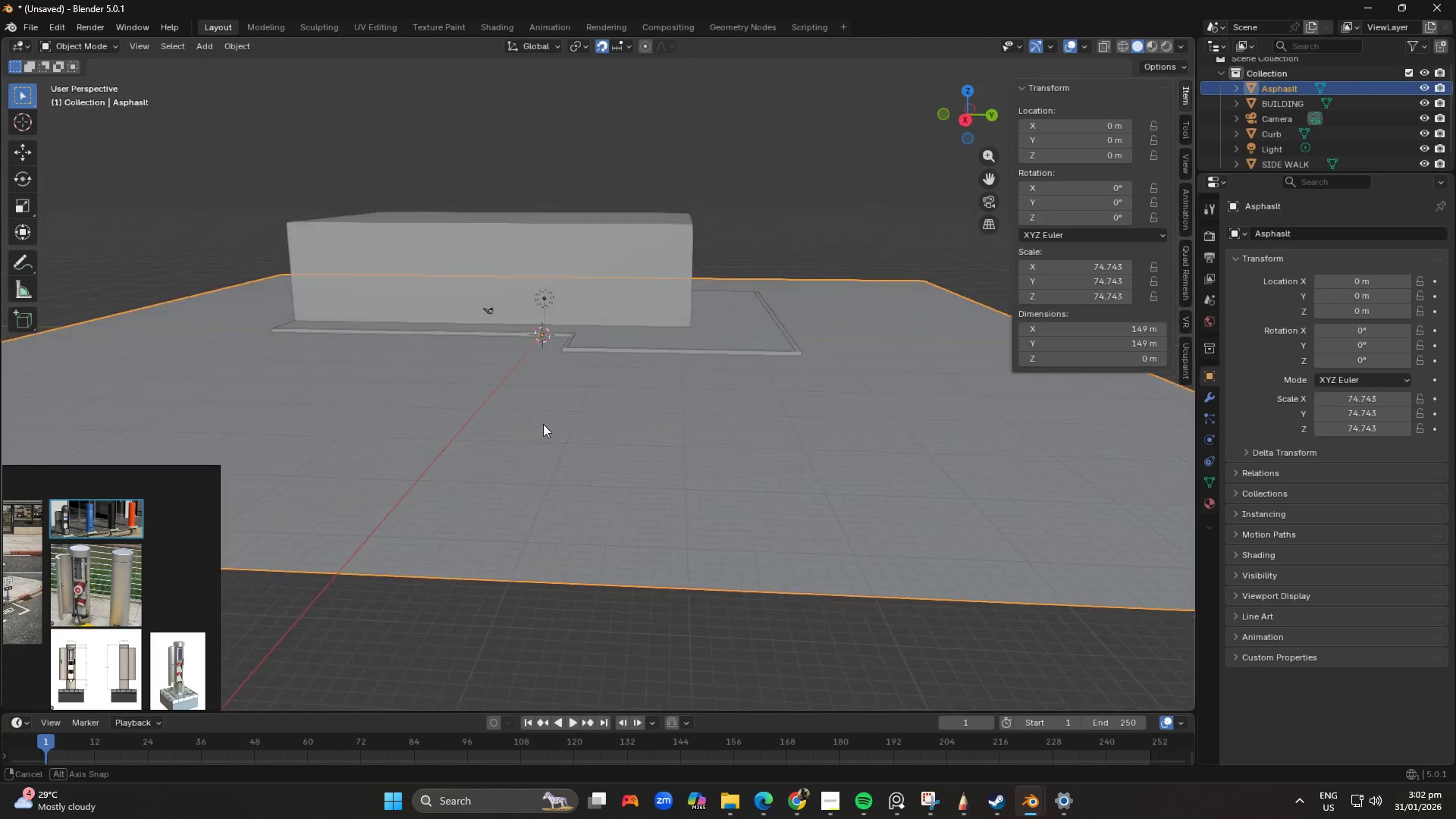 
key(Shift+ShiftLeft)
 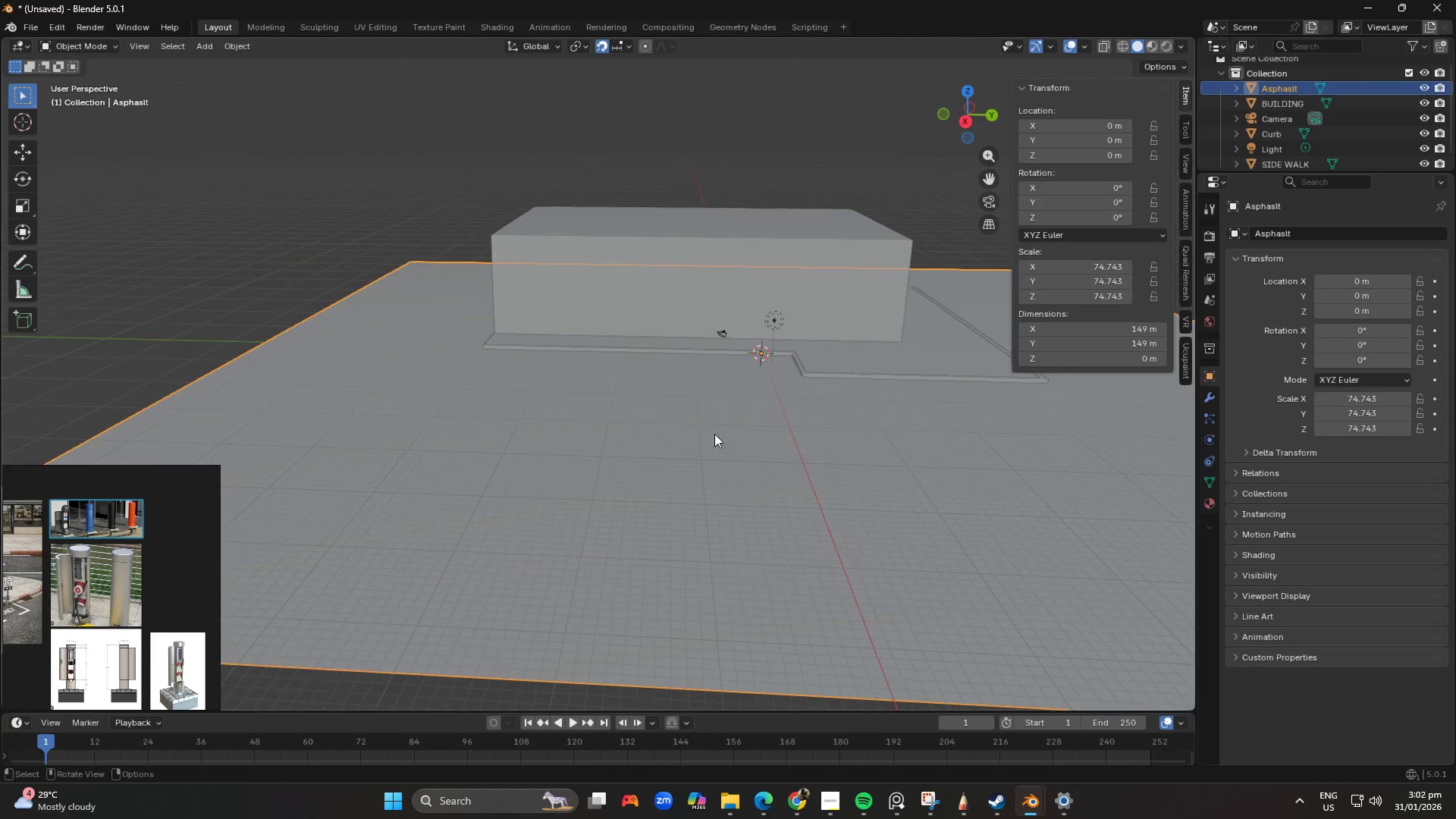 
hold_key(key=ShiftLeft, duration=0.53)
 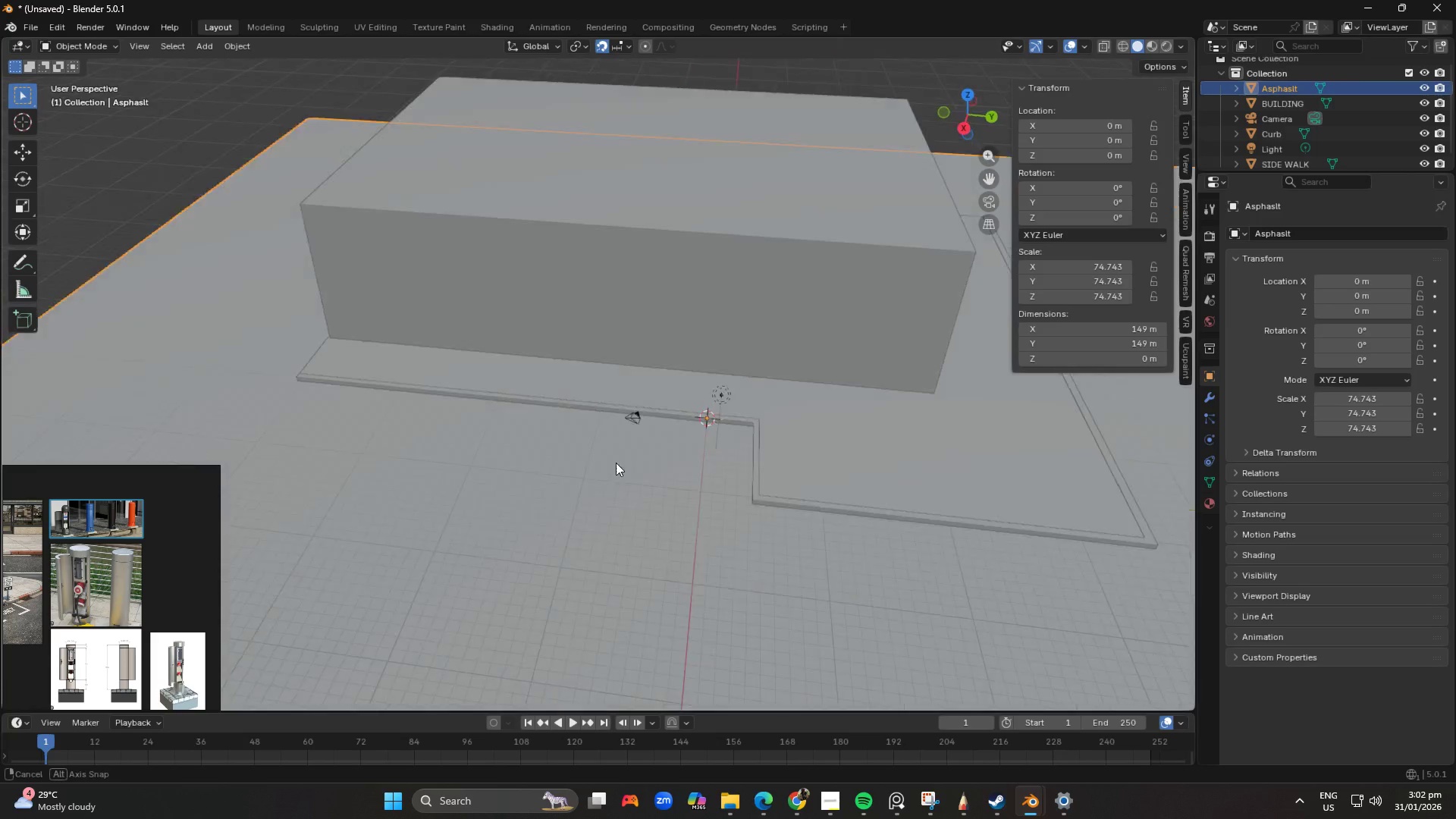 
scroll: coordinate [700, 419], scroll_direction: up, amount: 2.0
 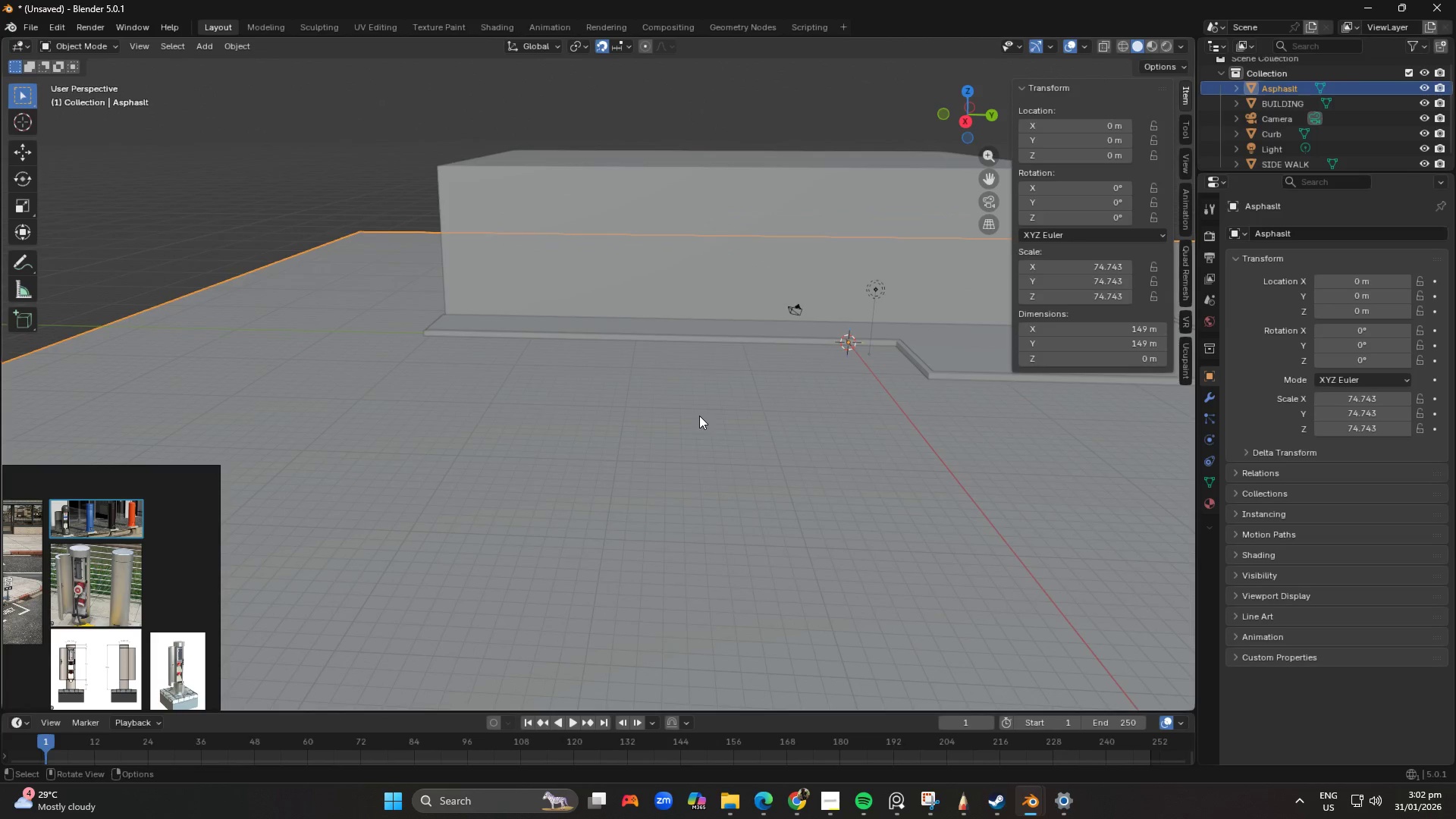 
key(Shift+ShiftLeft)
 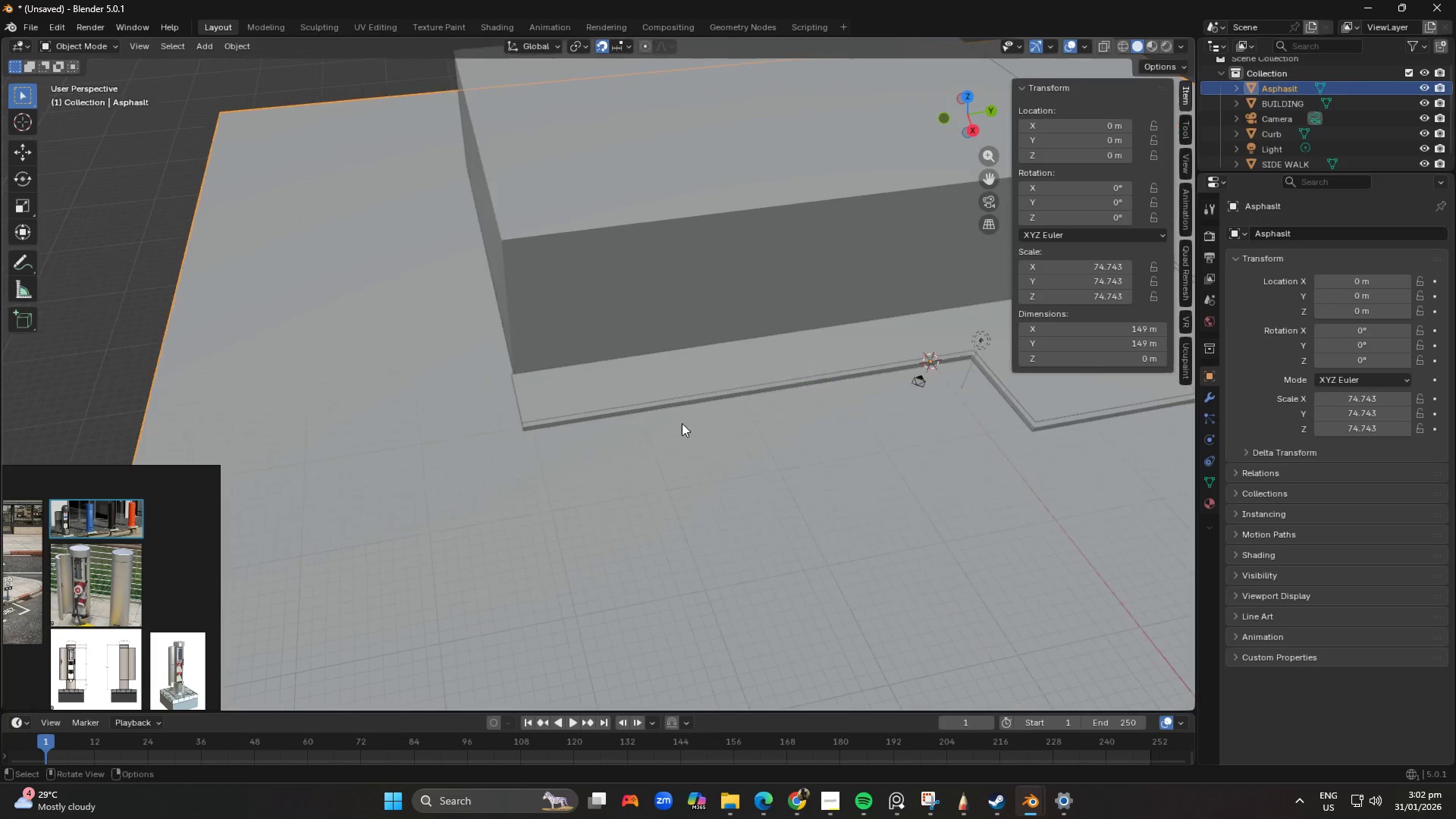 
left_click([542, 416])
 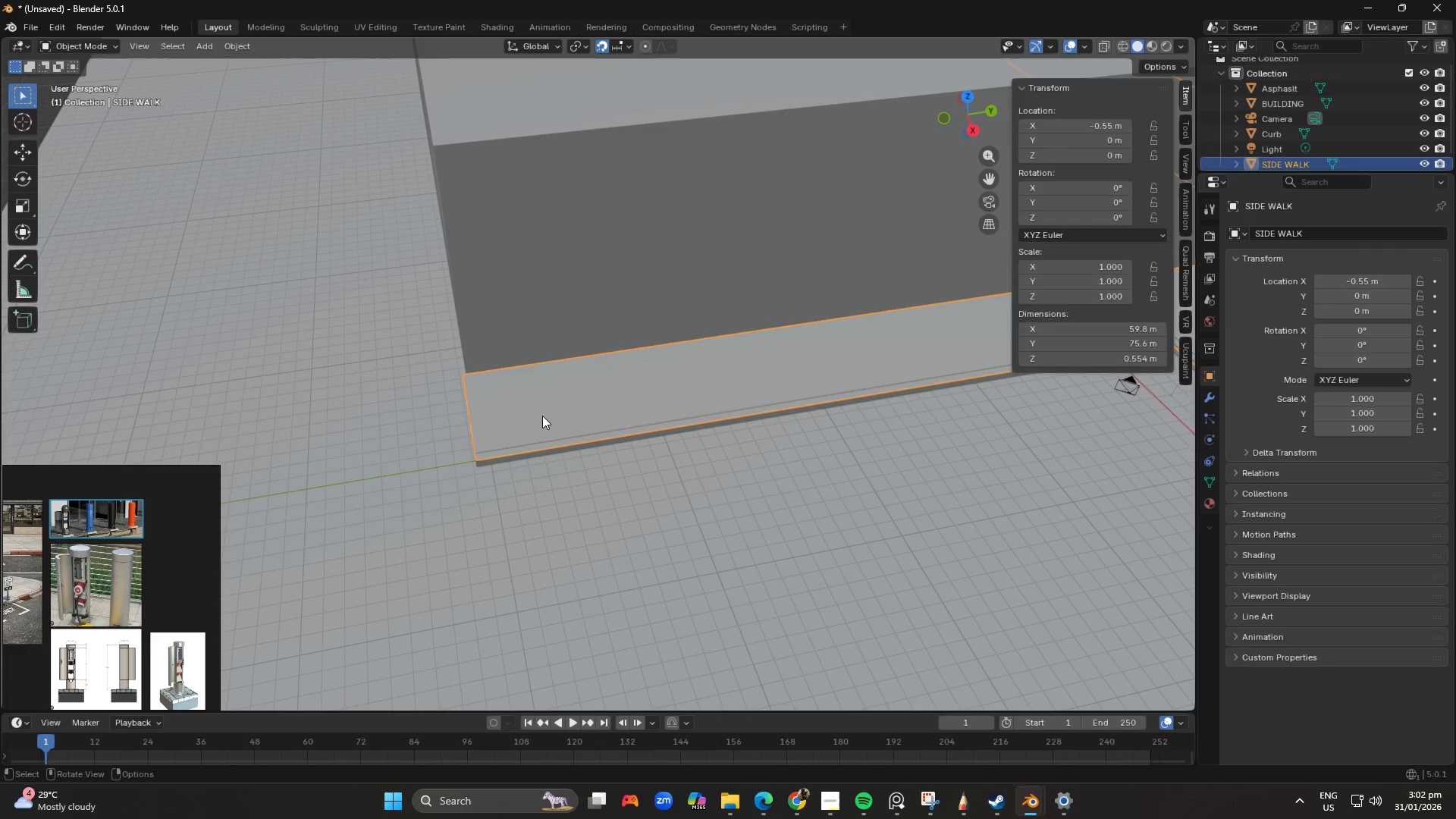 
scroll: coordinate [595, 415], scroll_direction: up, amount: 2.0
 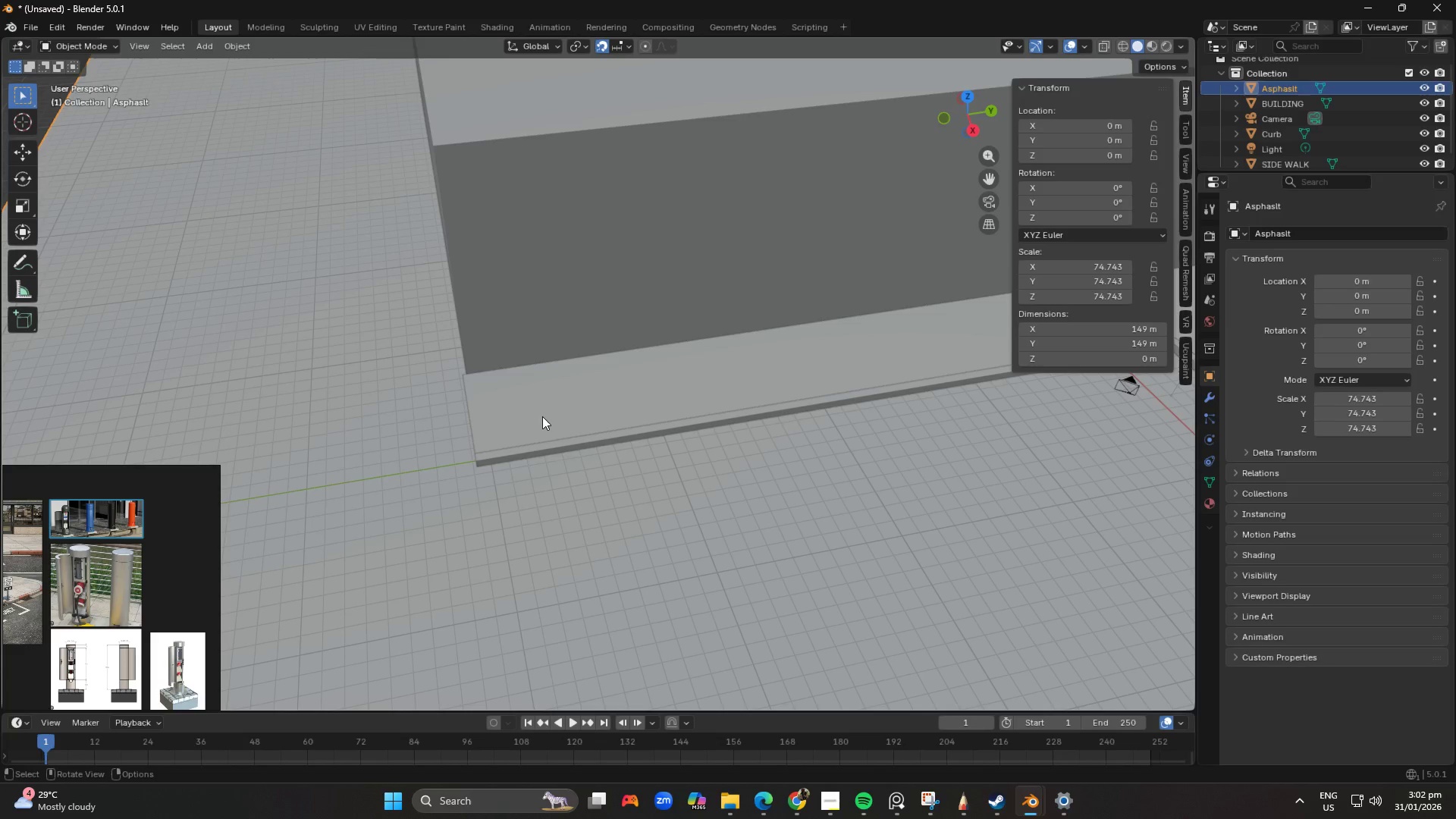 
key(Tab)
 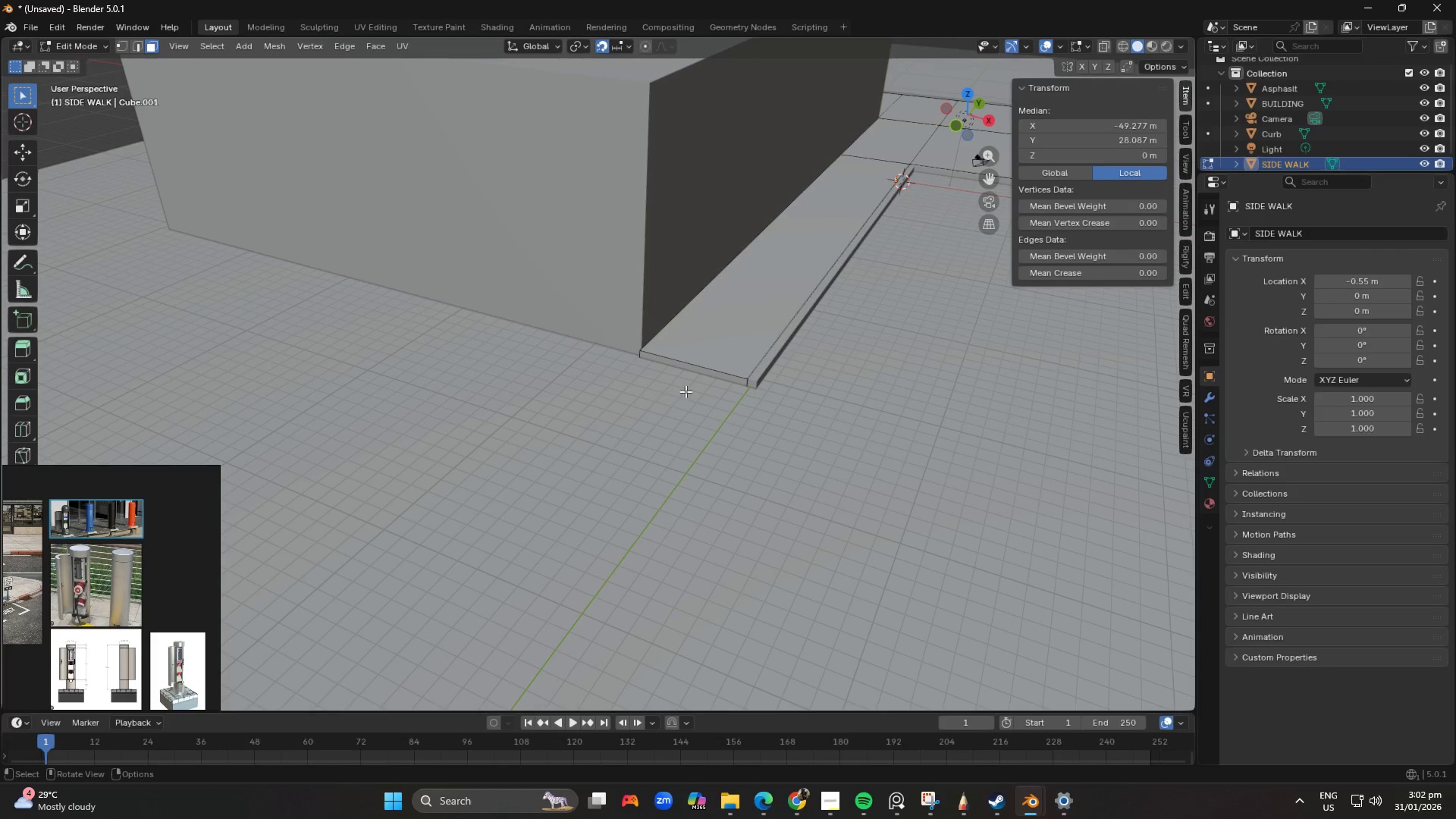 
left_click([691, 366])
 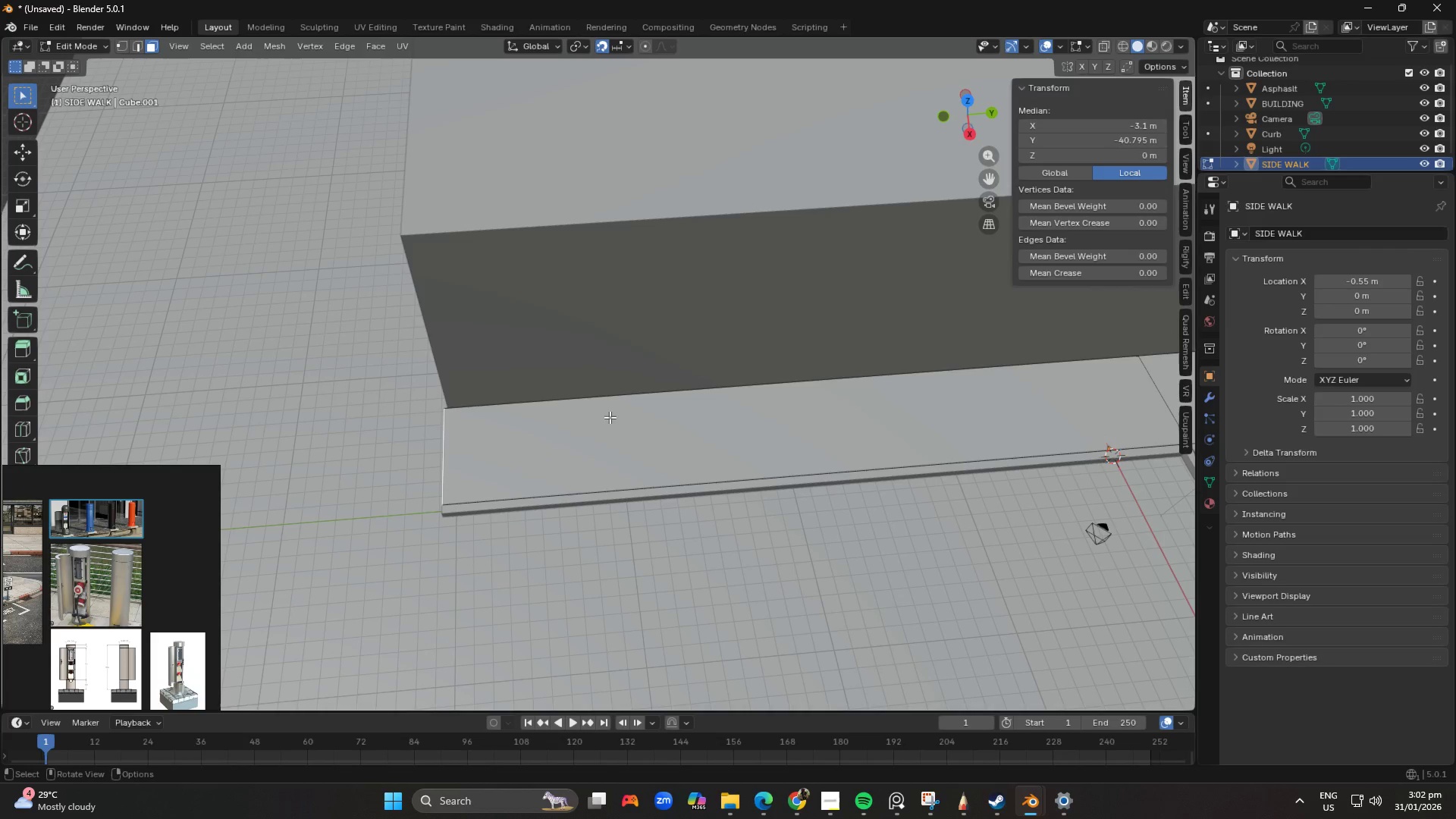 
key(Y)
 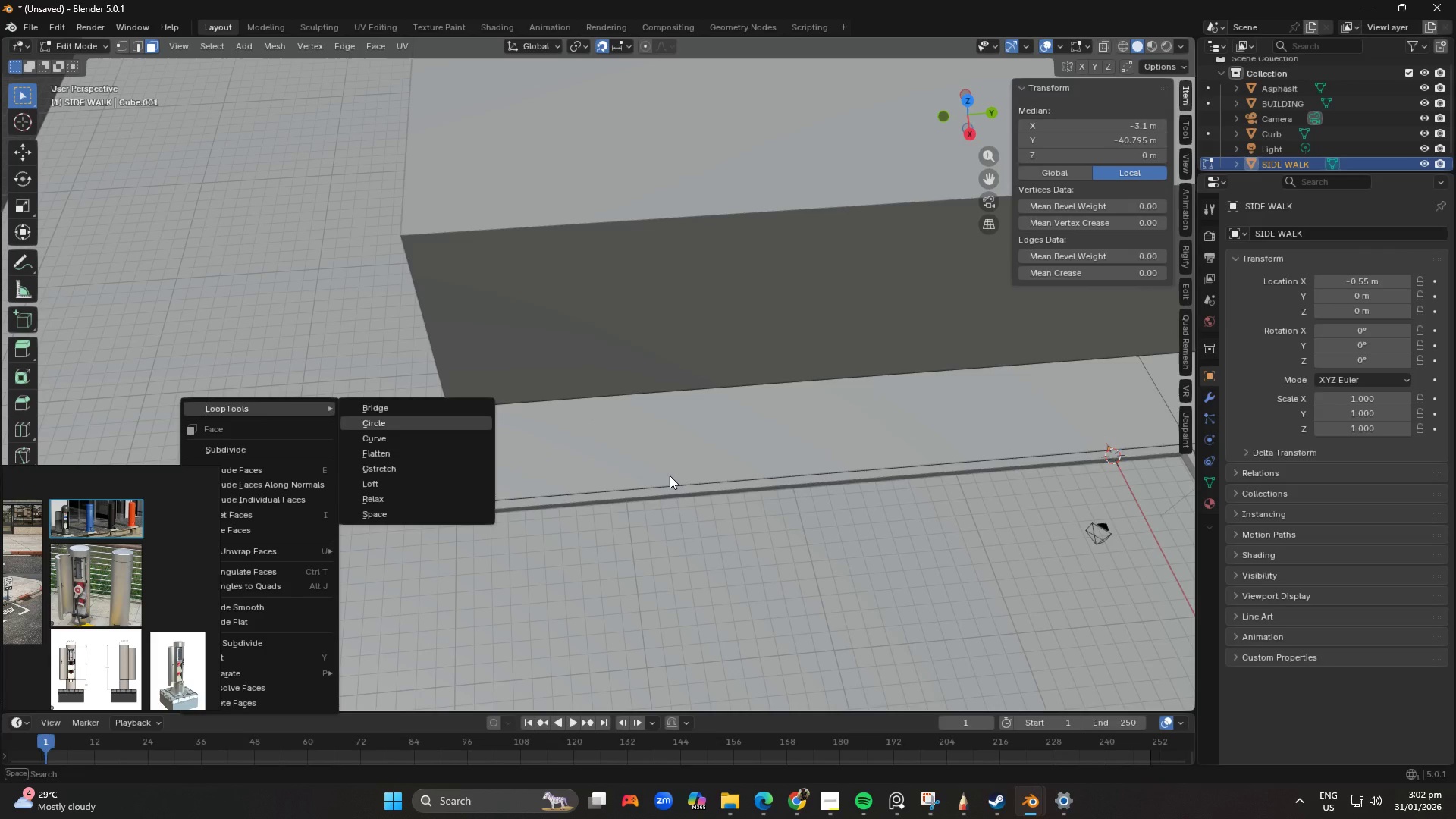 
left_click([813, 428])
 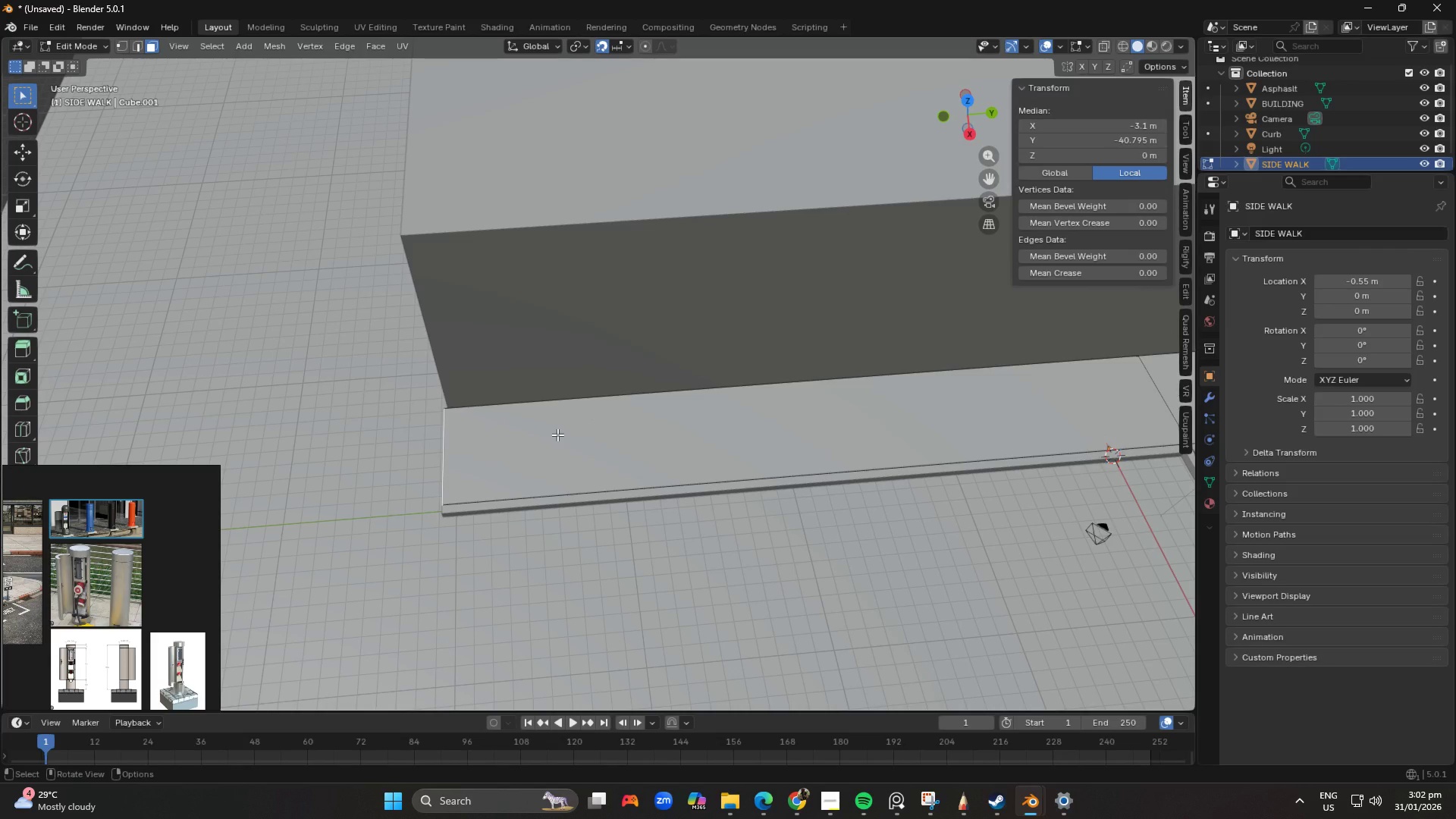 
type(gy)
 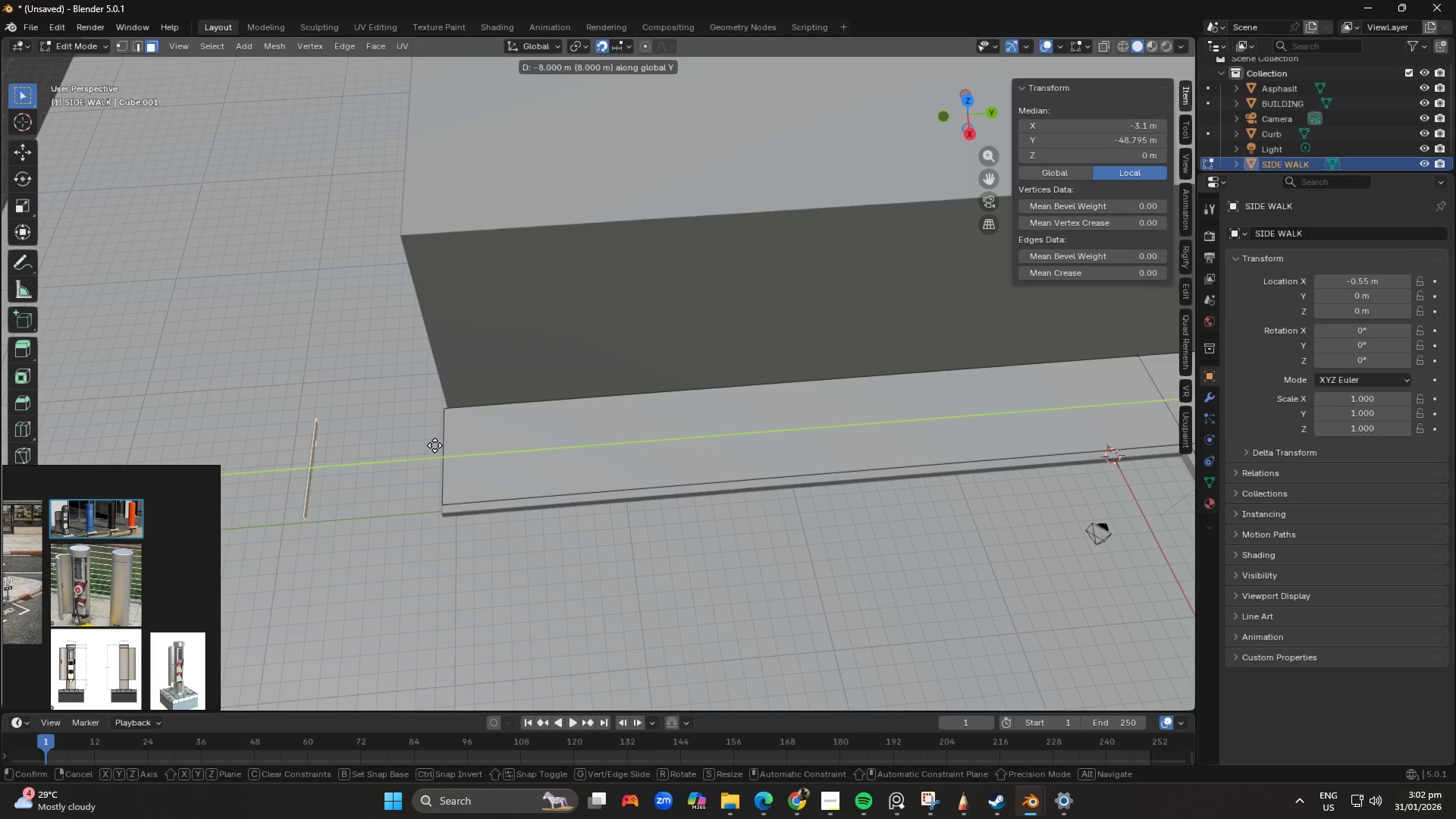 
key(Control+ControlLeft)
 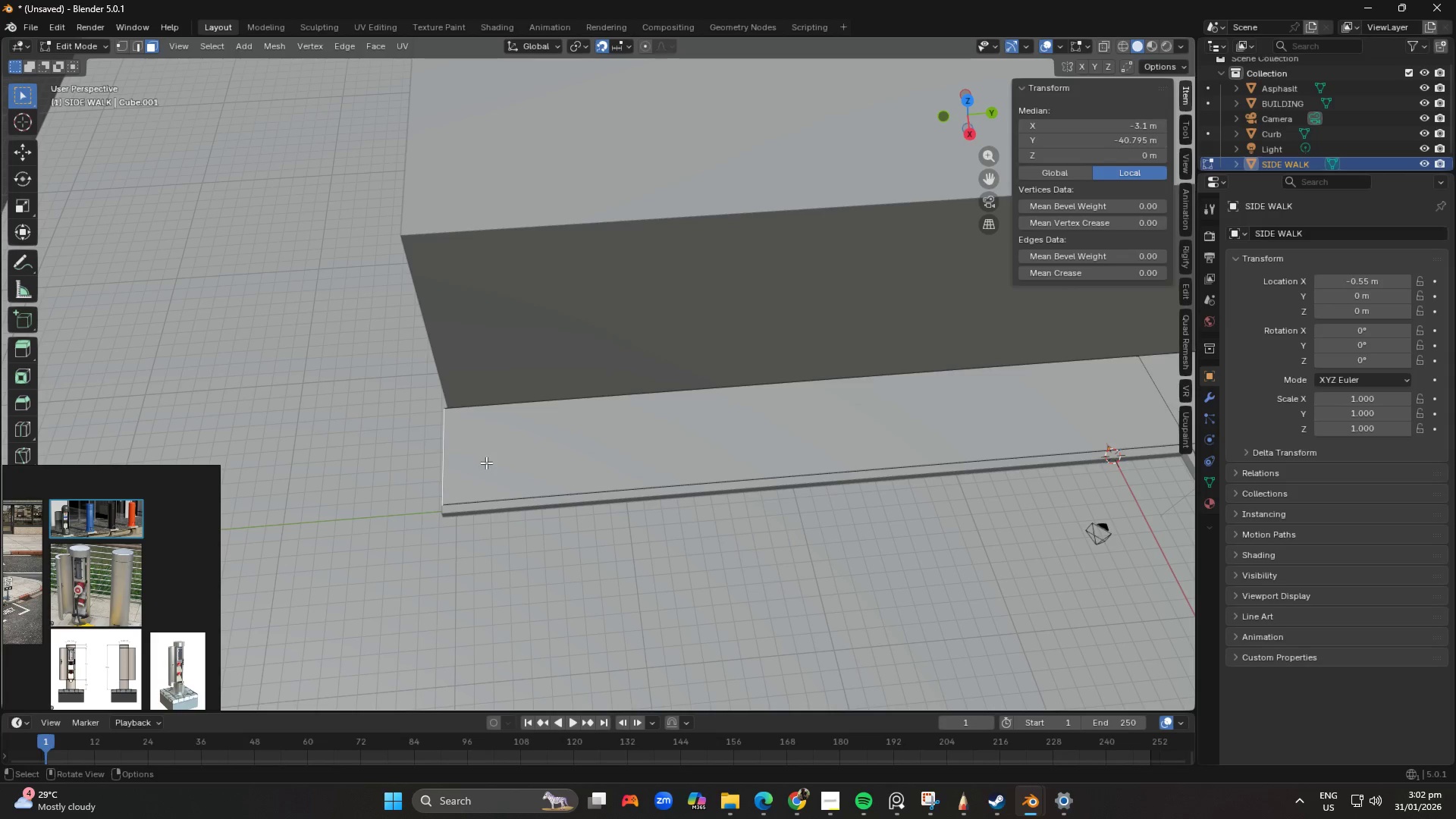 
key(Delete)
 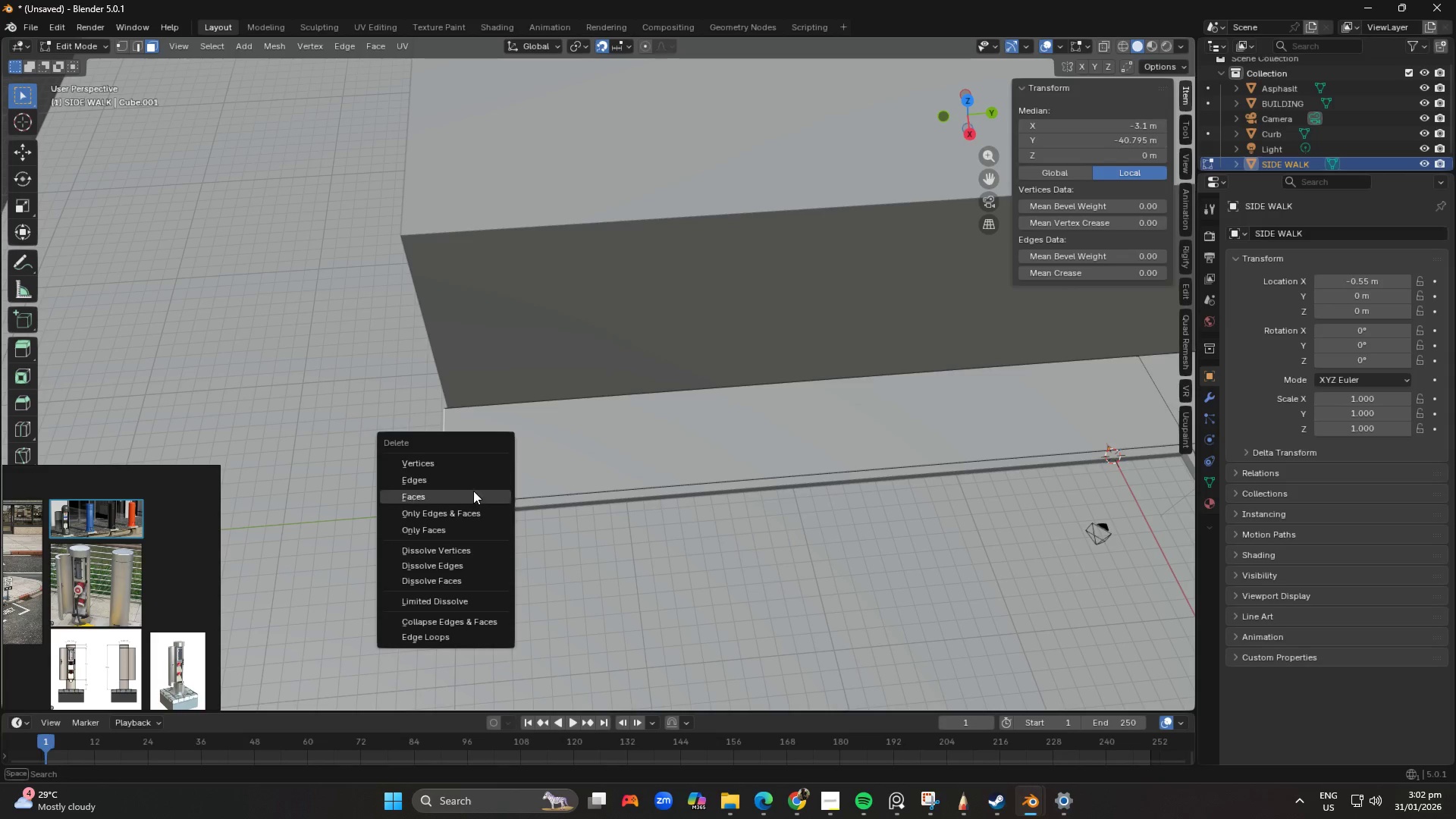 
left_click([472, 497])
 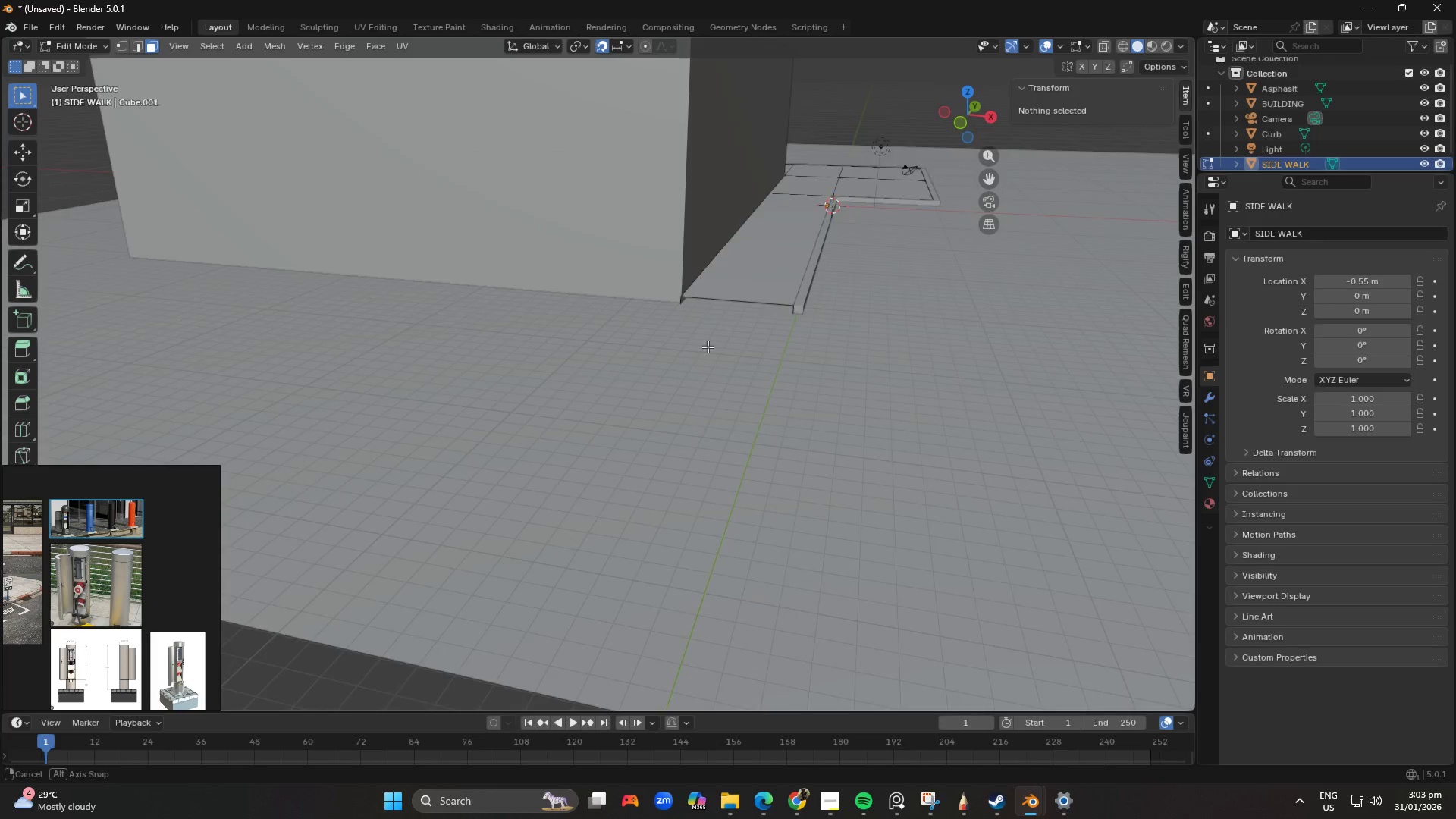 
key(Control+Z)
 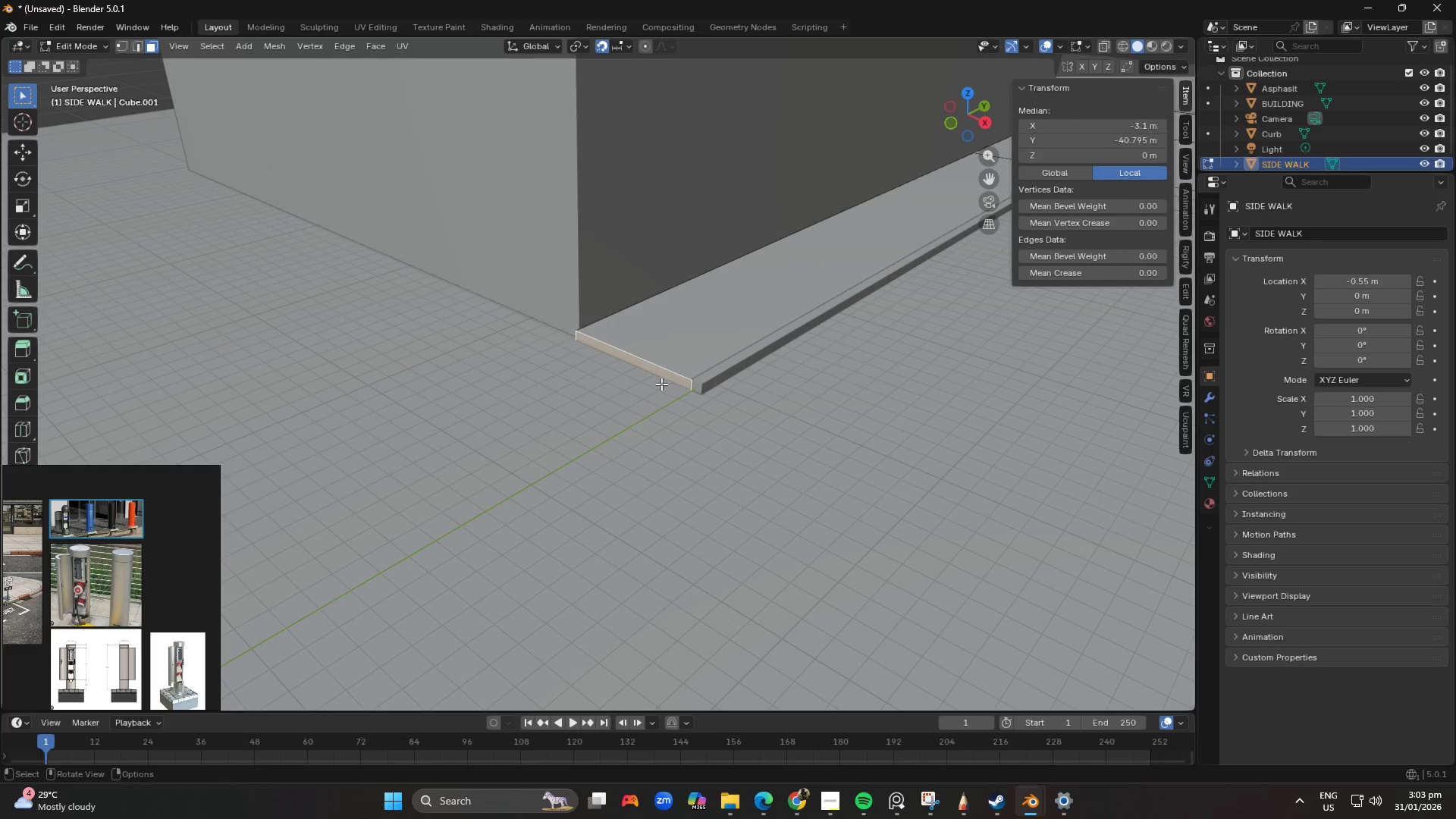 
scroll: coordinate [774, 333], scroll_direction: up, amount: 1.0
 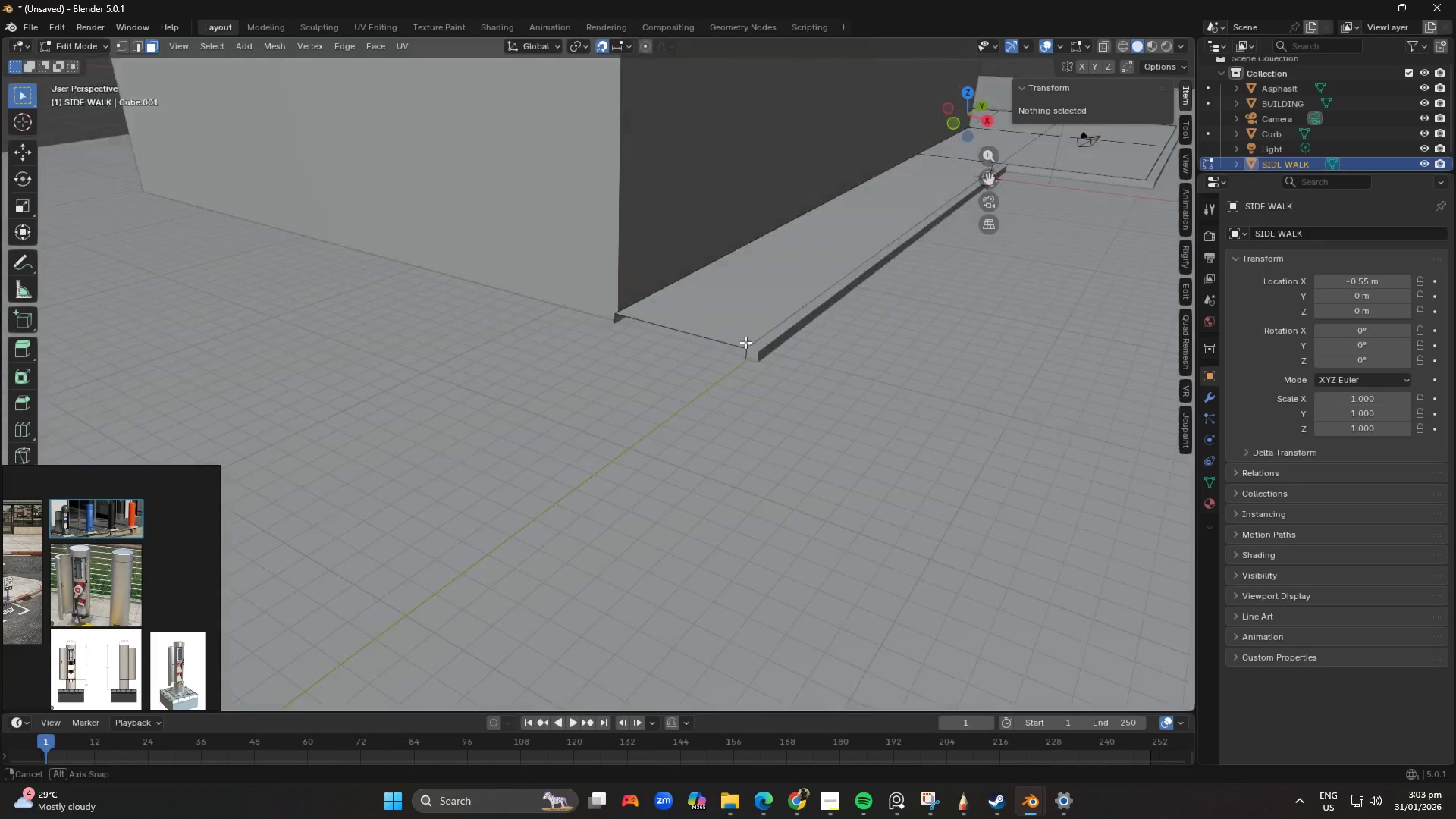 
key(Control+Z)
 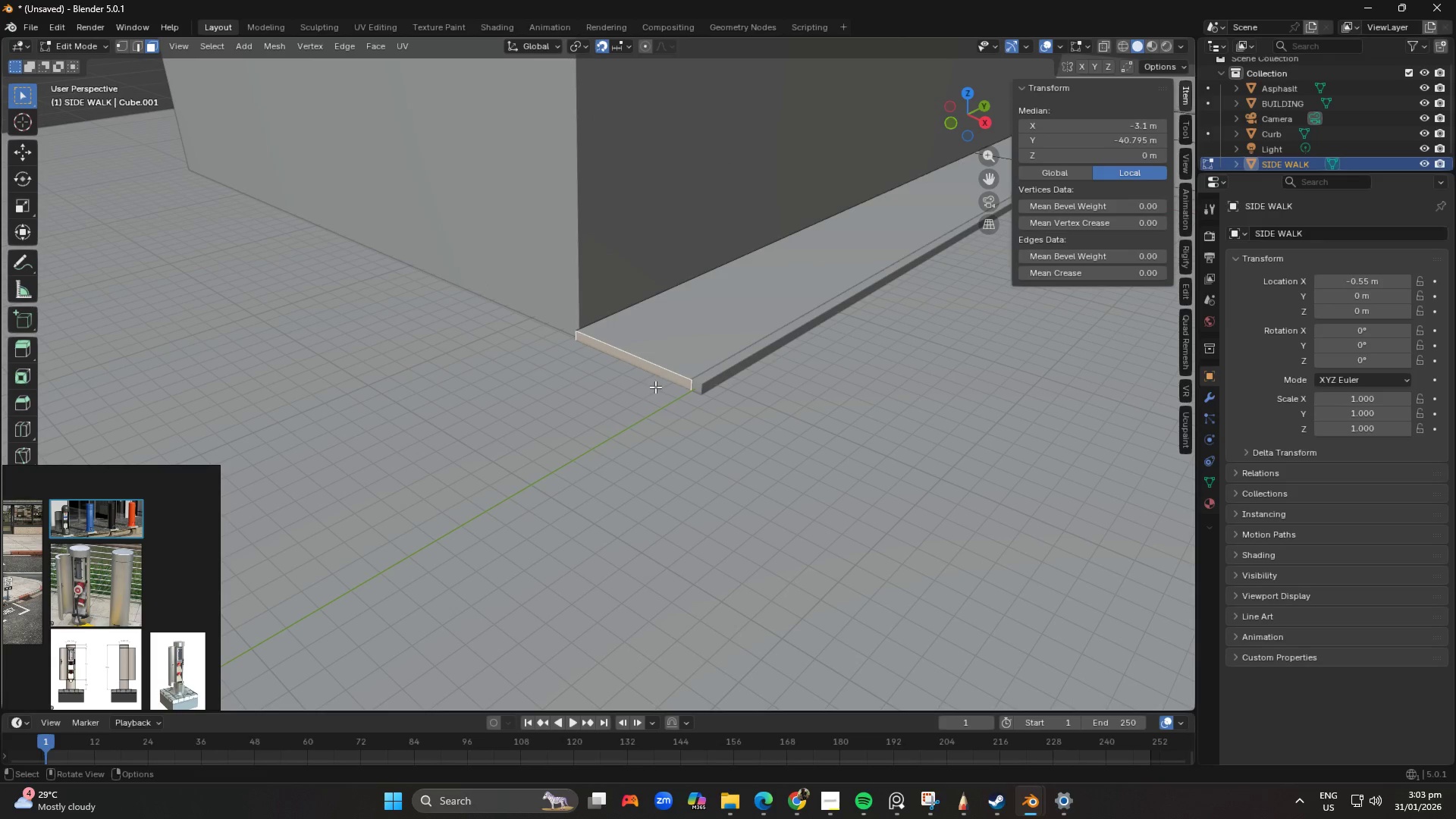 
key(Control+Z)
 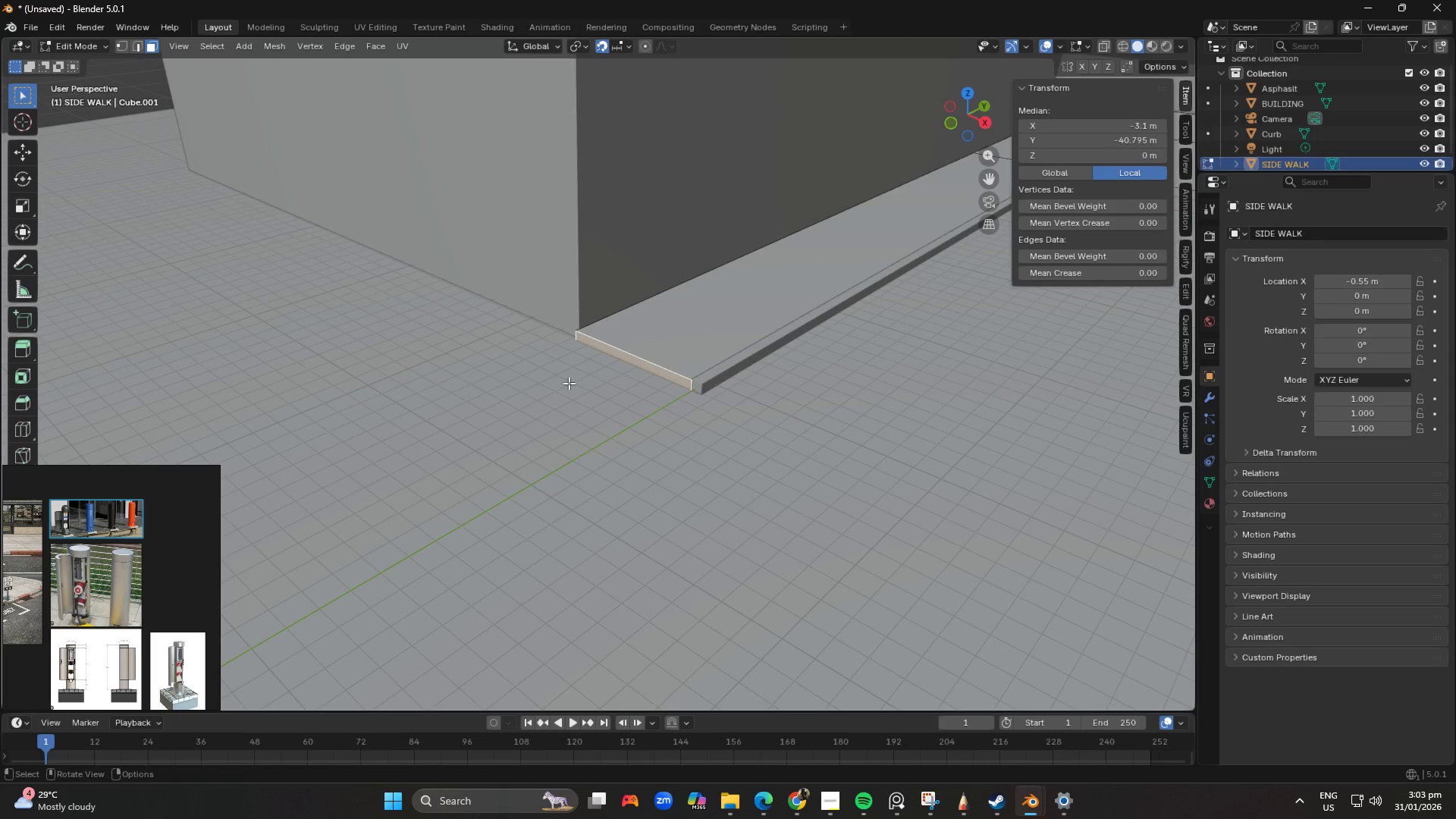 
left_click([708, 312])
 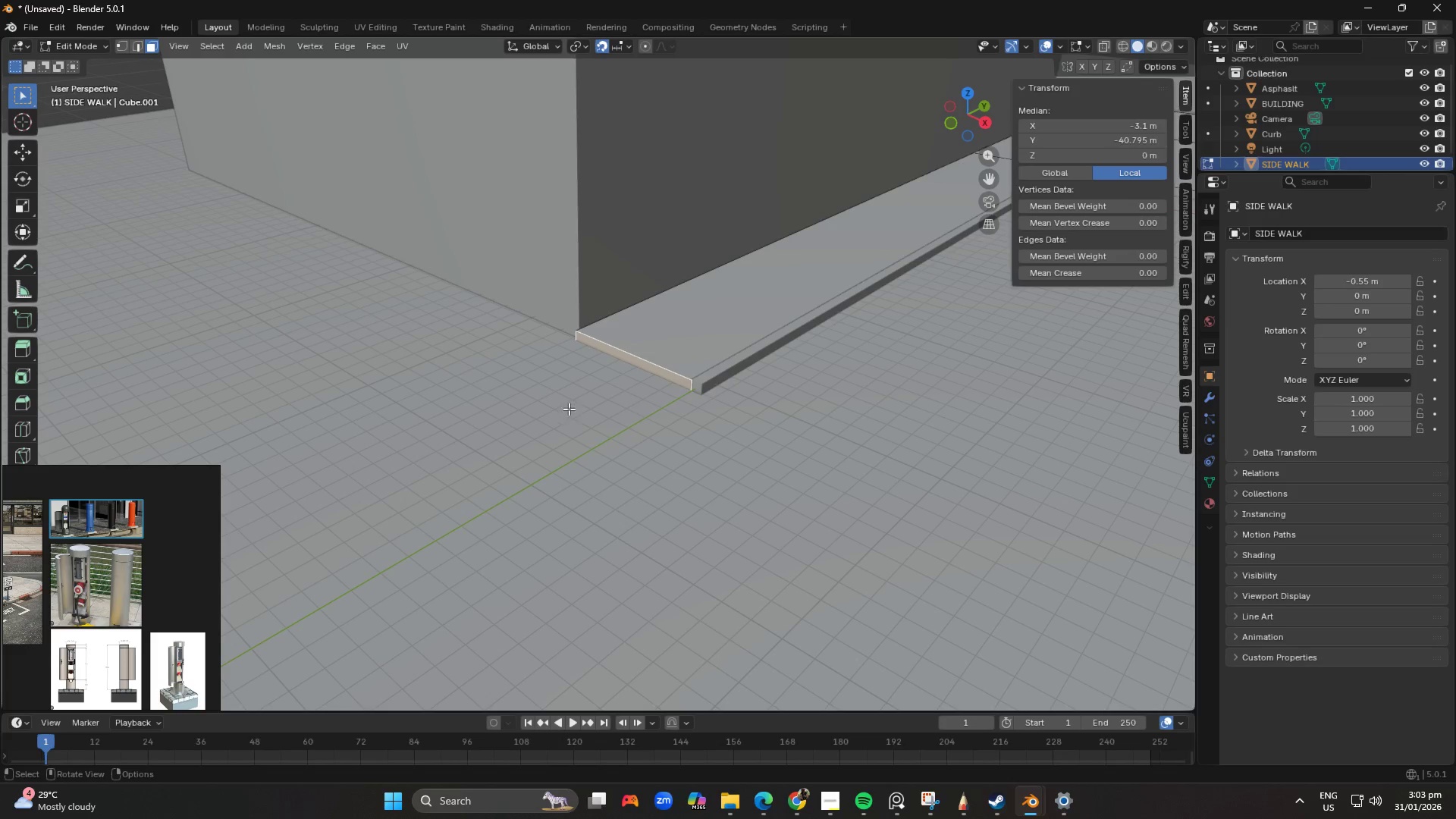 
scroll: coordinate [746, 312], scroll_direction: down, amount: 3.0
 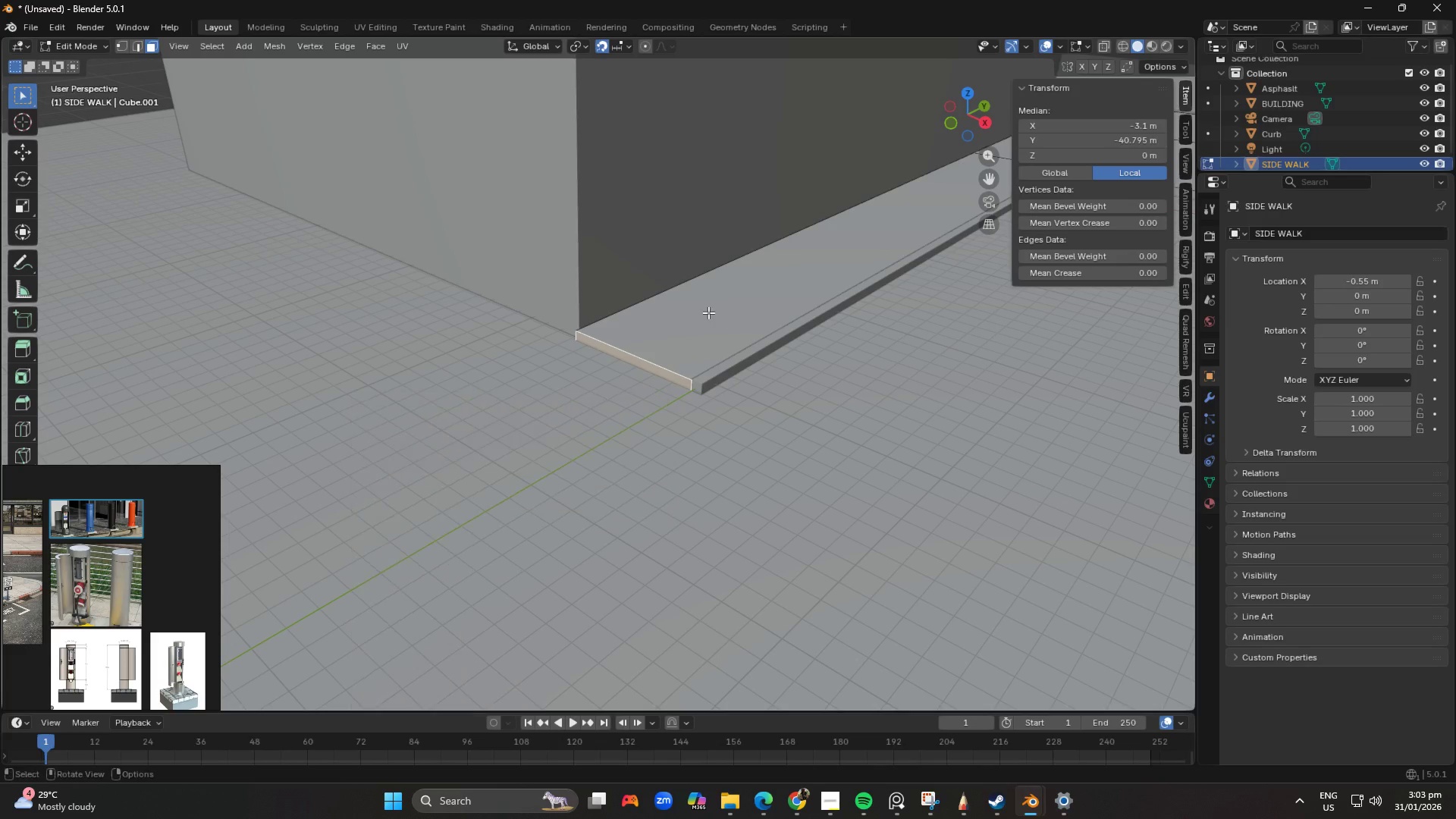 
left_click([657, 344])
 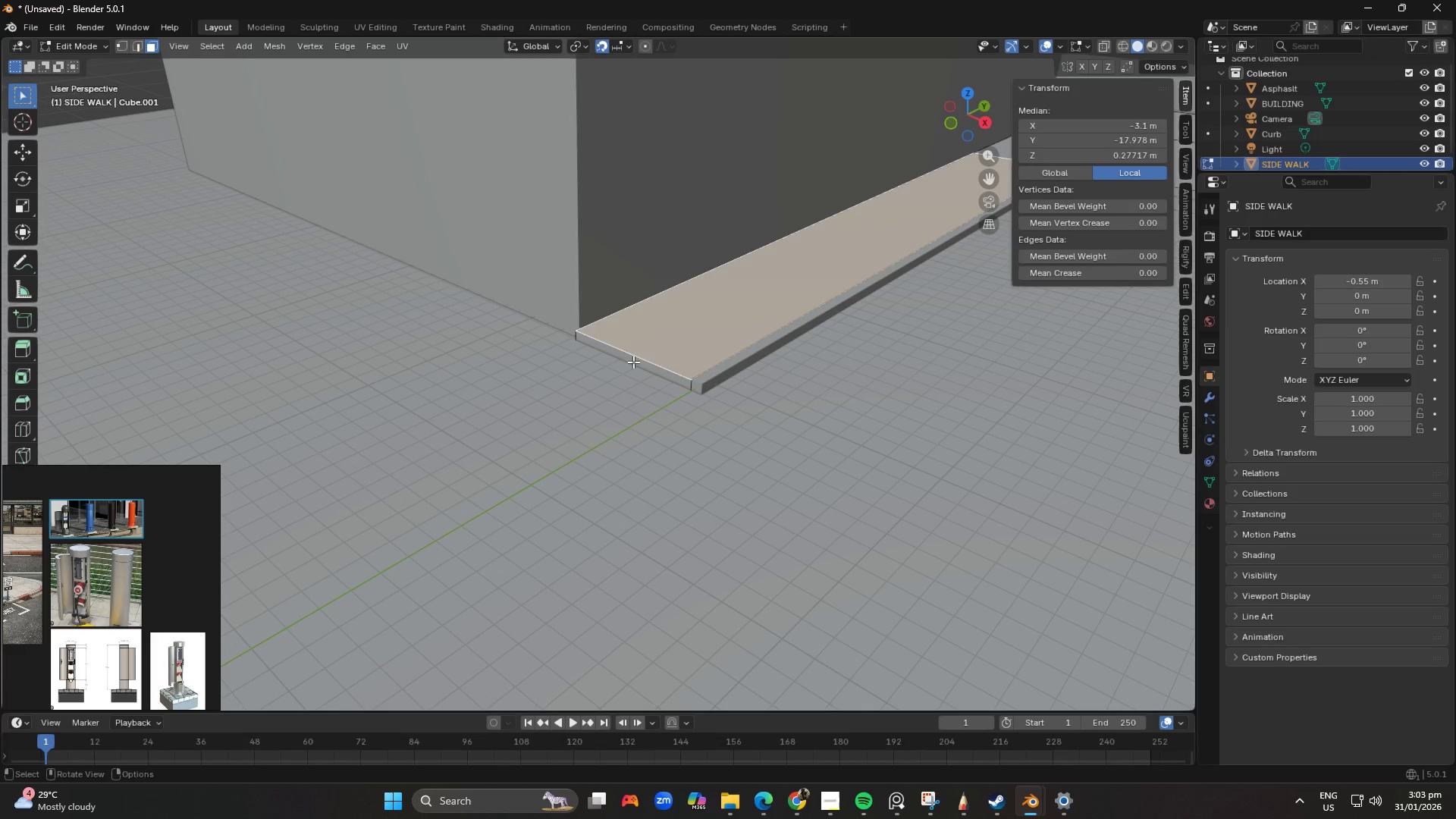 
left_click([633, 362])
 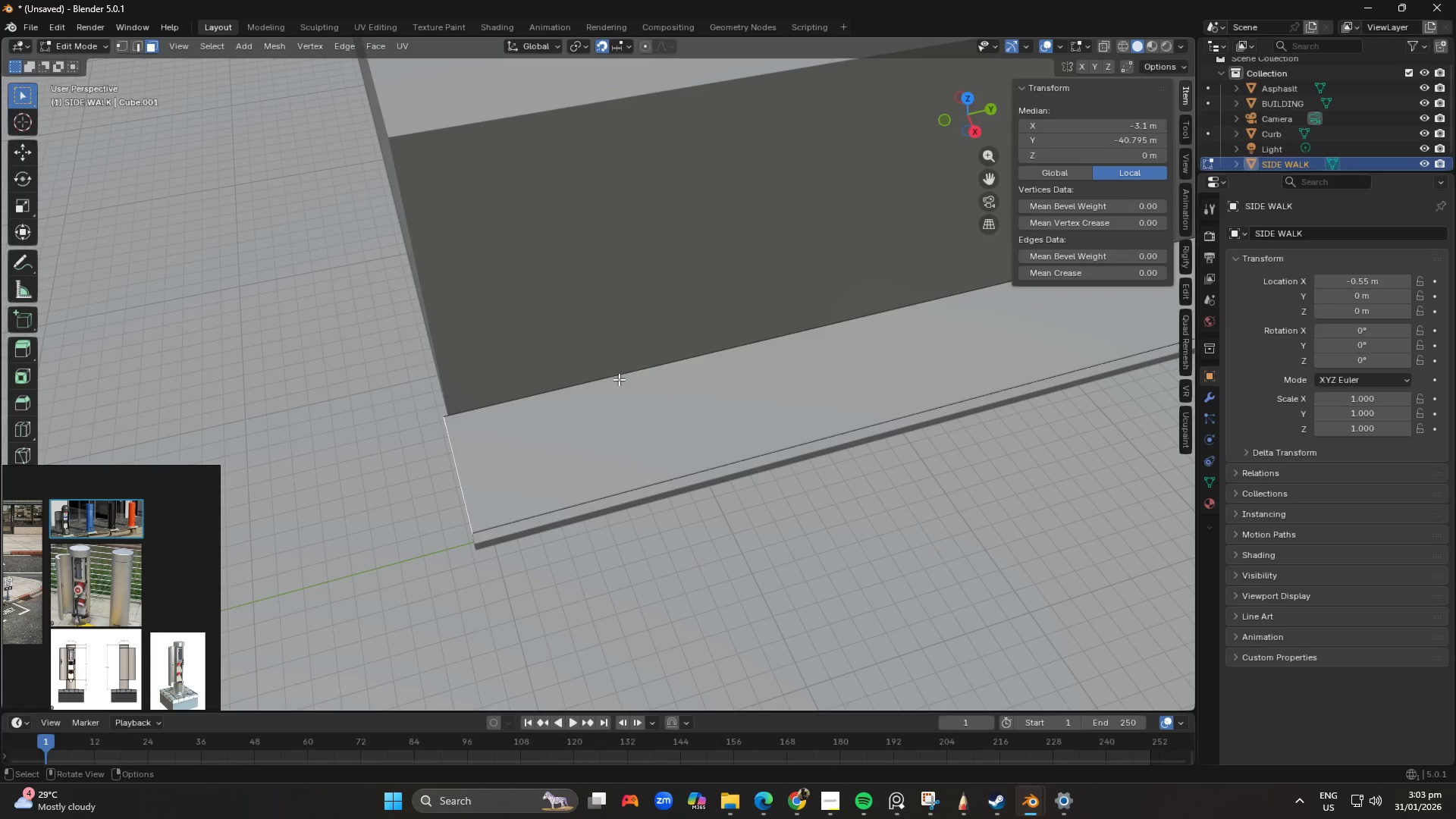 
wait(5.28)
 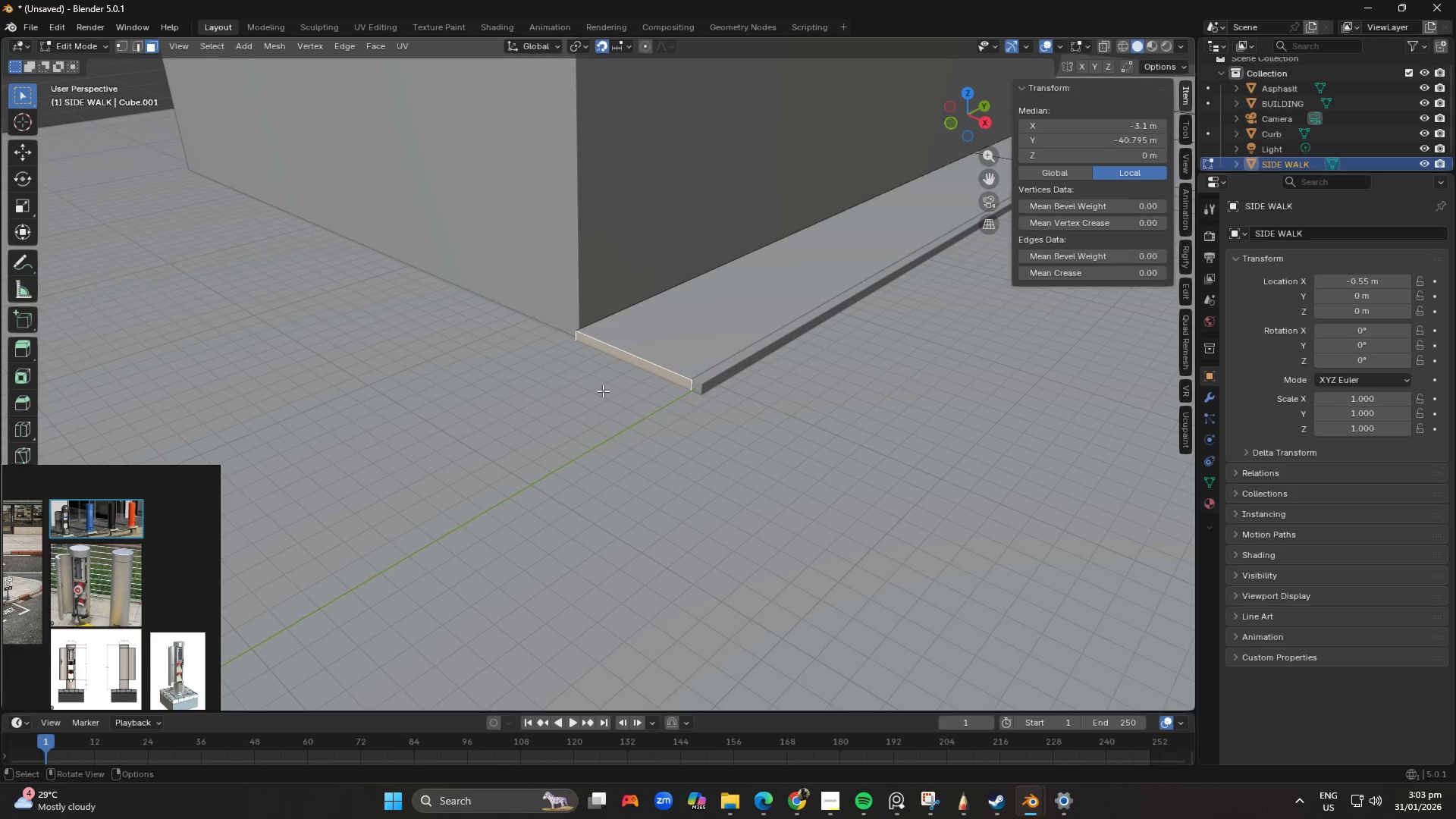 
scroll: coordinate [532, 428], scroll_direction: down, amount: 1.0
 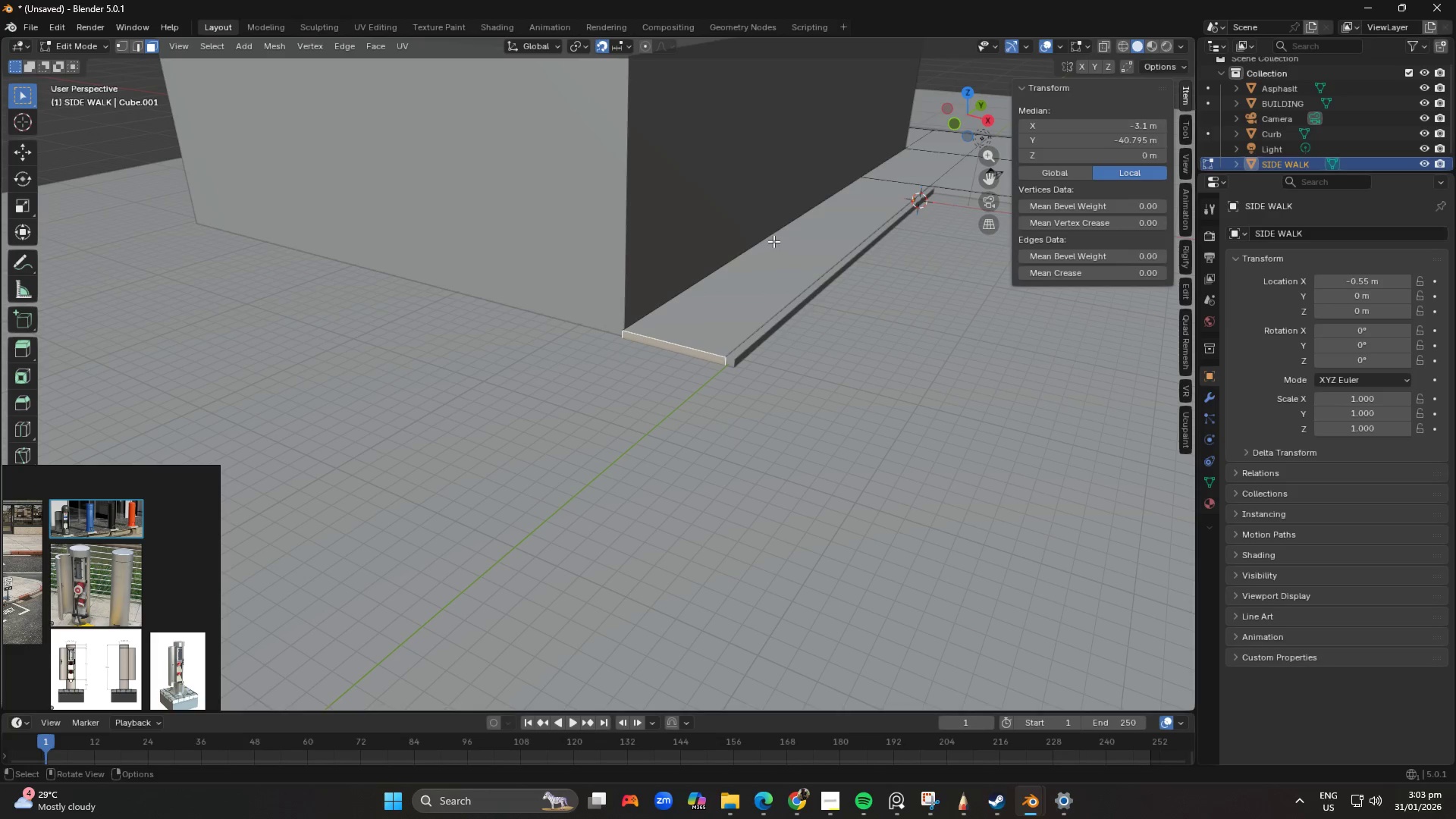 
left_click([733, 276])
 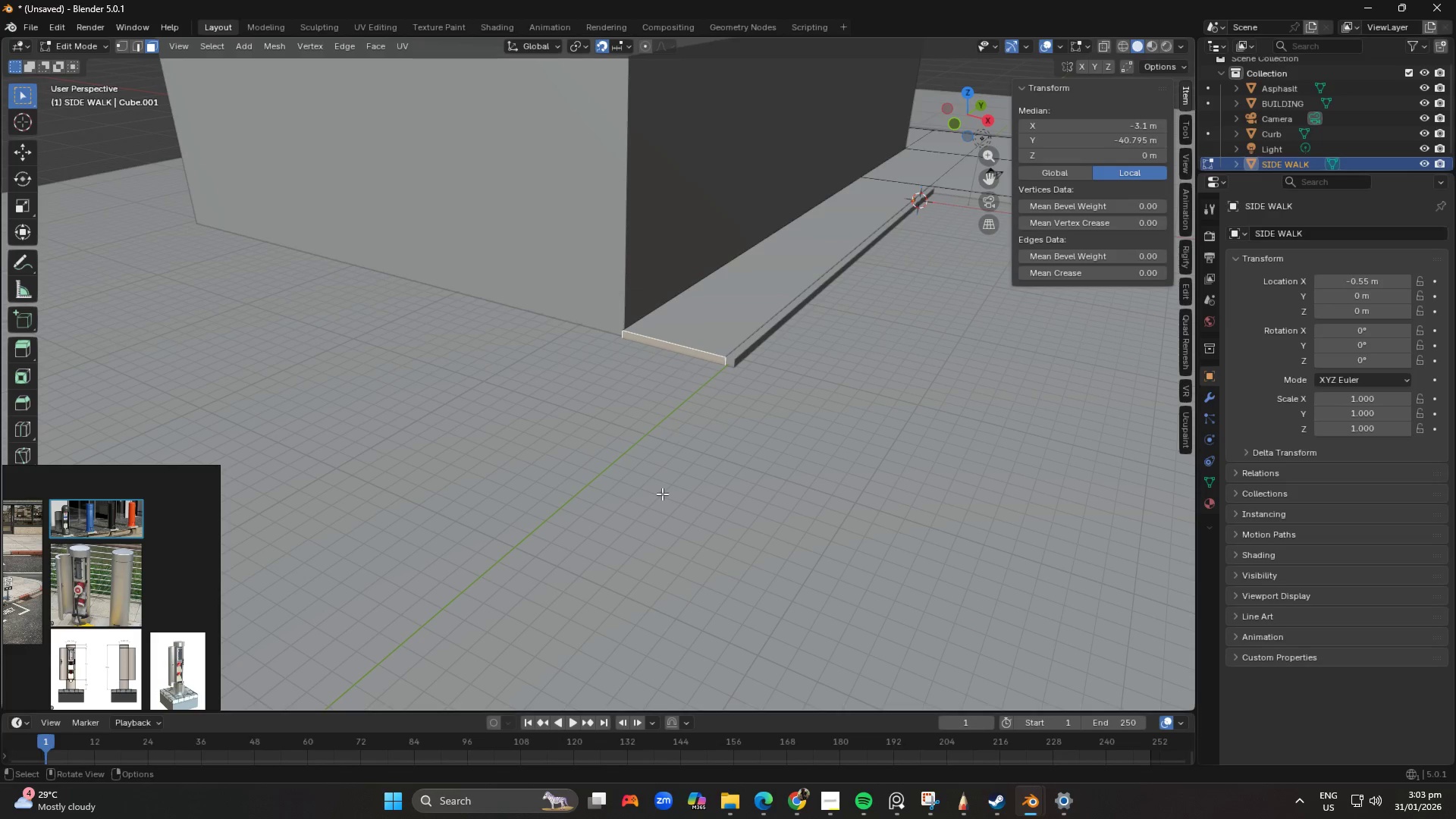 
scroll: coordinate [814, 328], scroll_direction: up, amount: 4.0
 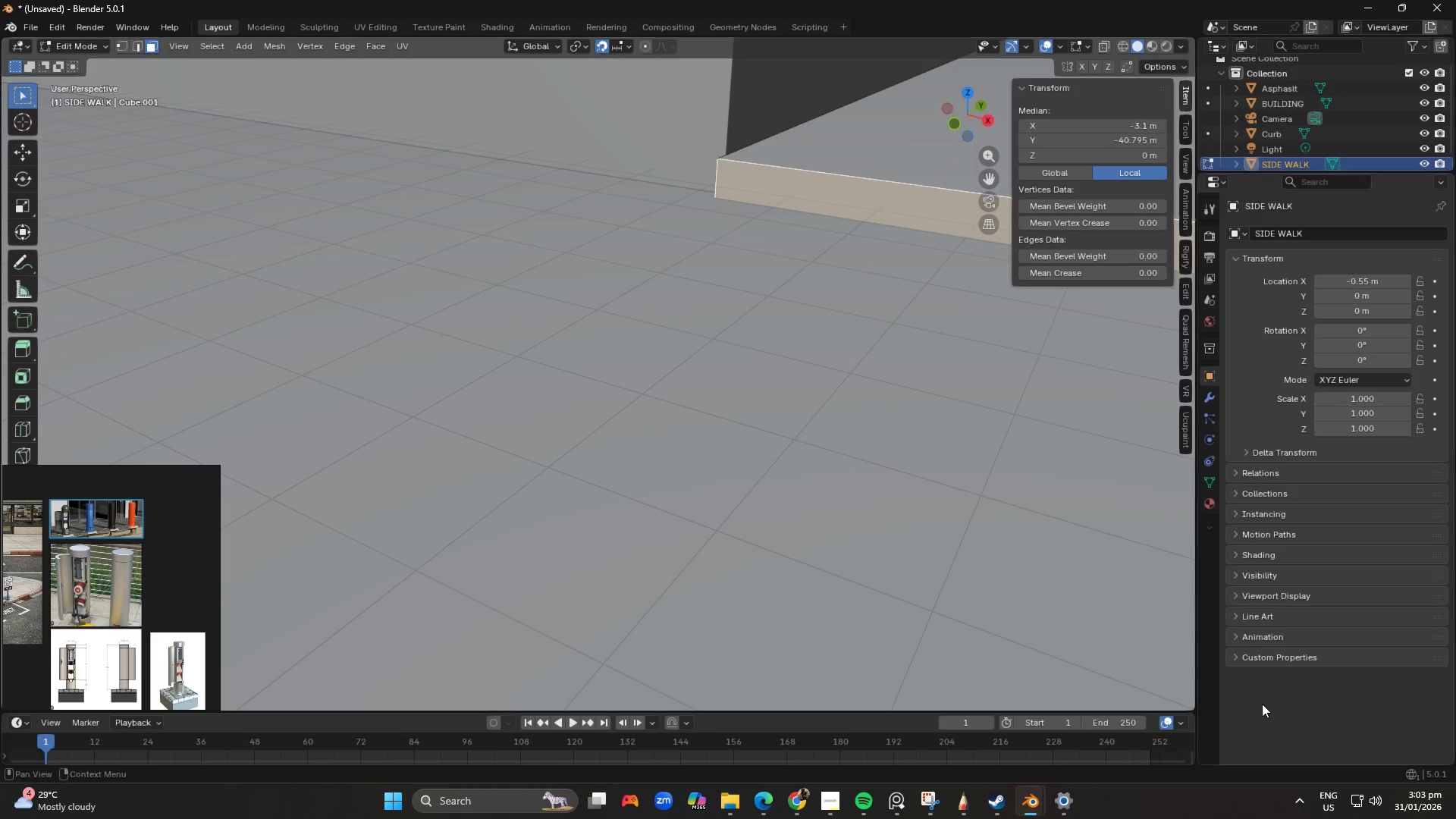 
mouse_move([1321, 802])
 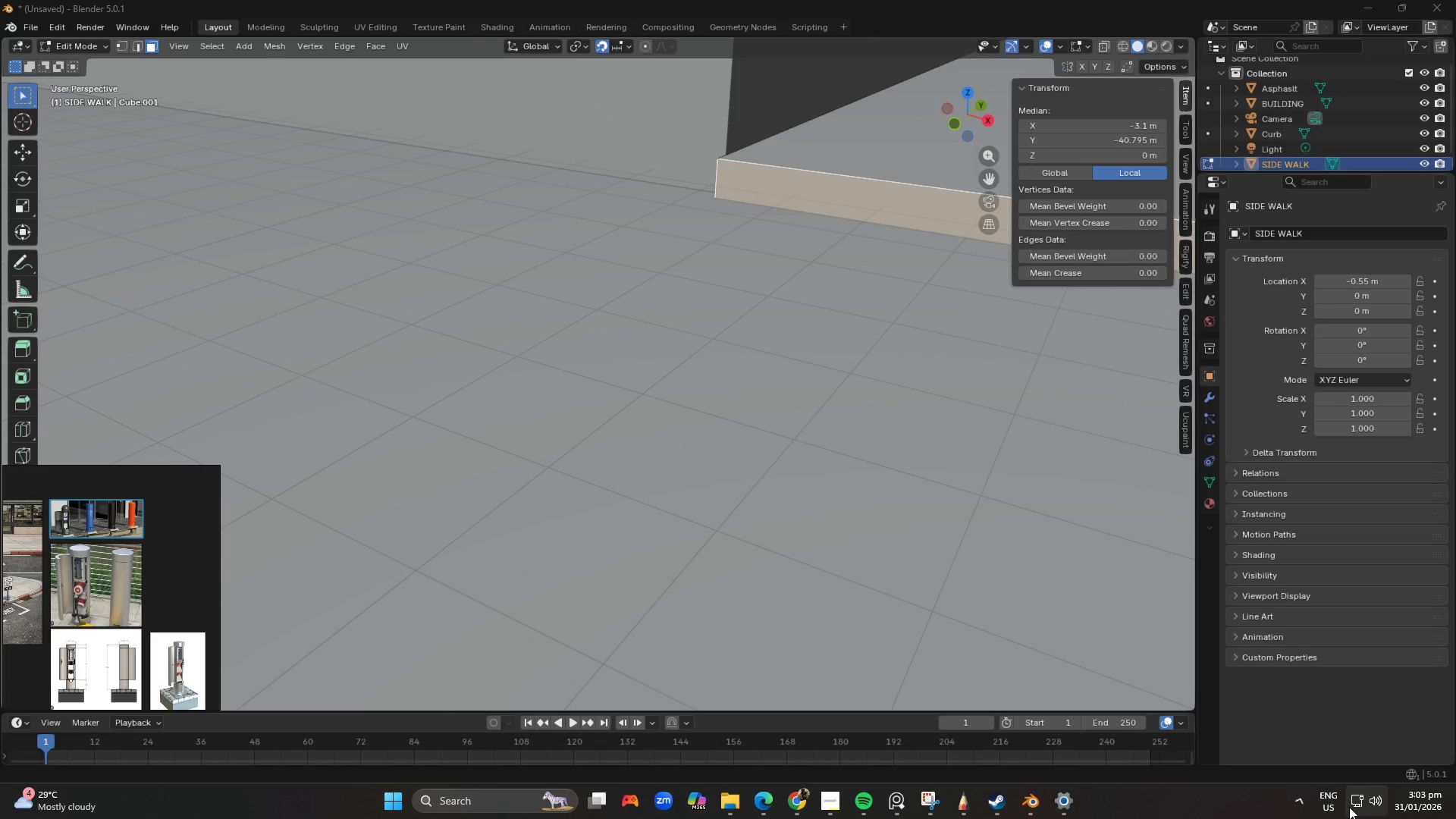 
left_click([1358, 806])
 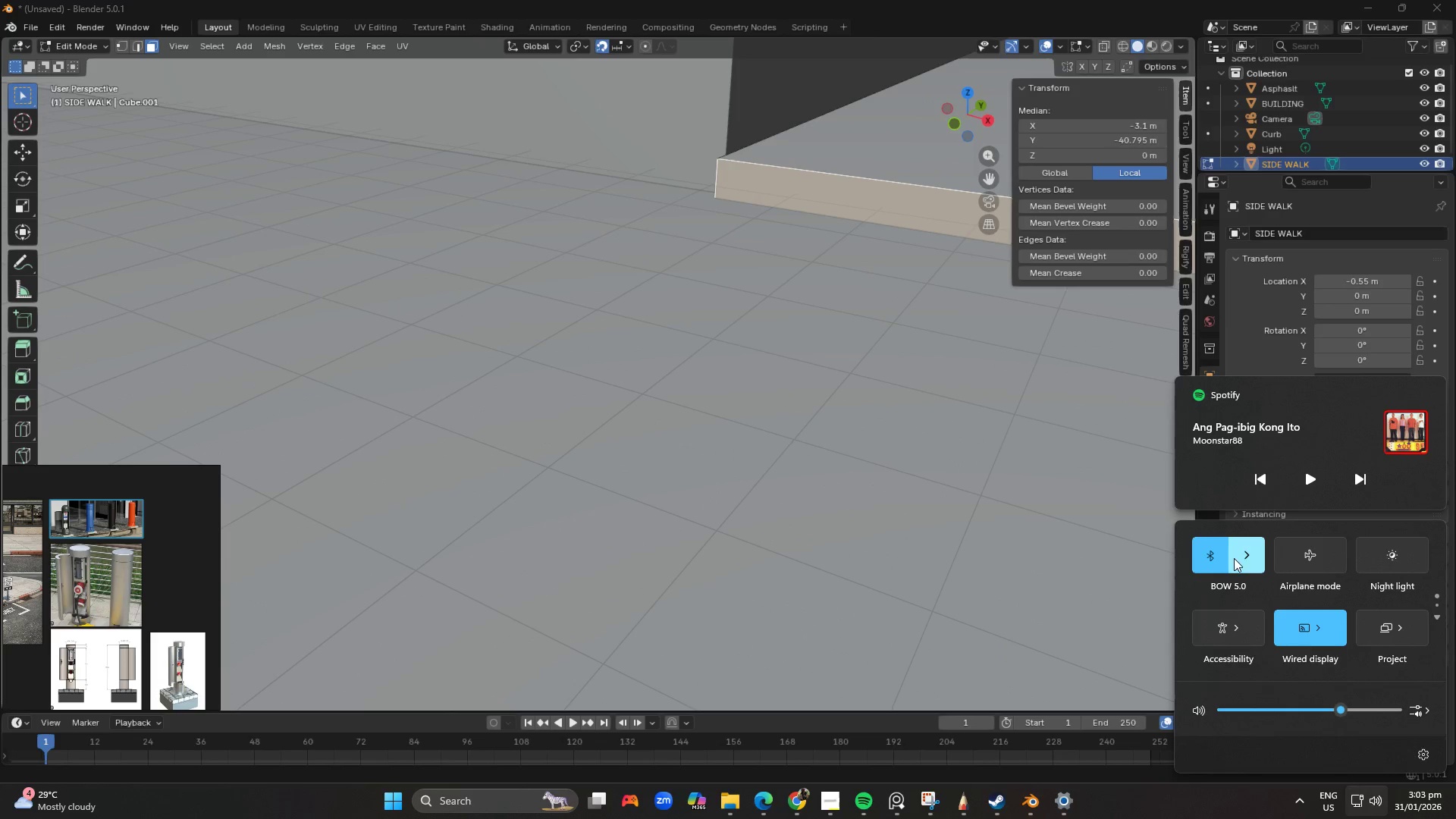 
left_click([1245, 560])
 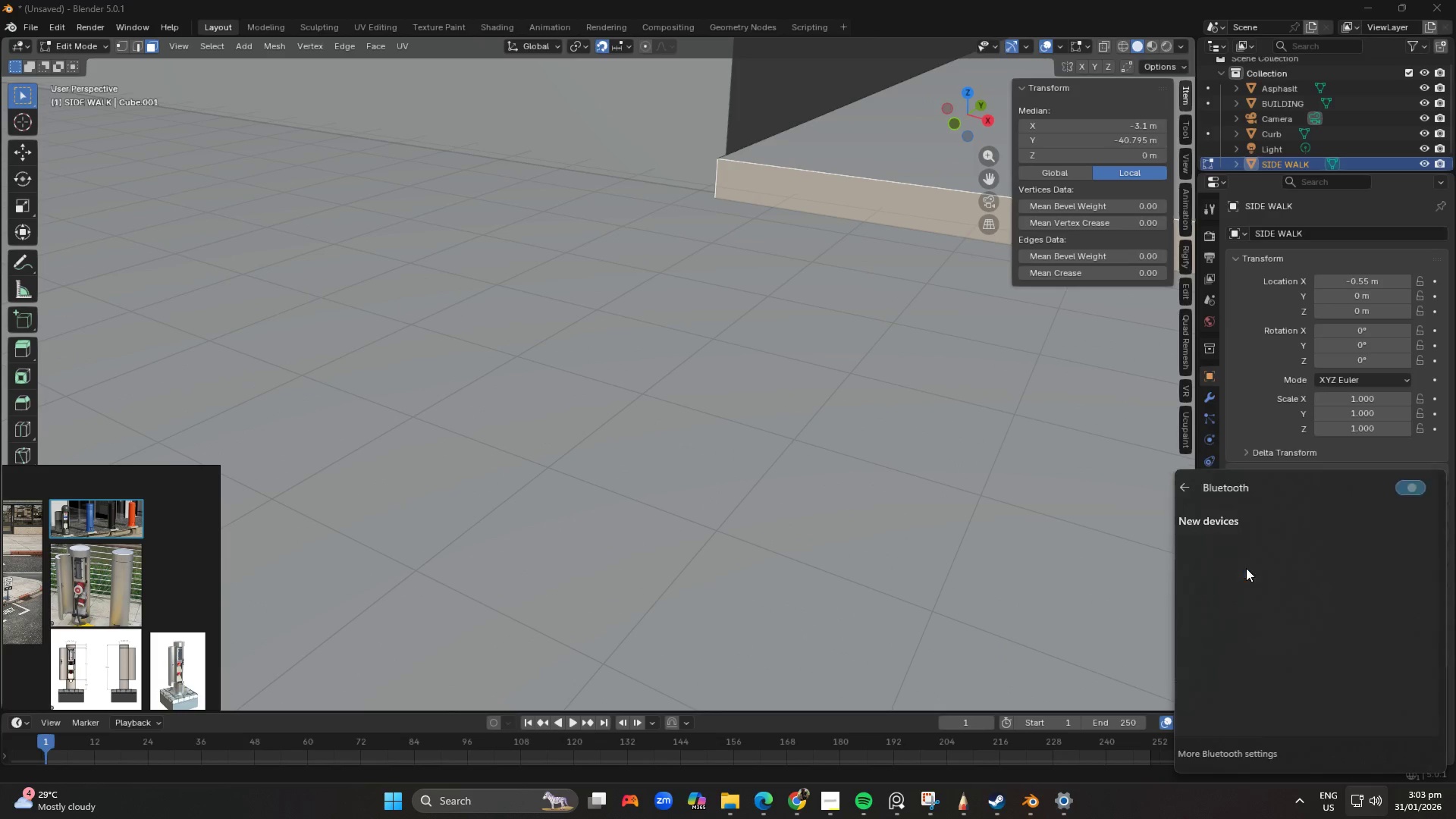 
type(ssssssgs)
 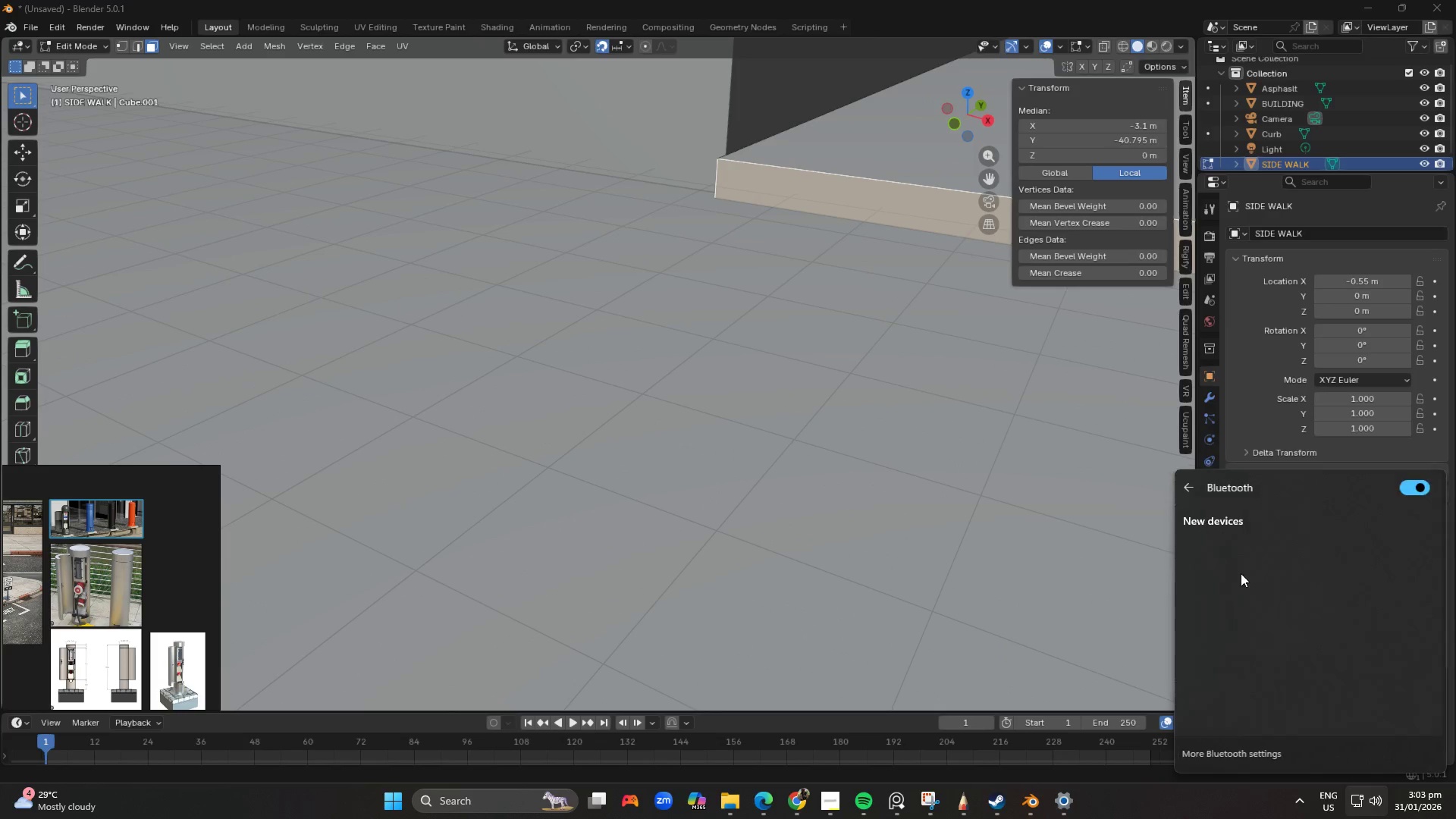 
left_click([1034, 521])
 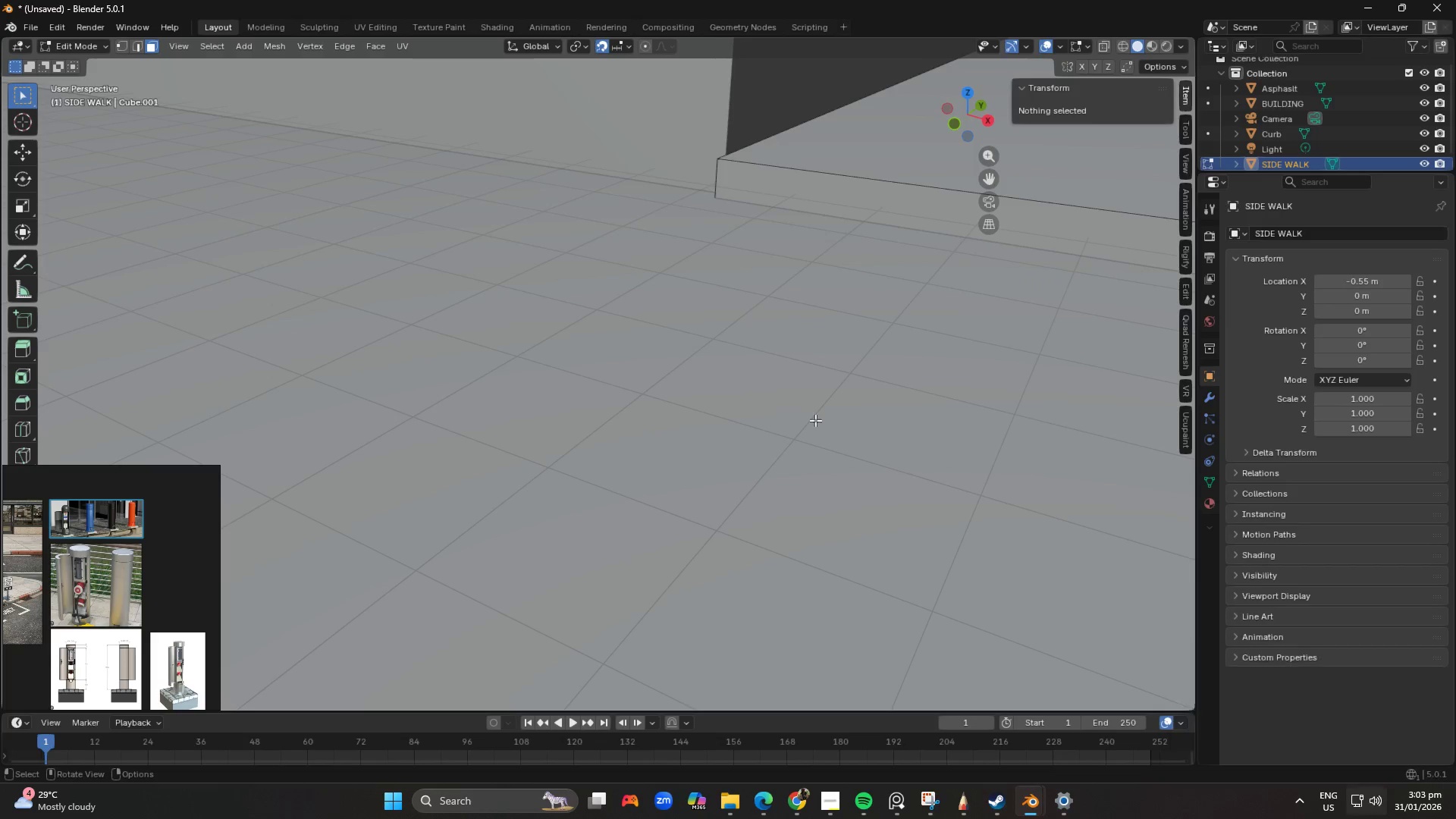 
scroll: coordinate [750, 372], scroll_direction: down, amount: 2.0
 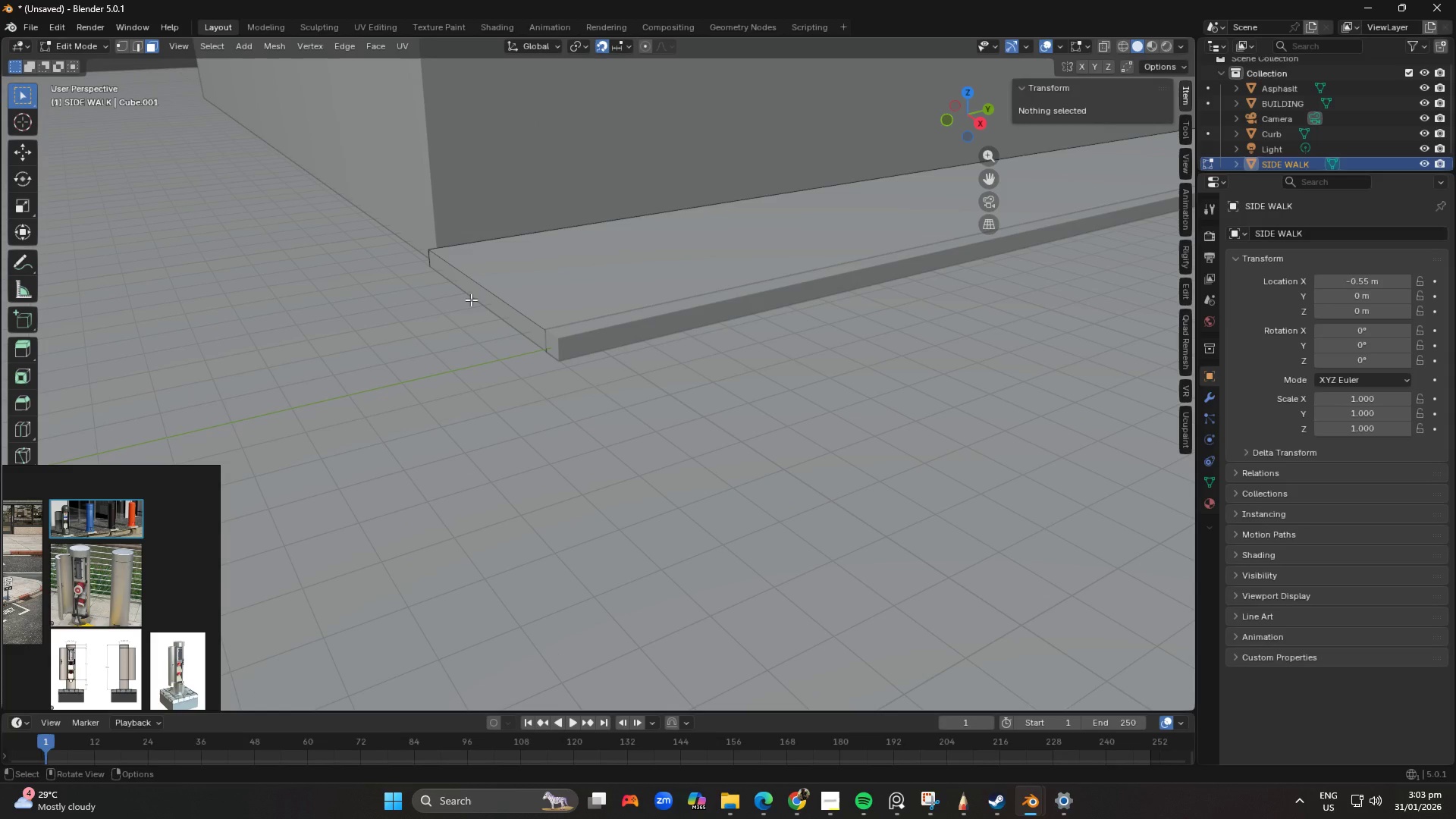 
left_click([471, 300])
 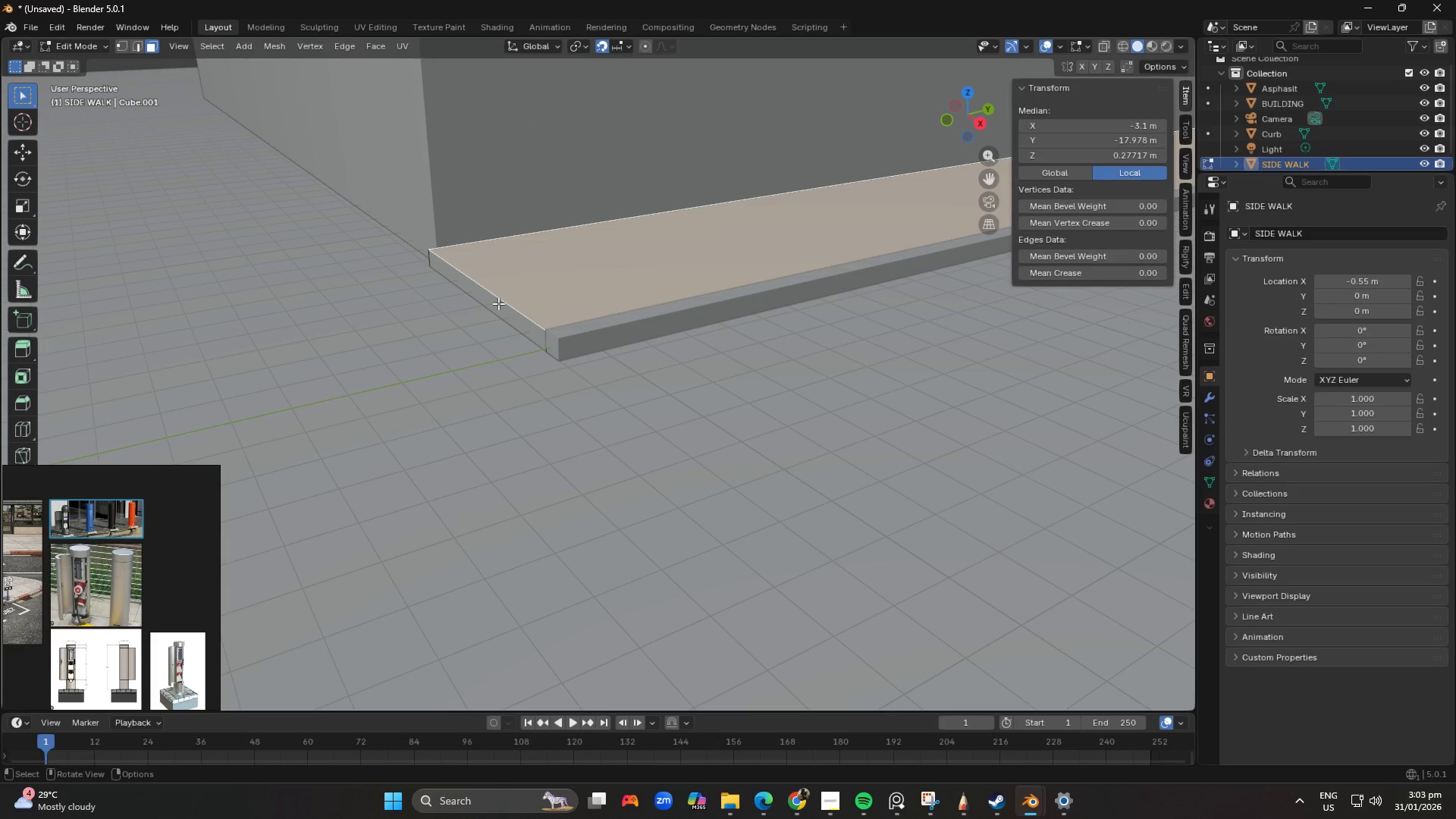 
key(Control+ControlLeft)
 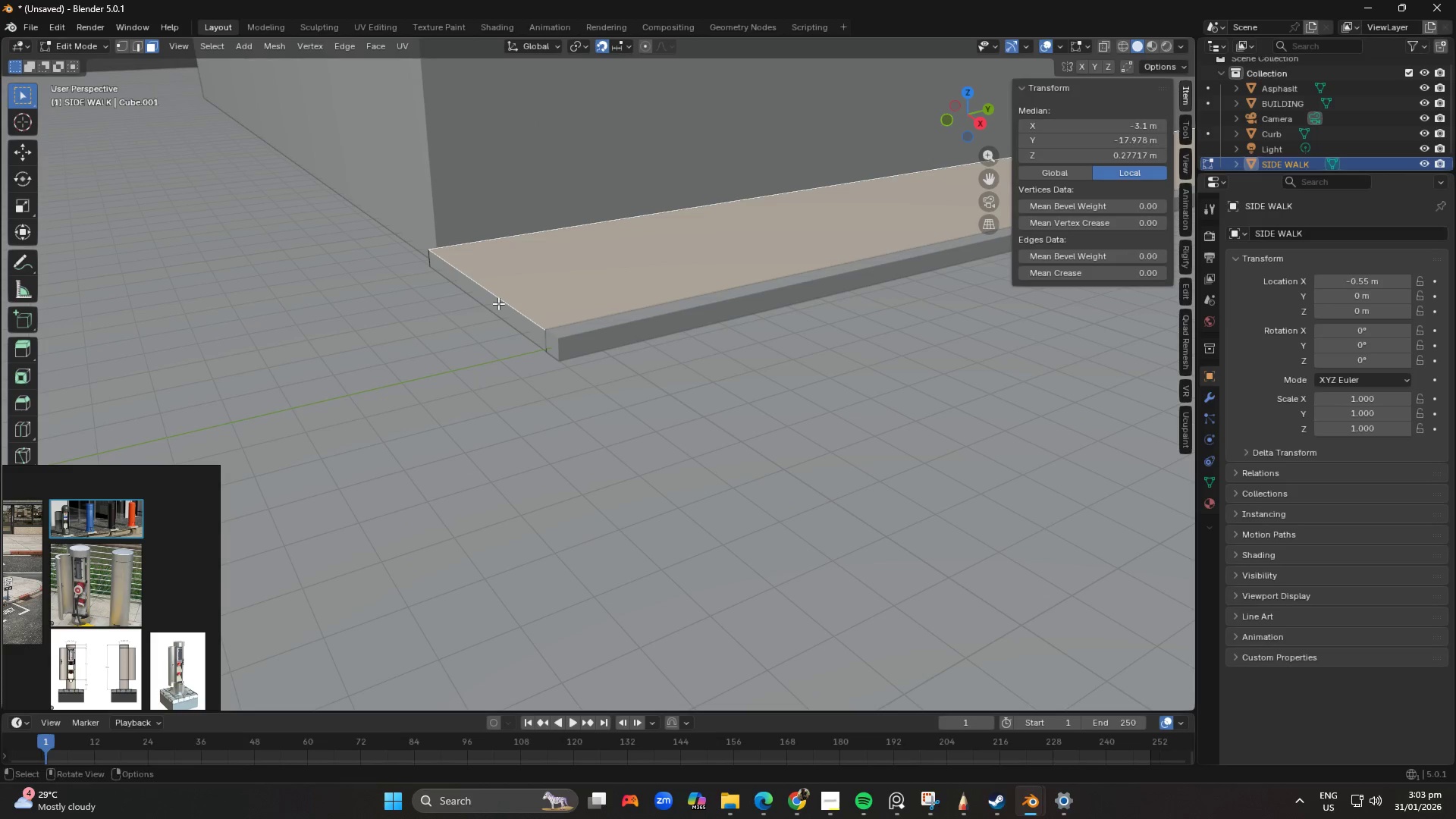 
triple_click([498, 303])
 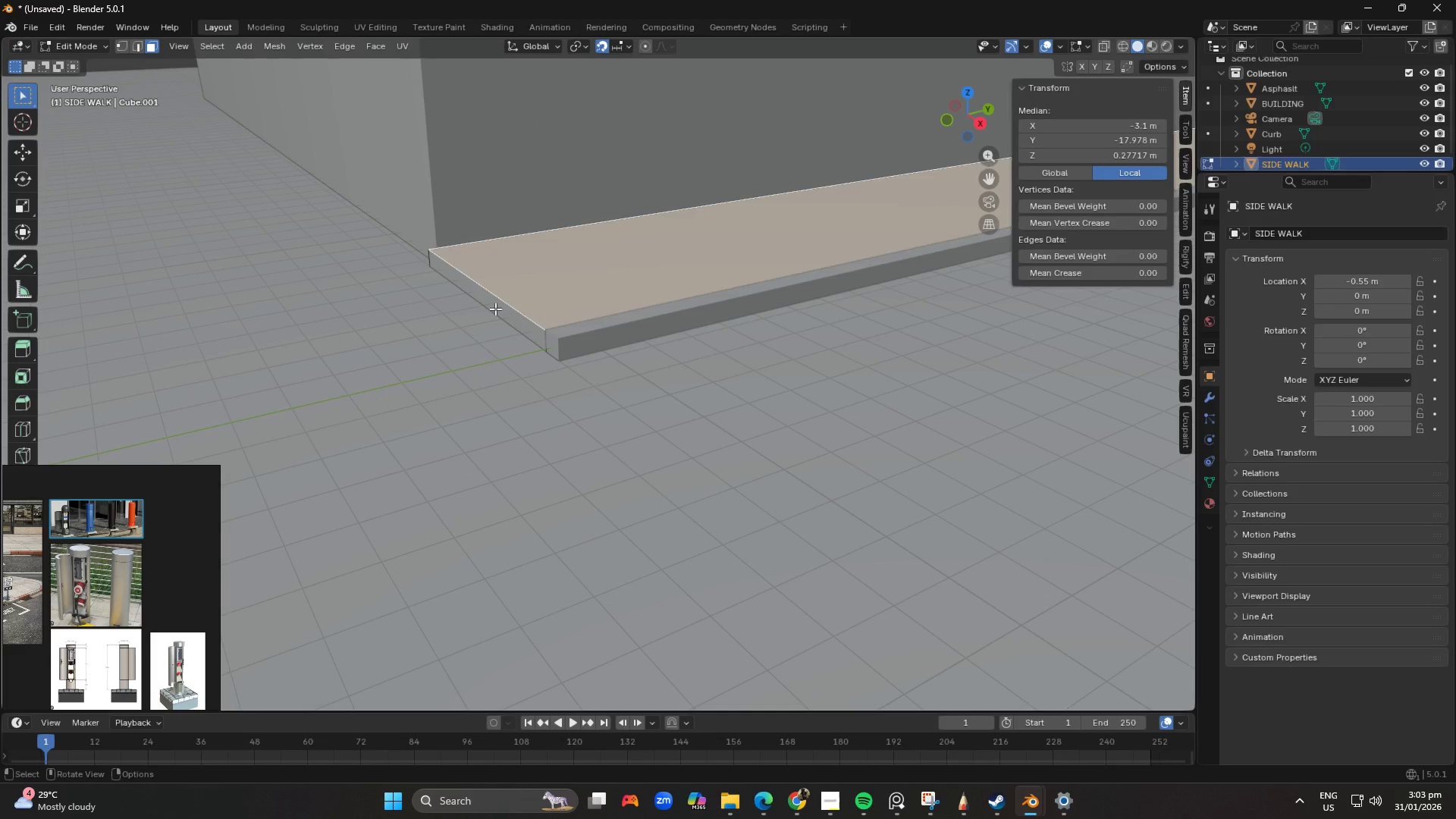 
triple_click([495, 309])
 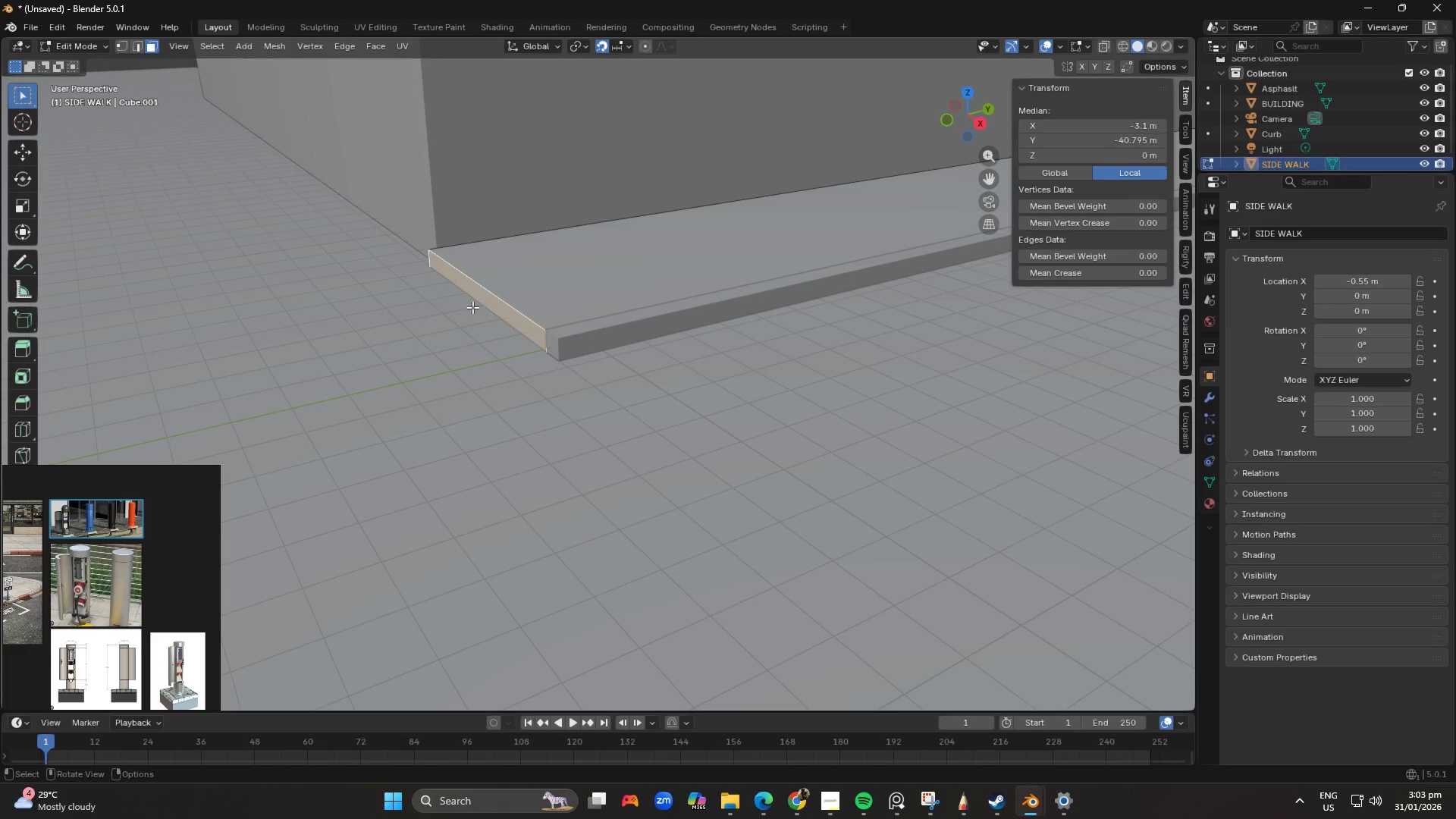 
key(Space)
 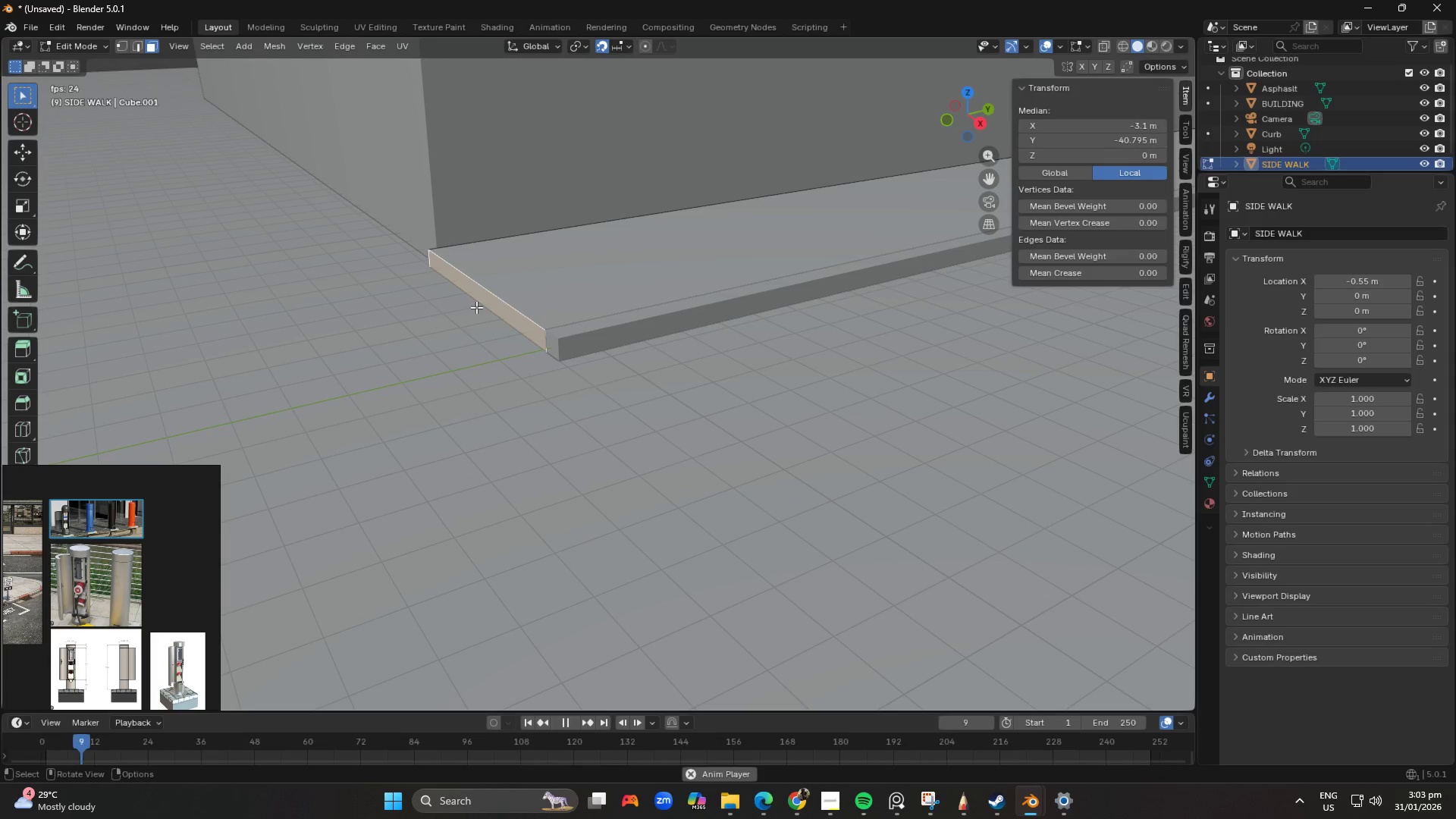 
key(Space)
 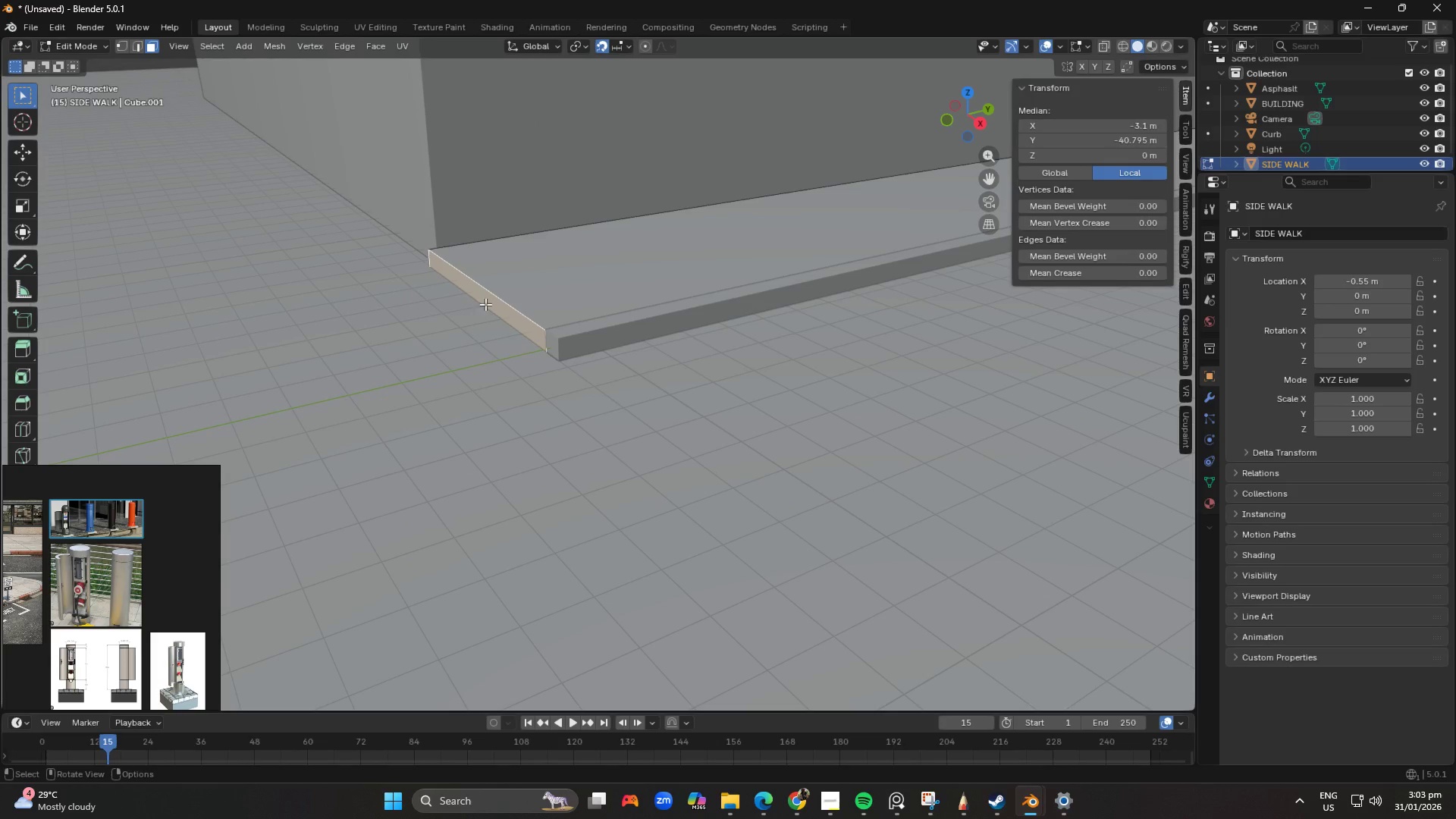 
left_click([494, 298])
 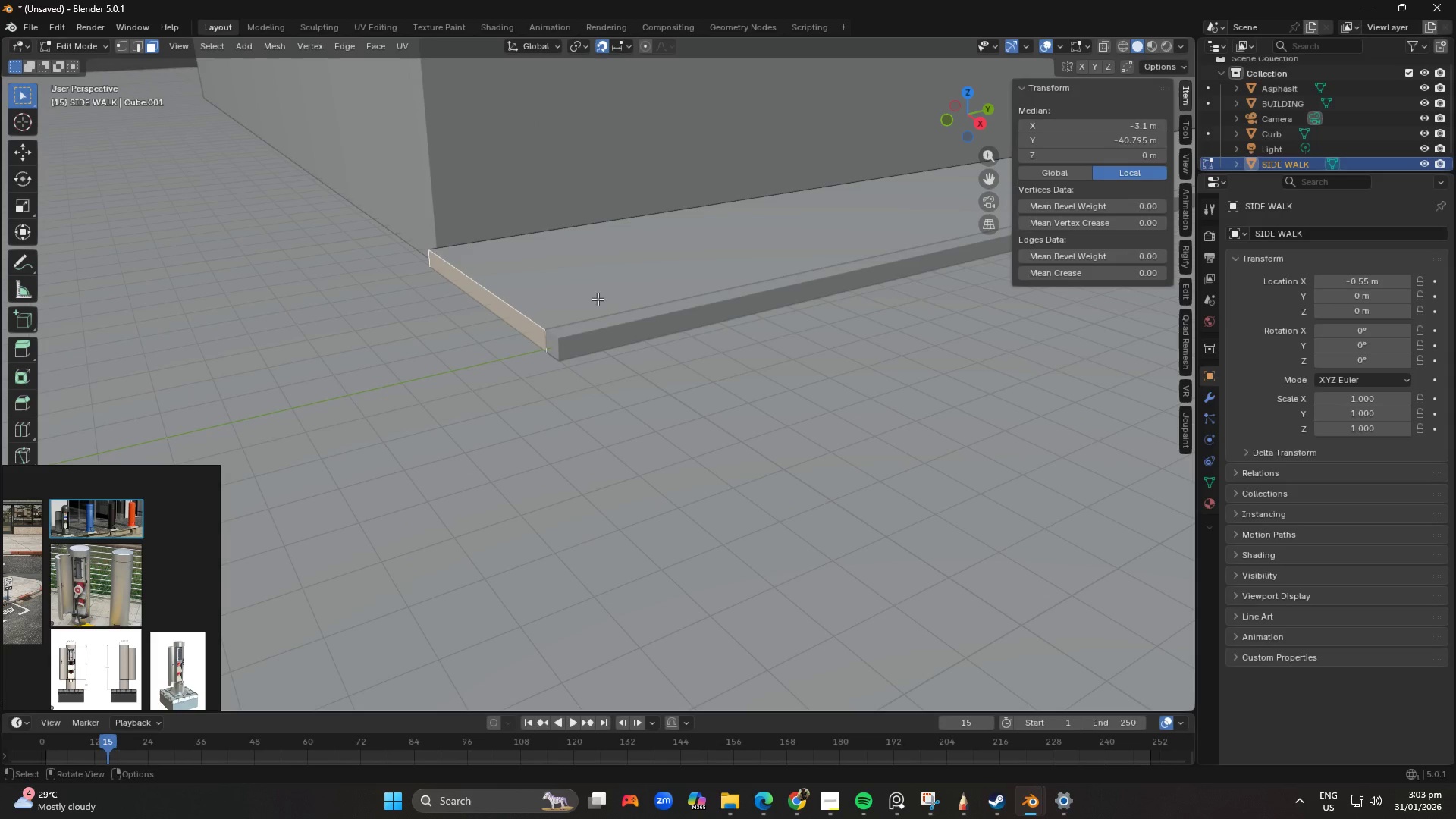 
type(gy)
 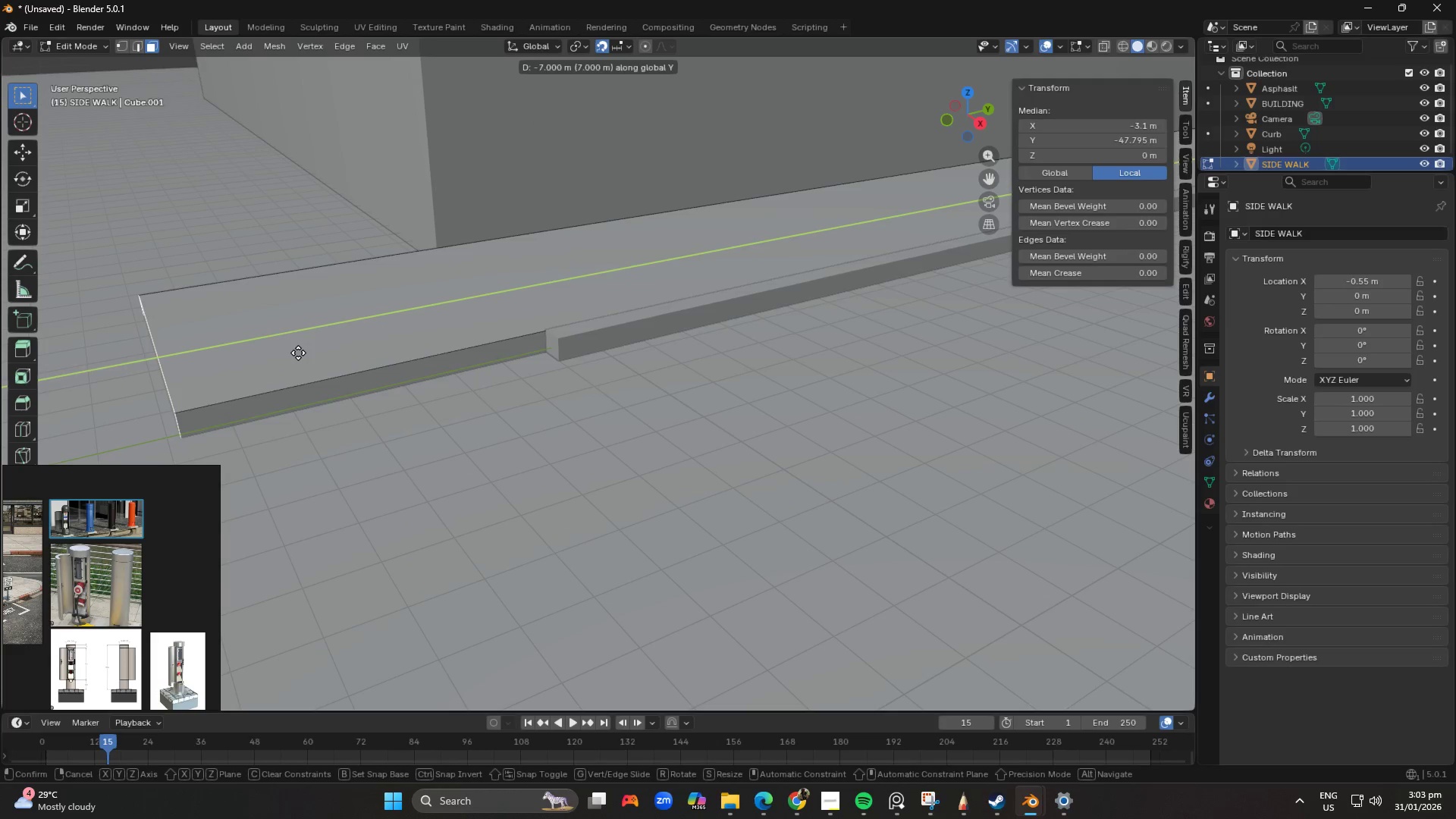 
left_click([298, 353])
 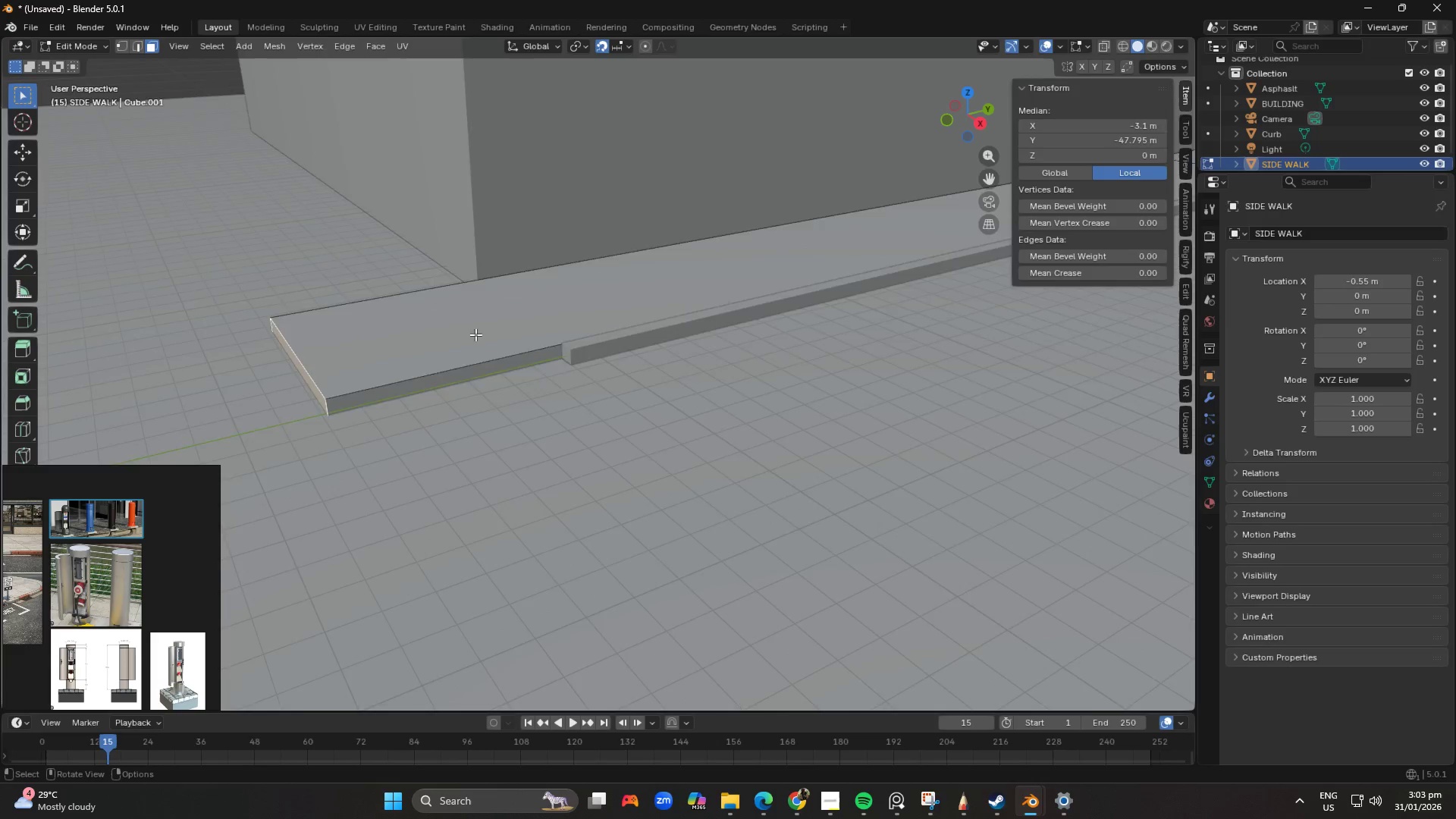 
scroll: coordinate [551, 352], scroll_direction: down, amount: 5.0
 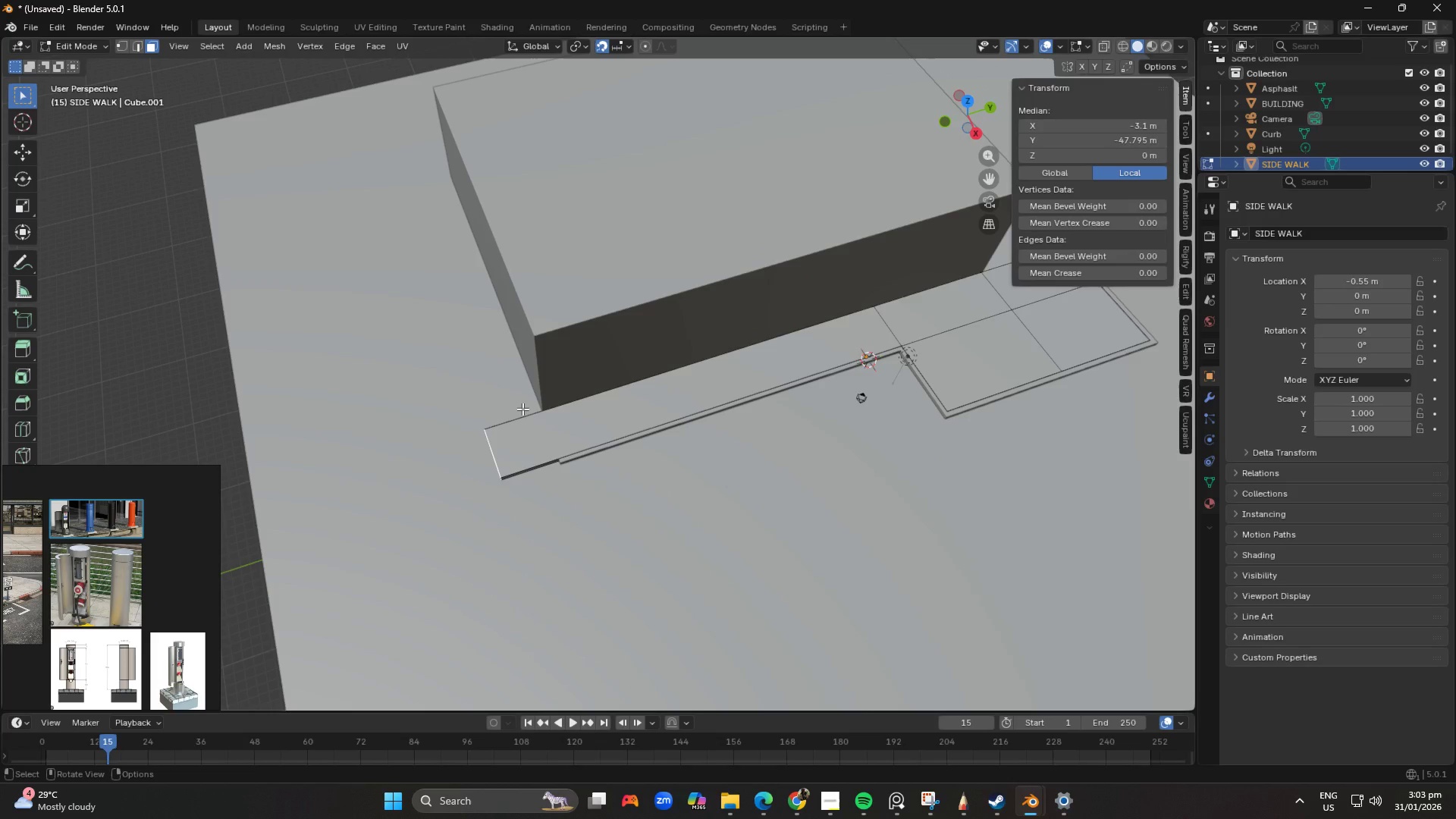 
type(gy)
 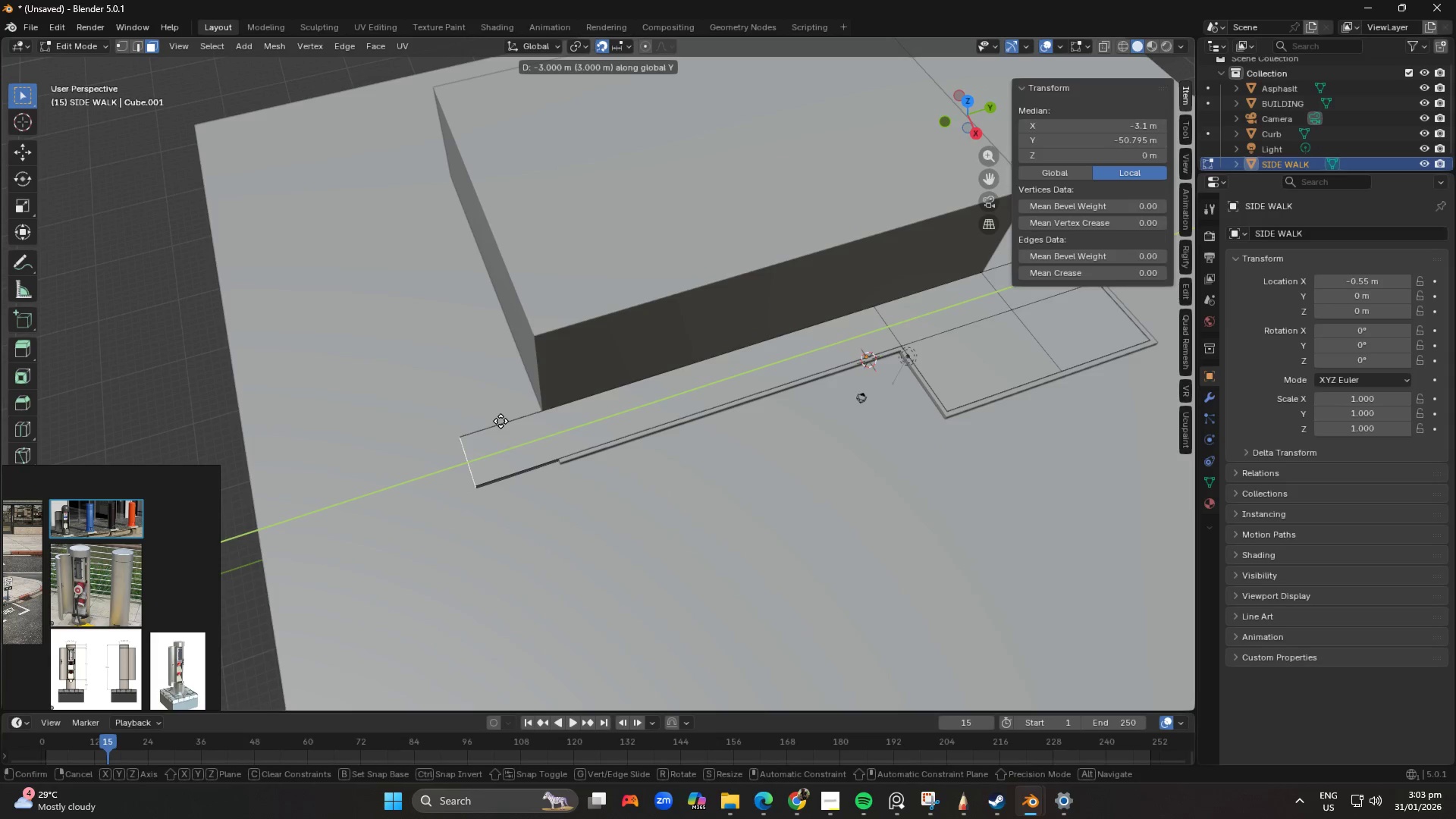 
left_click([500, 421])
 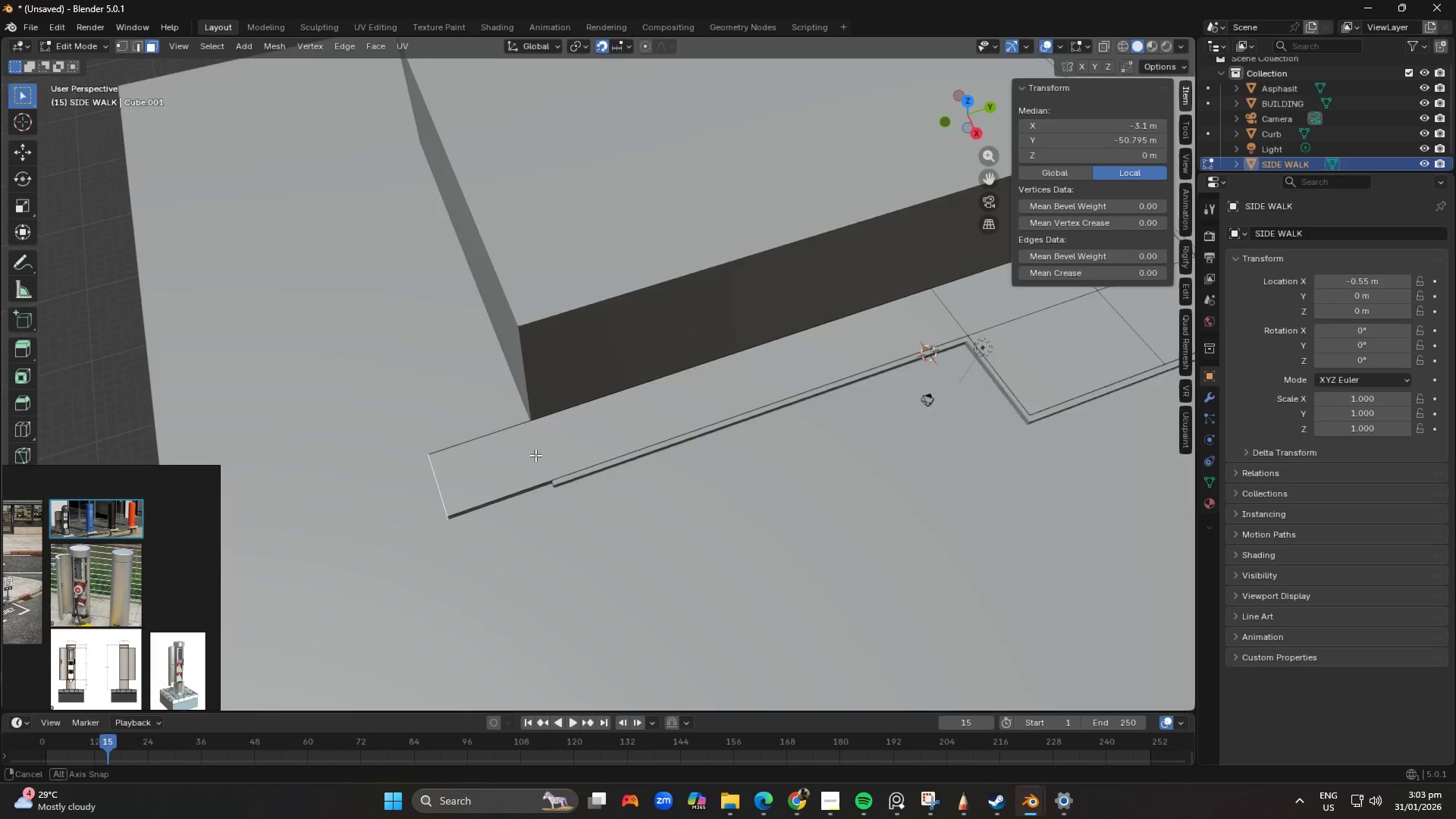 
scroll: coordinate [736, 361], scroll_direction: up, amount: 4.0
 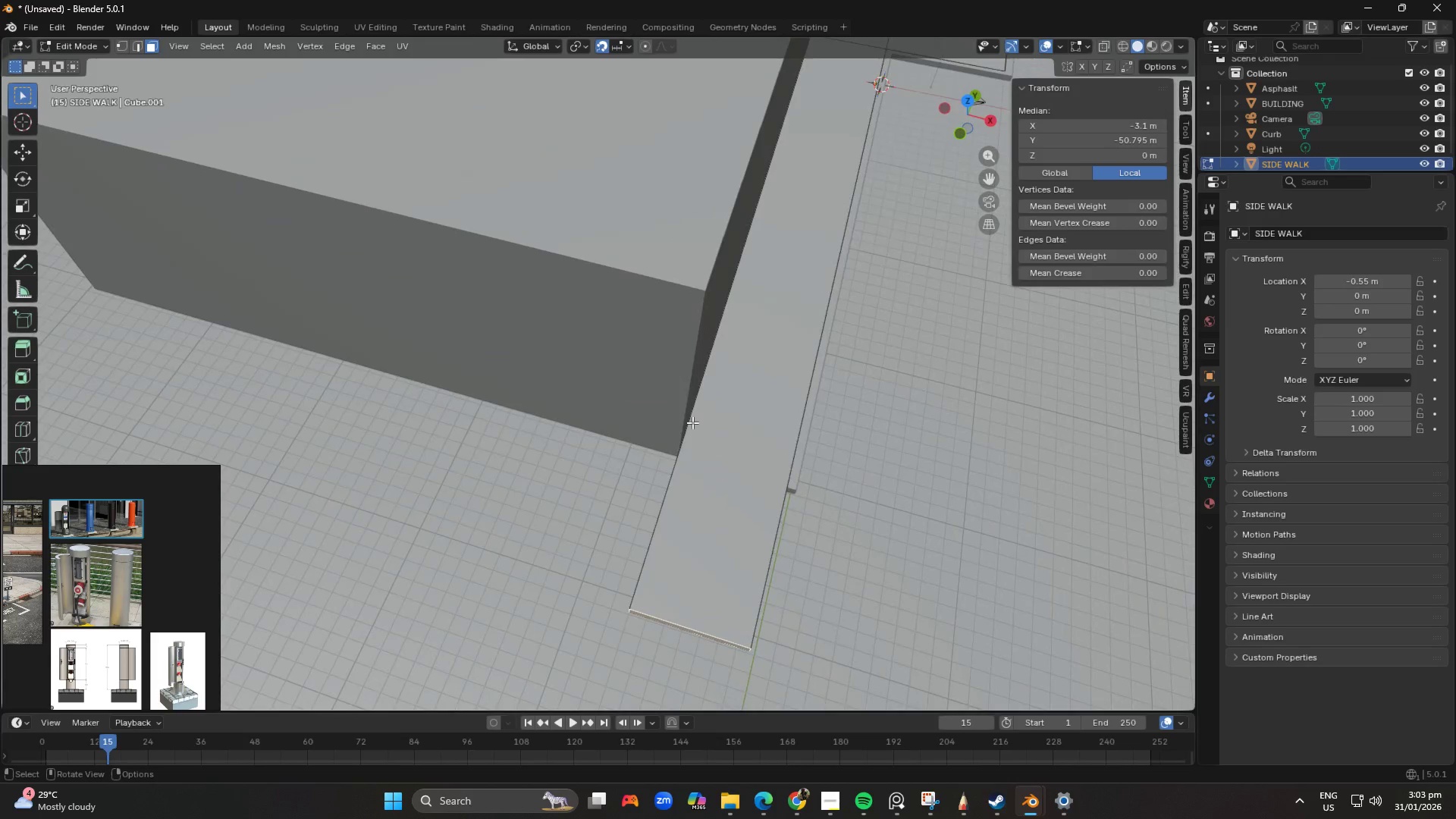 
key(Control+ControlLeft)
 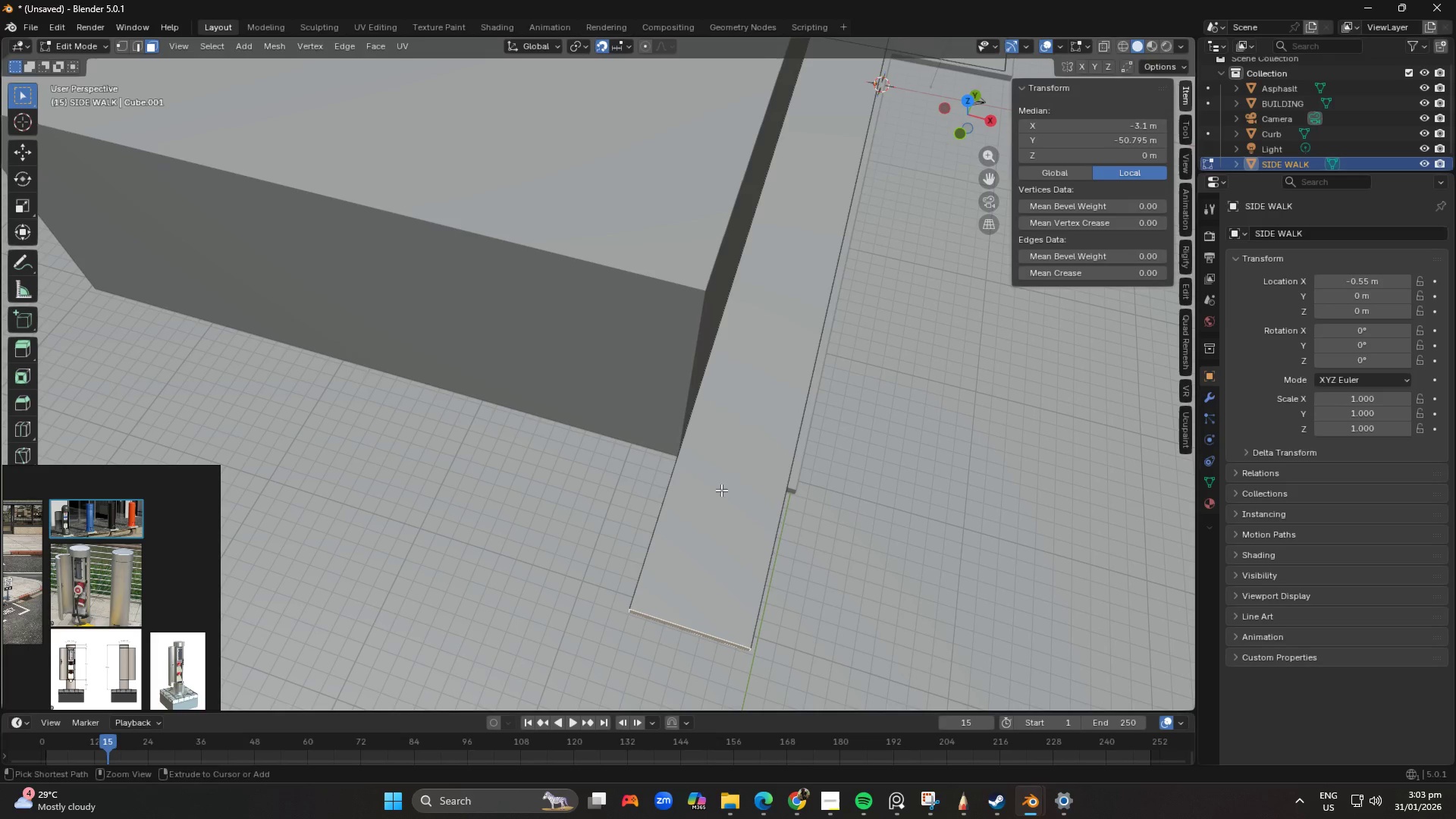 
key(Control+R)
 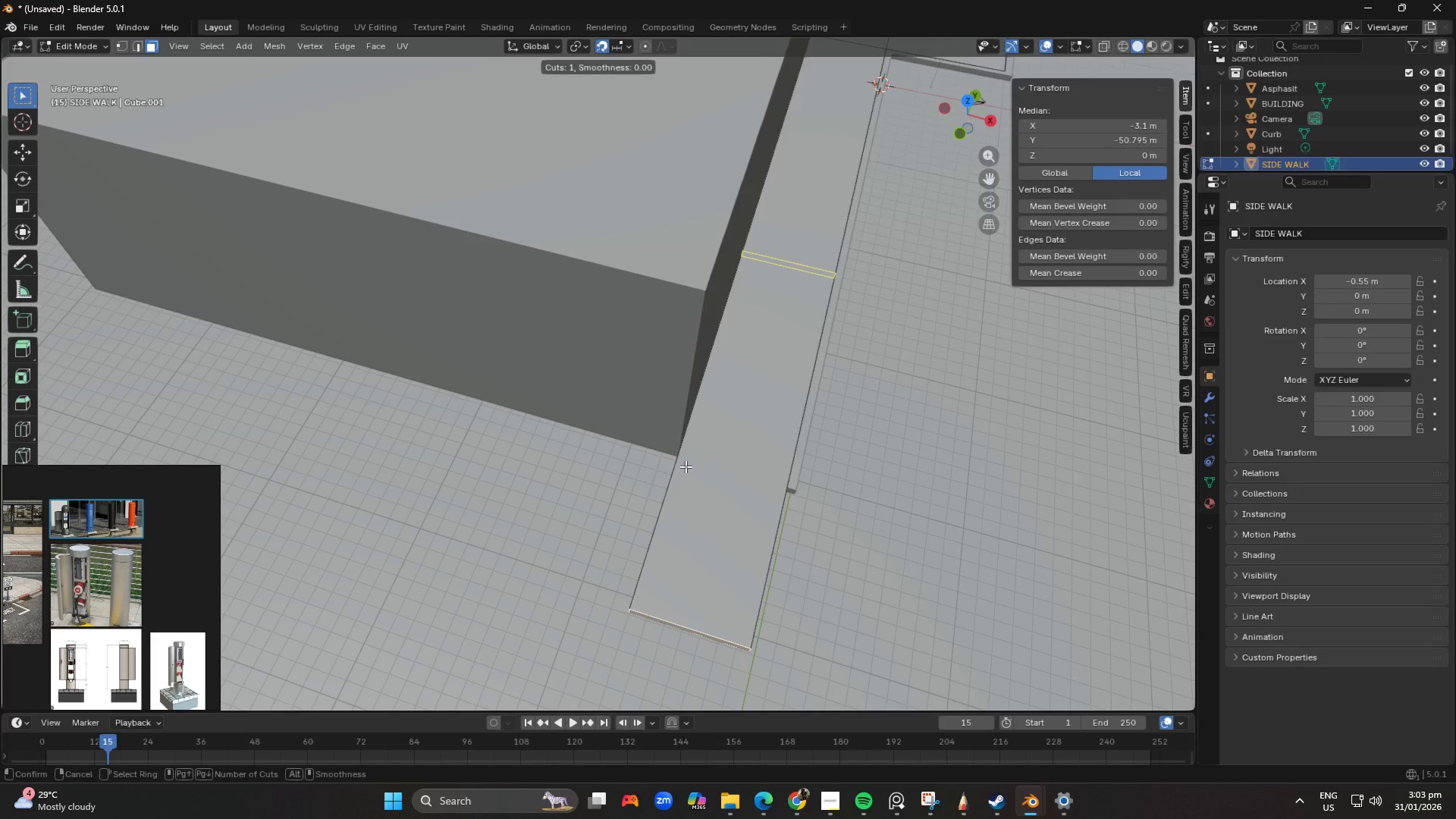 
left_click([686, 466])
 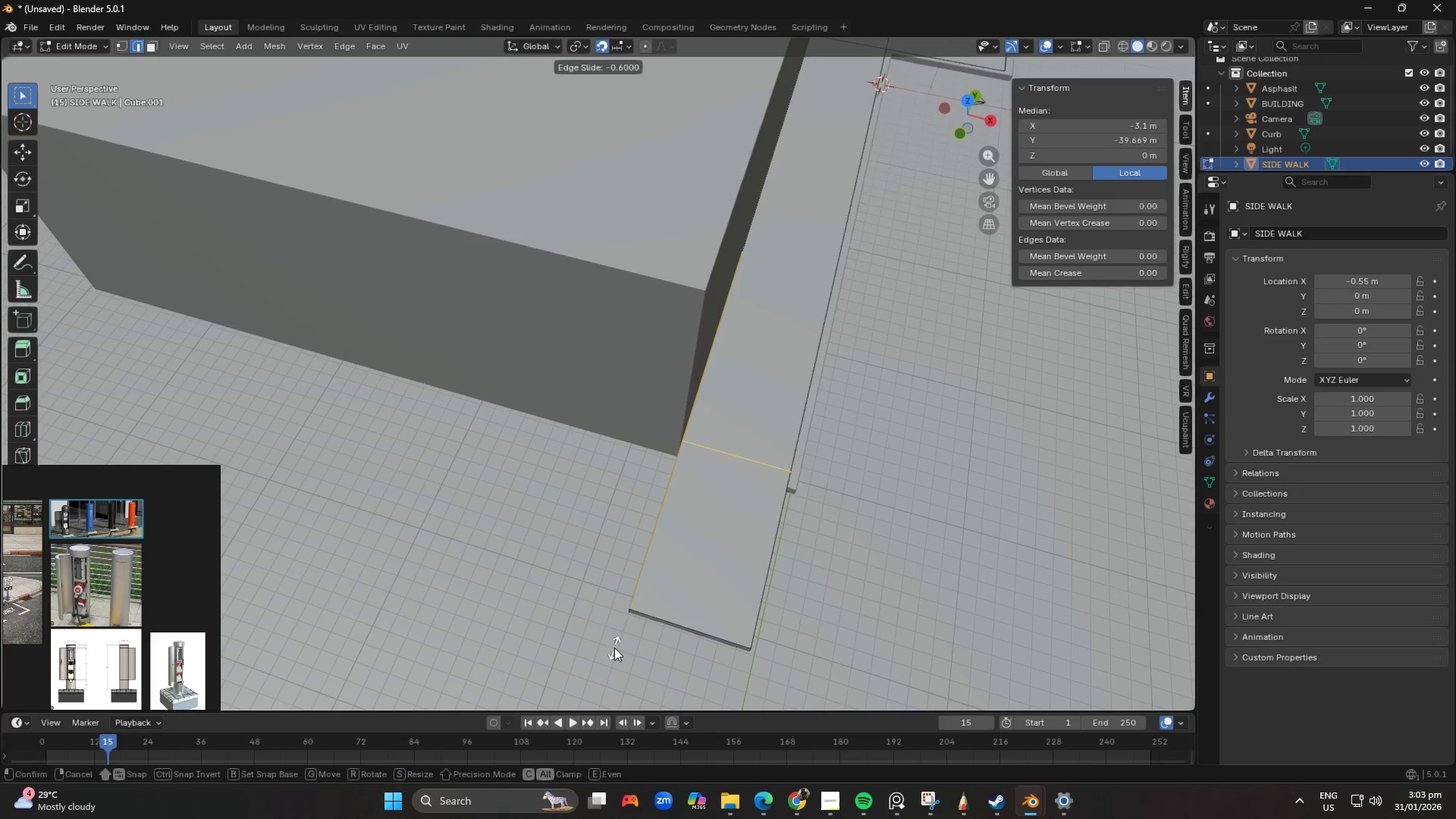 
hold_key(key=ShiftLeft, duration=0.77)
left_click([613, 651])
 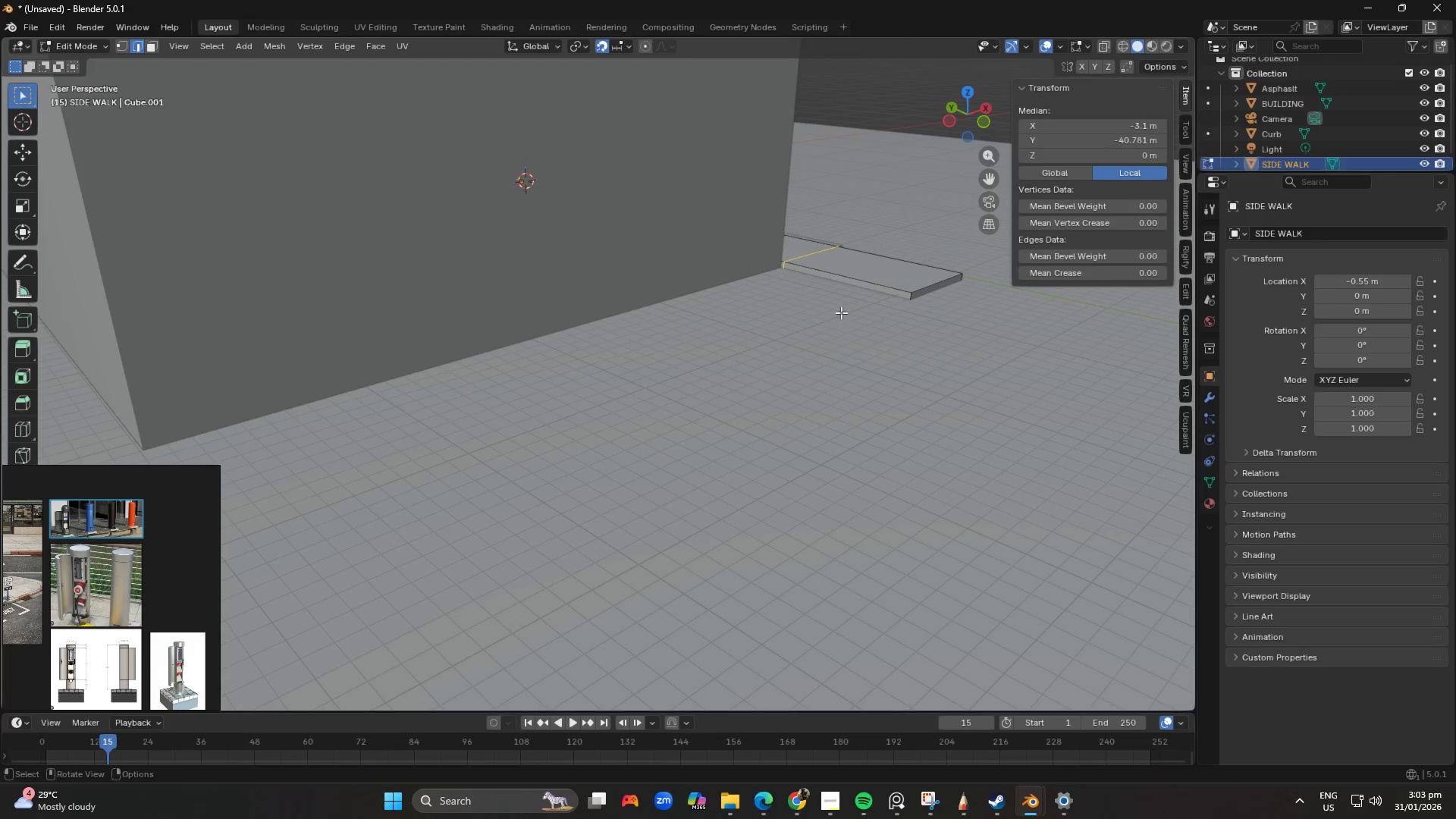 
left_click([851, 281])
 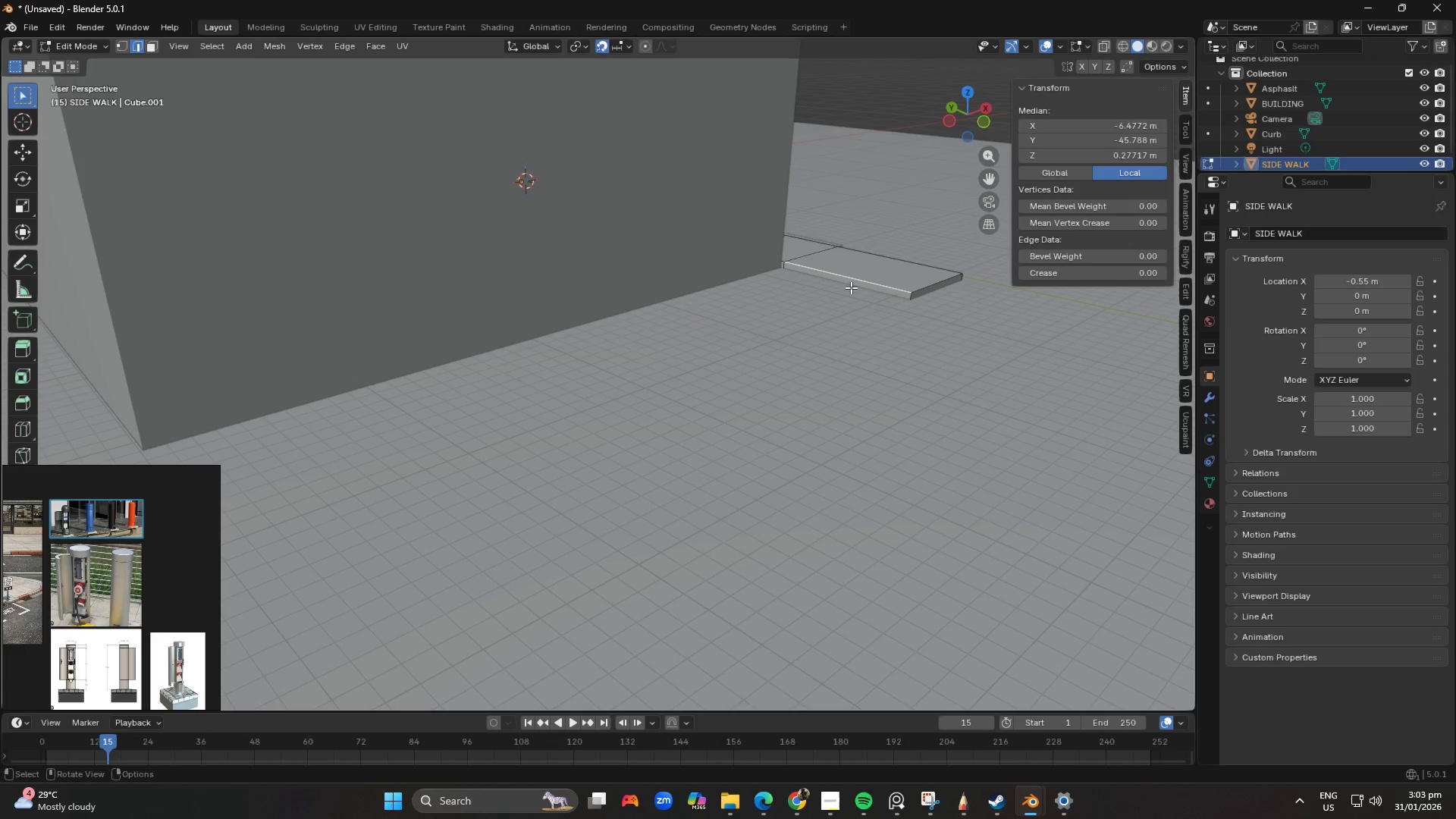 
key(3)
 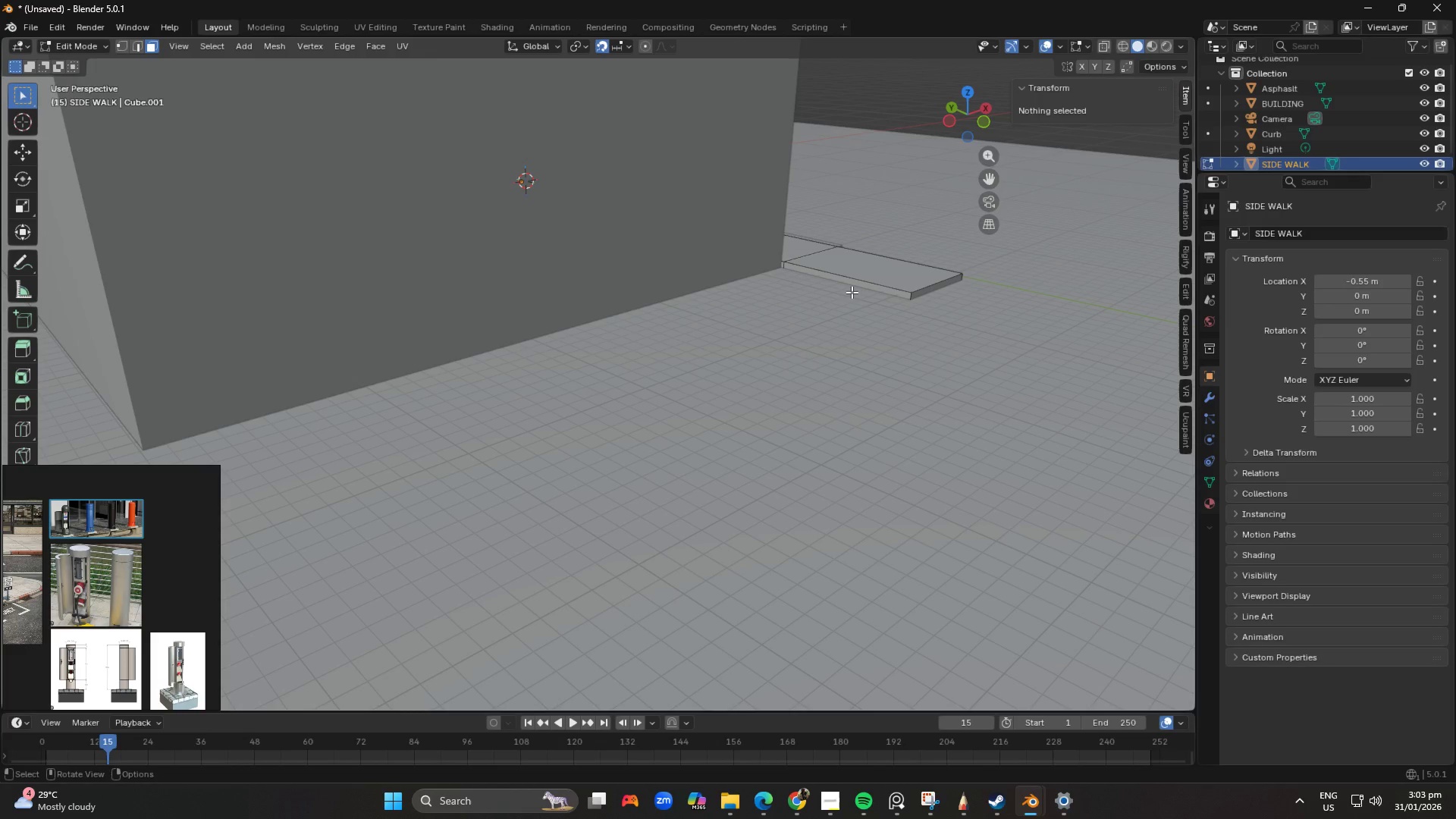 
left_click([852, 292])
 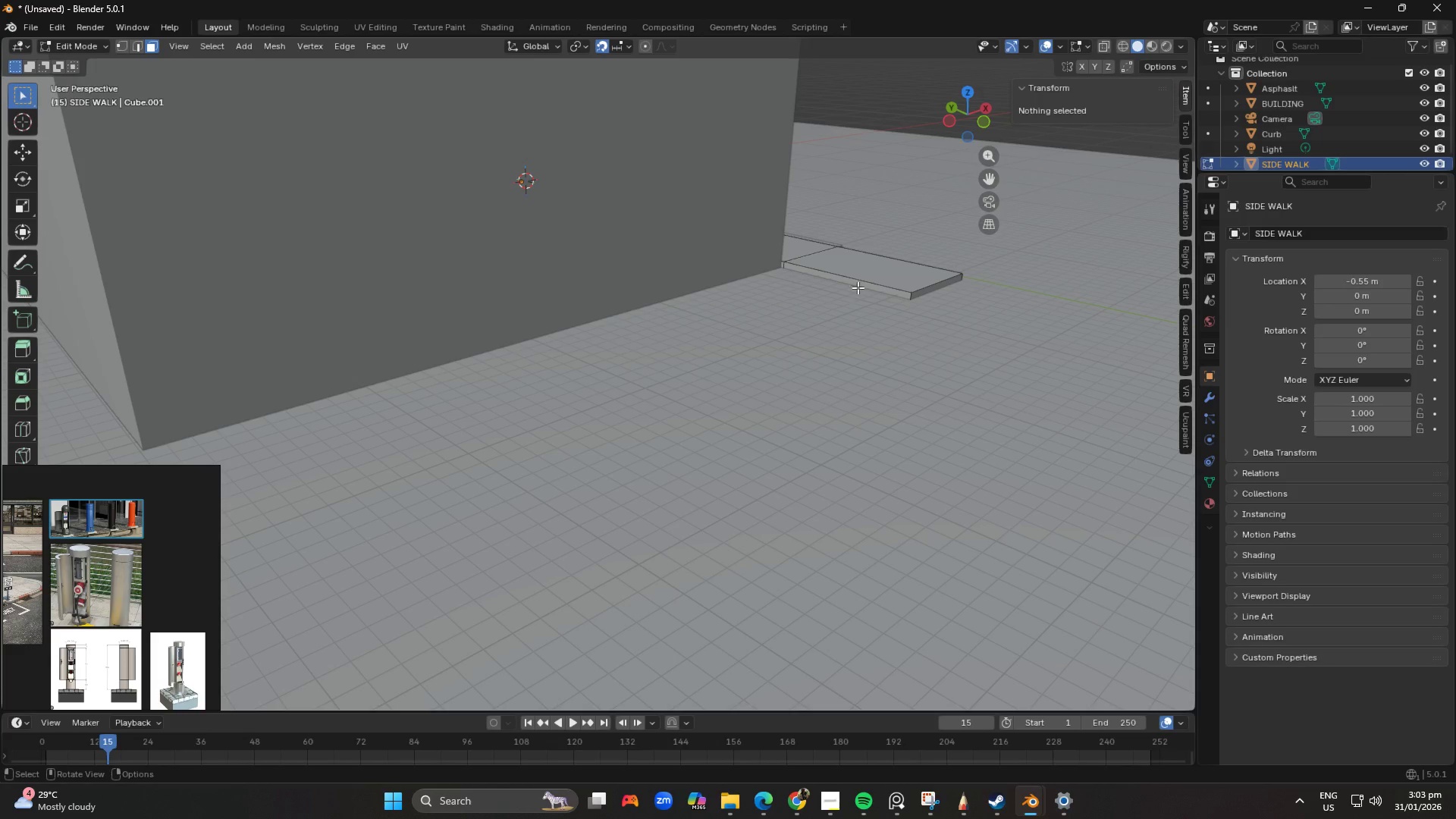 
left_click([858, 287])
 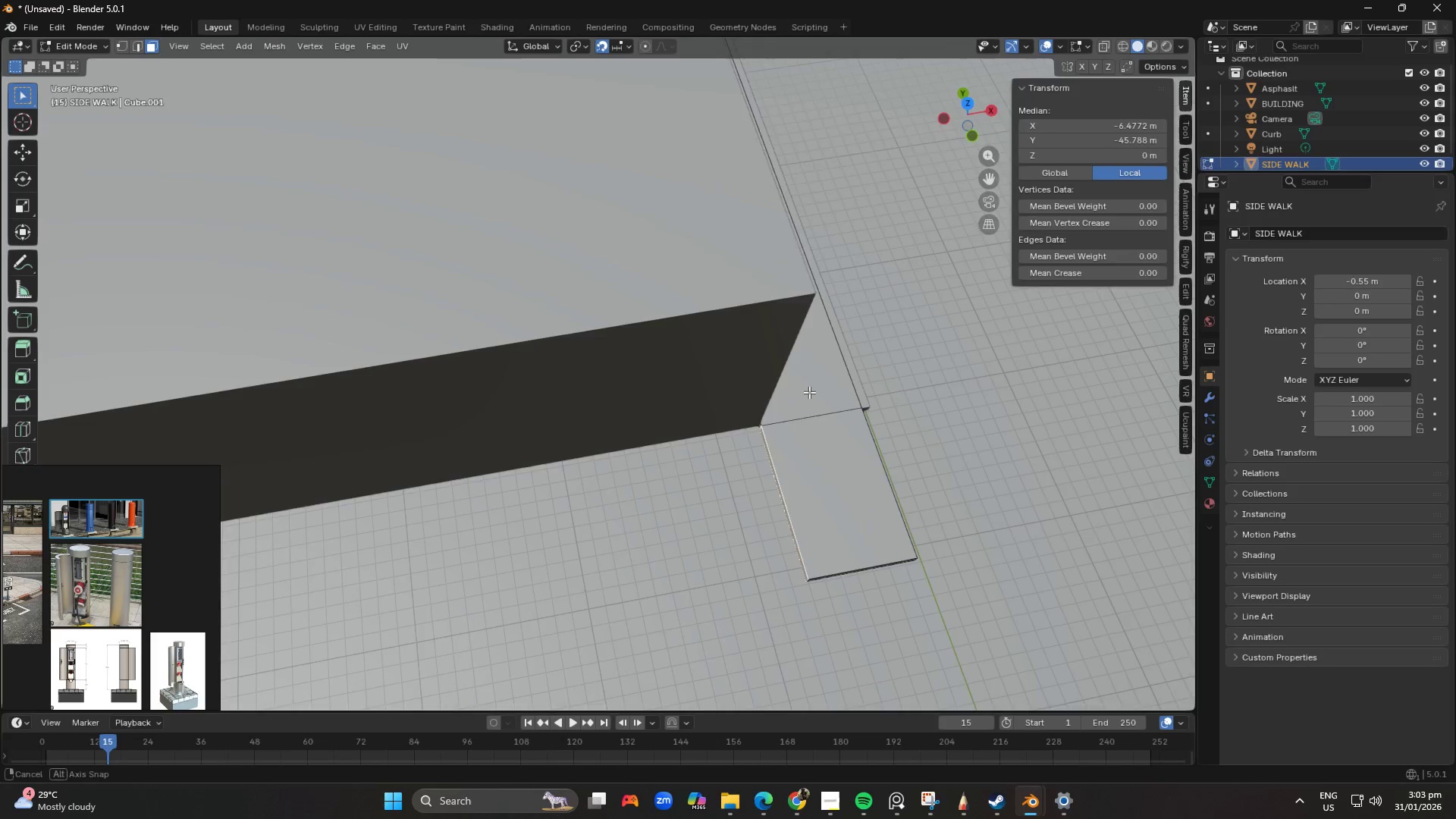 
scroll: coordinate [775, 428], scroll_direction: down, amount: 2.0
 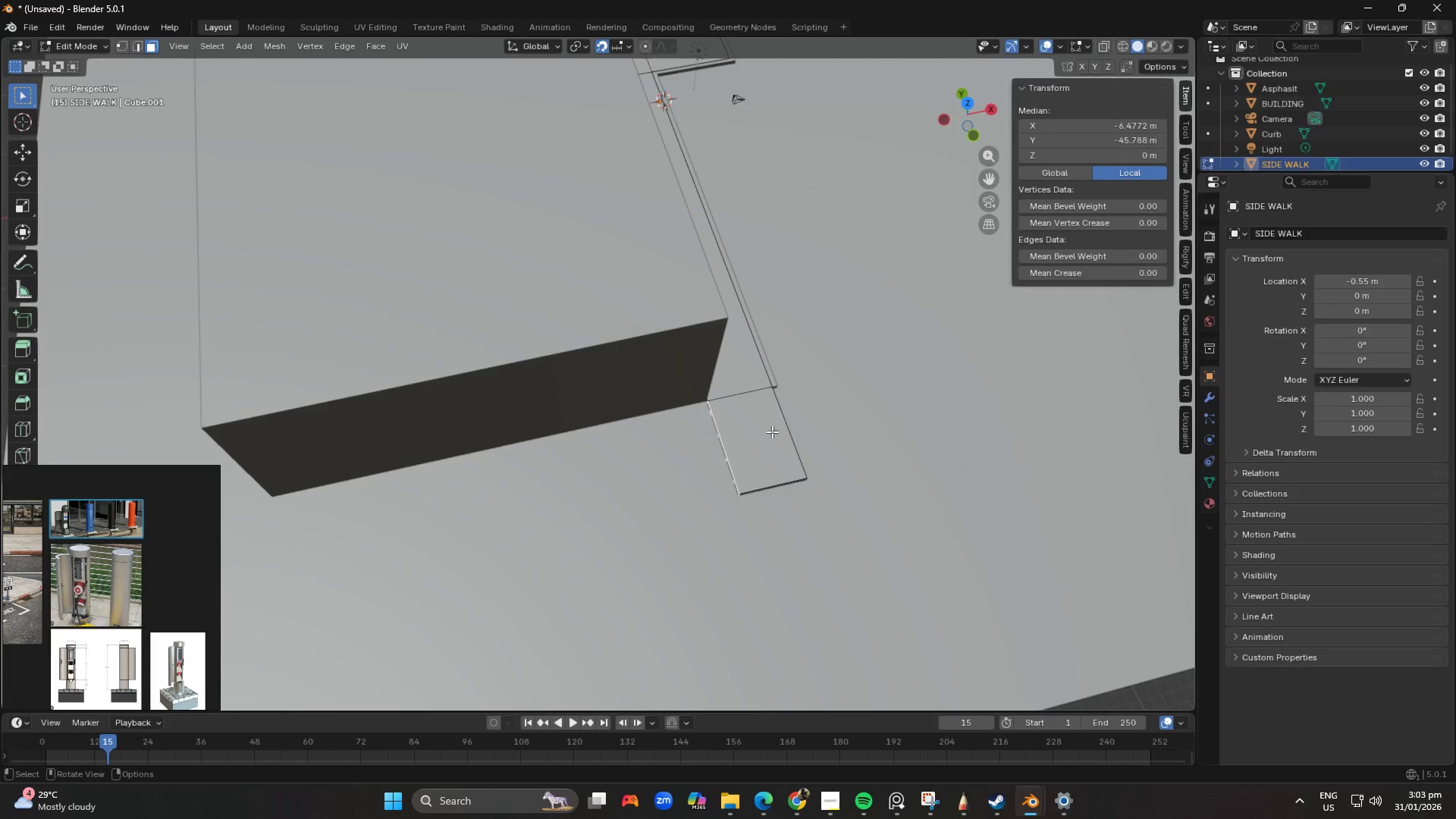 
key(E)
 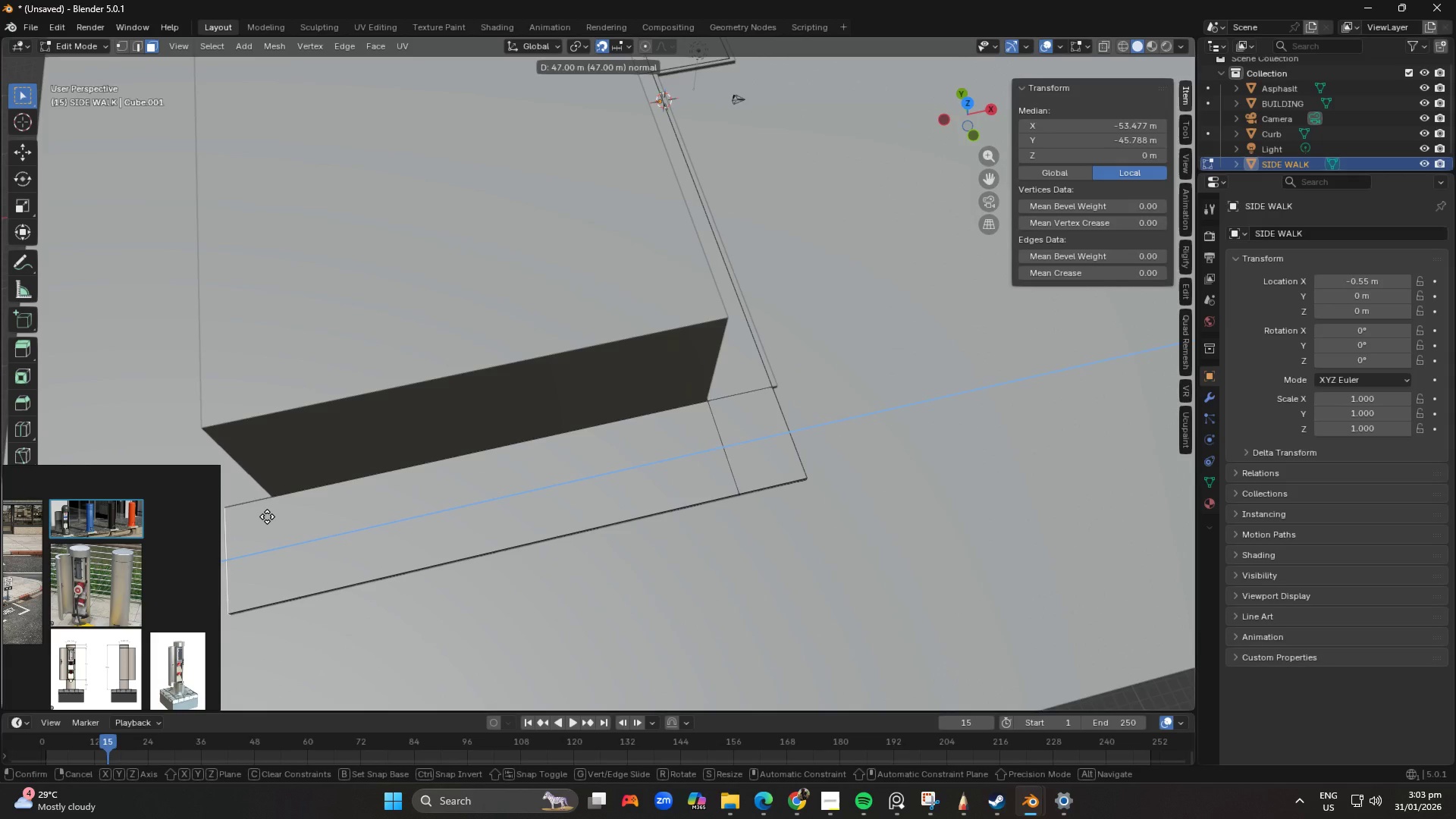 
left_click([267, 516])
 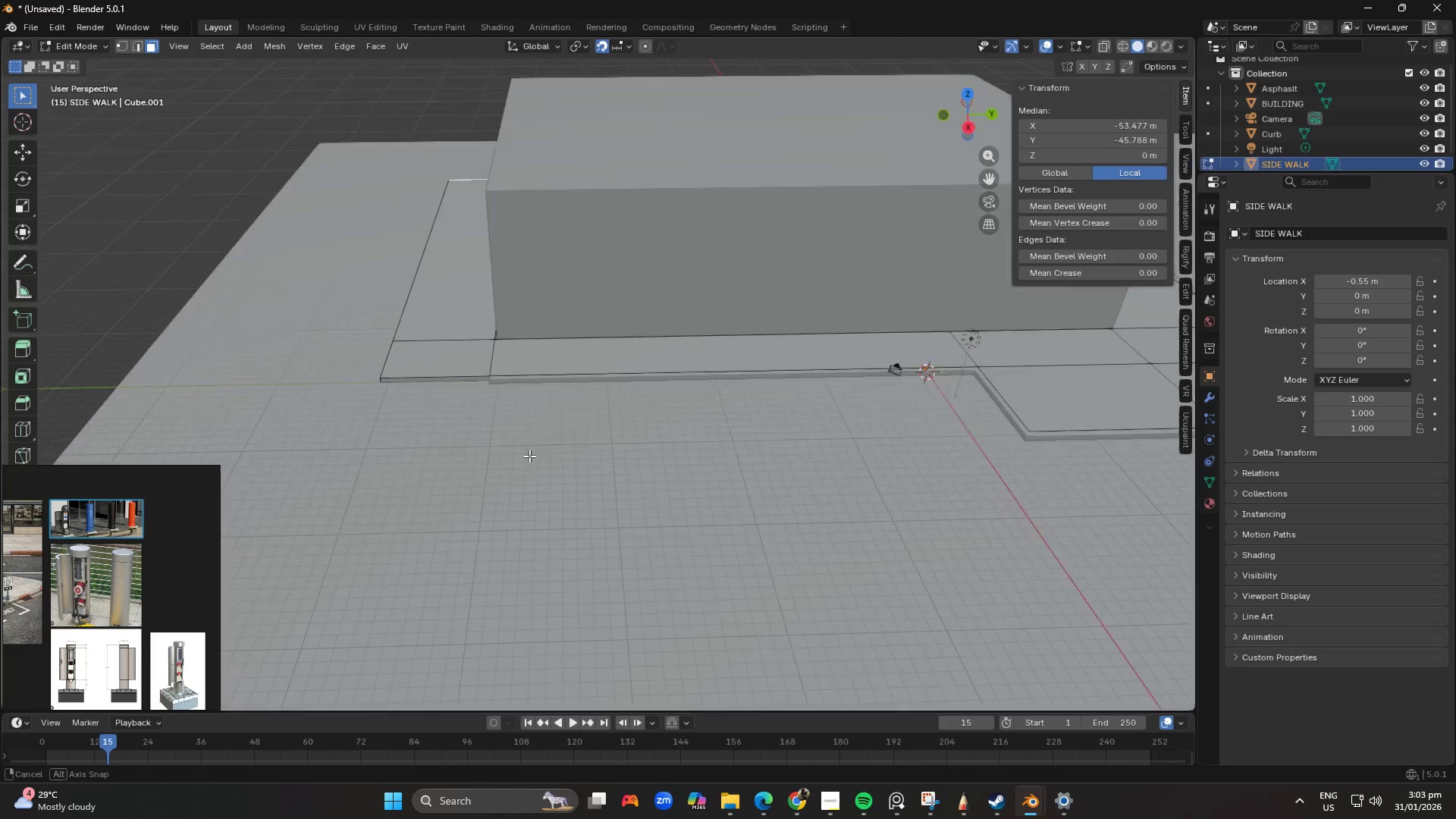 
key(Shift+ShiftLeft)
 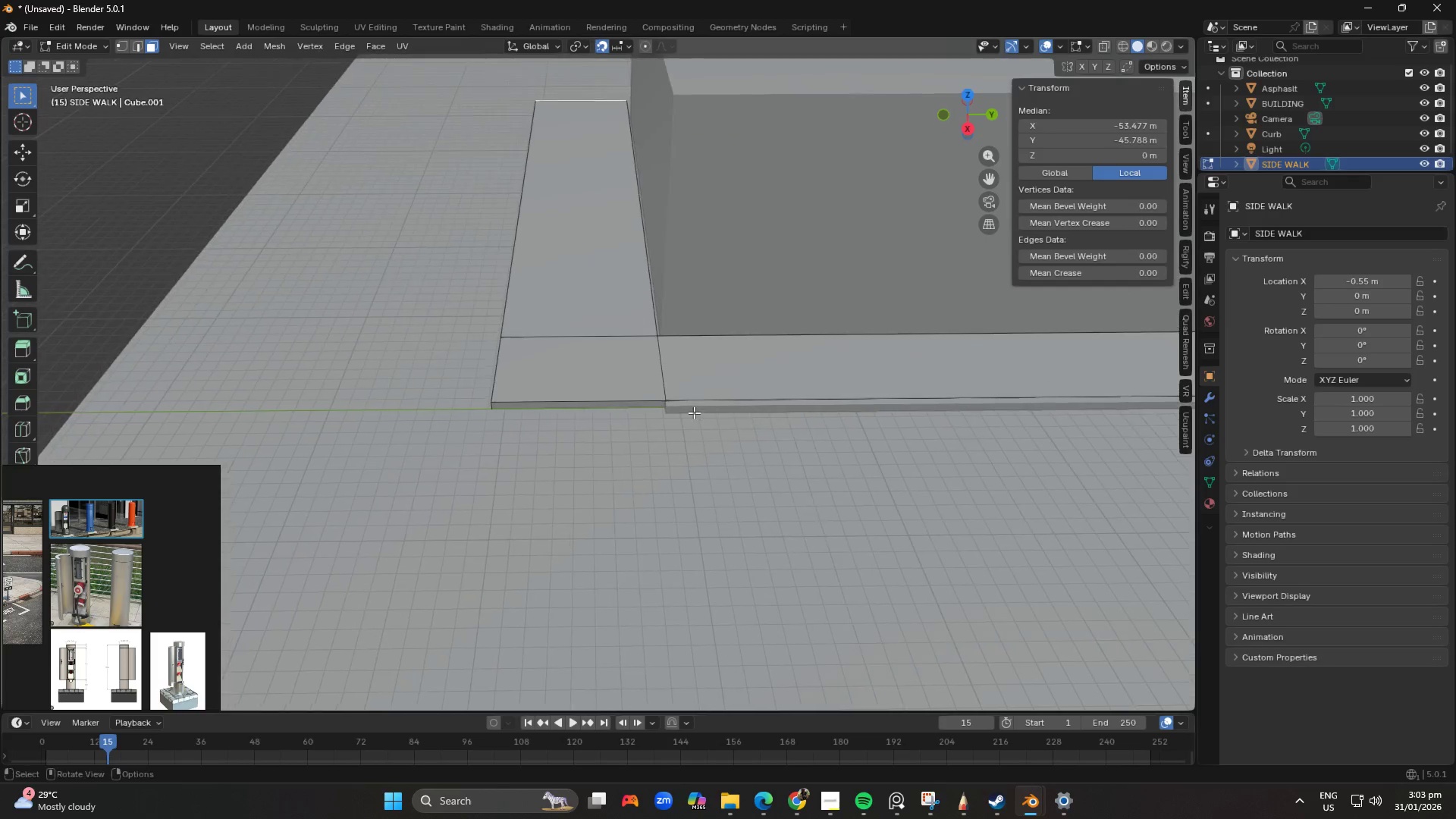 
scroll: coordinate [657, 419], scroll_direction: up, amount: 5.0
 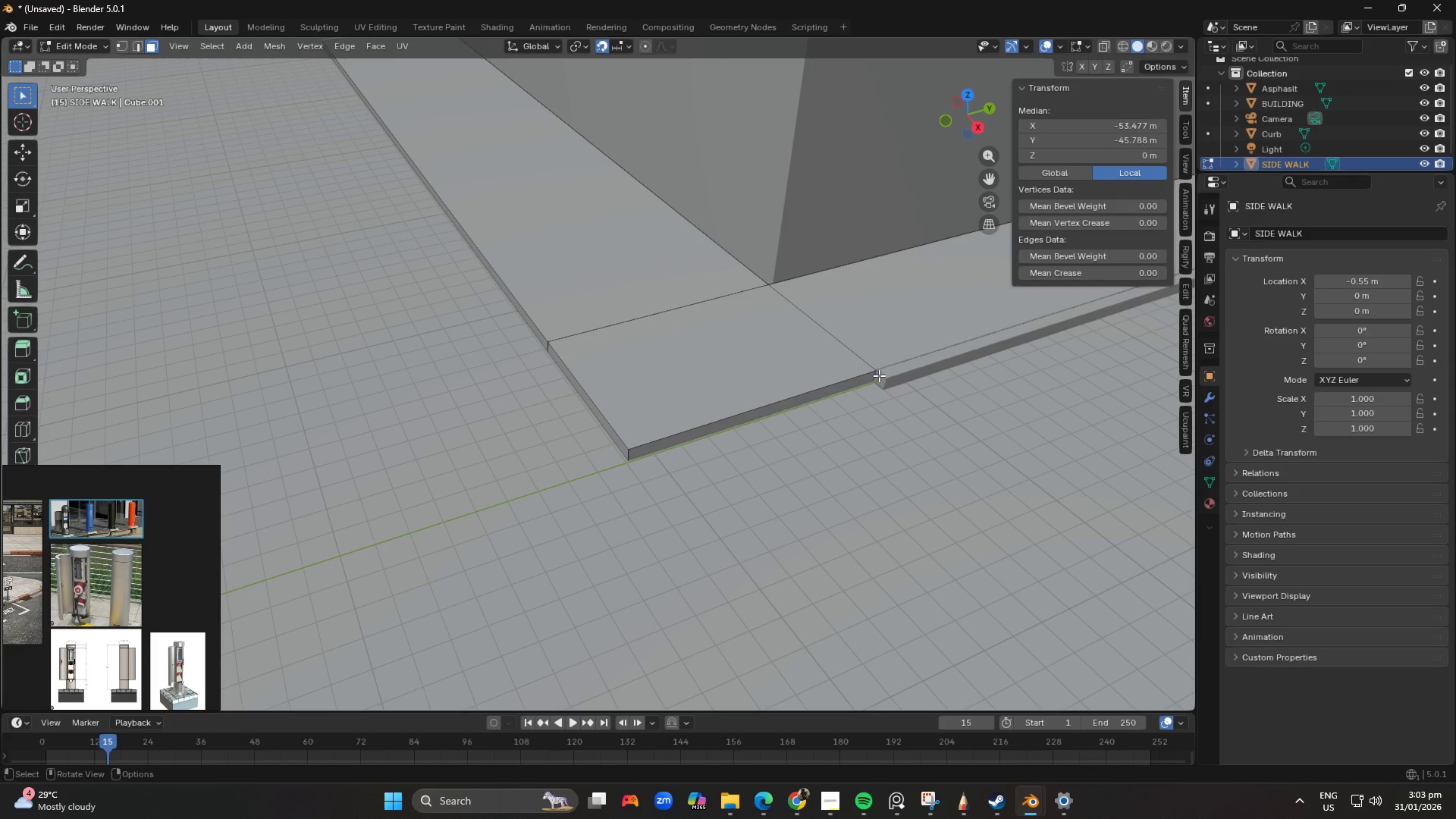 
left_click([884, 375])
 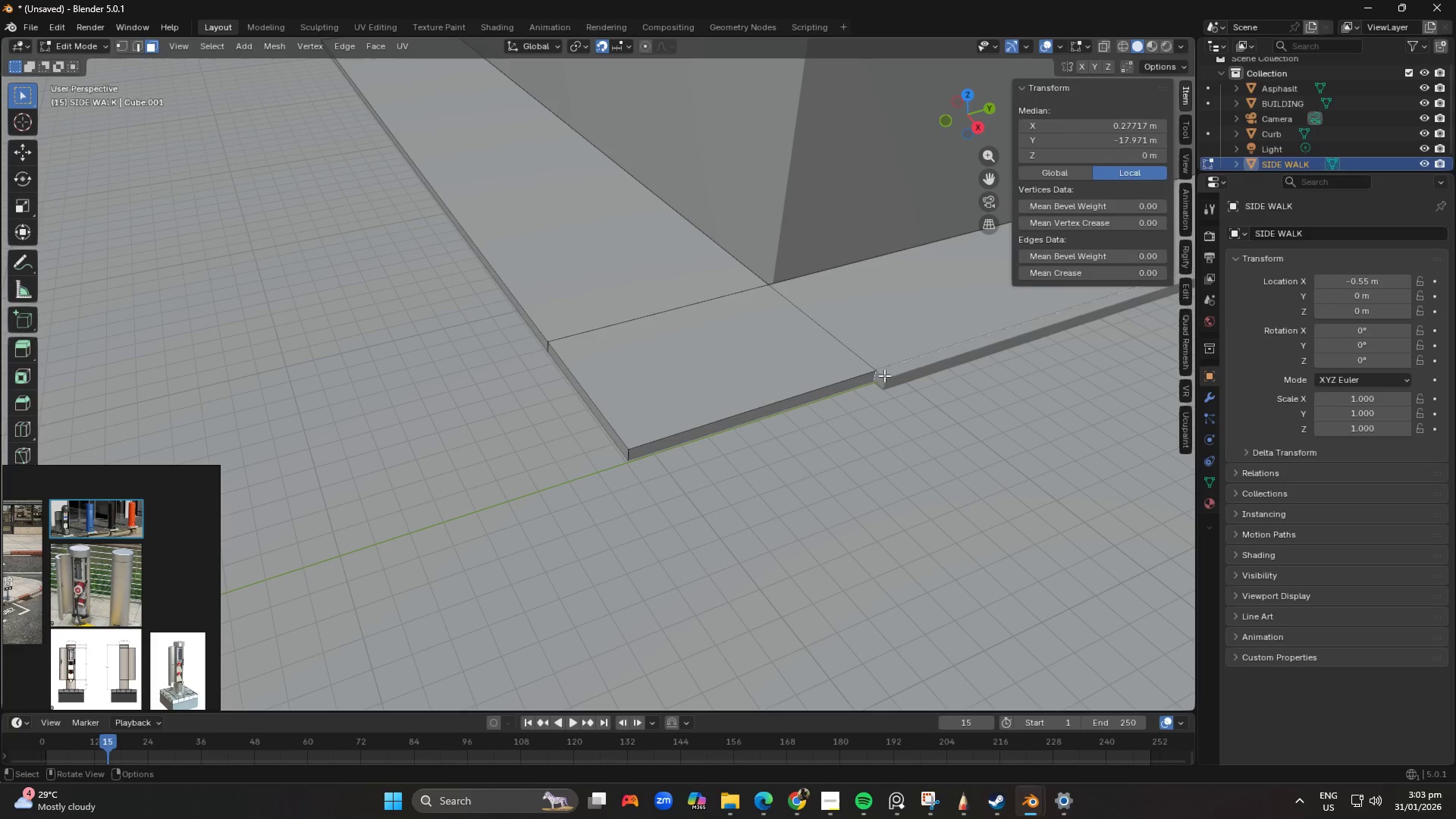 
key(Tab)
 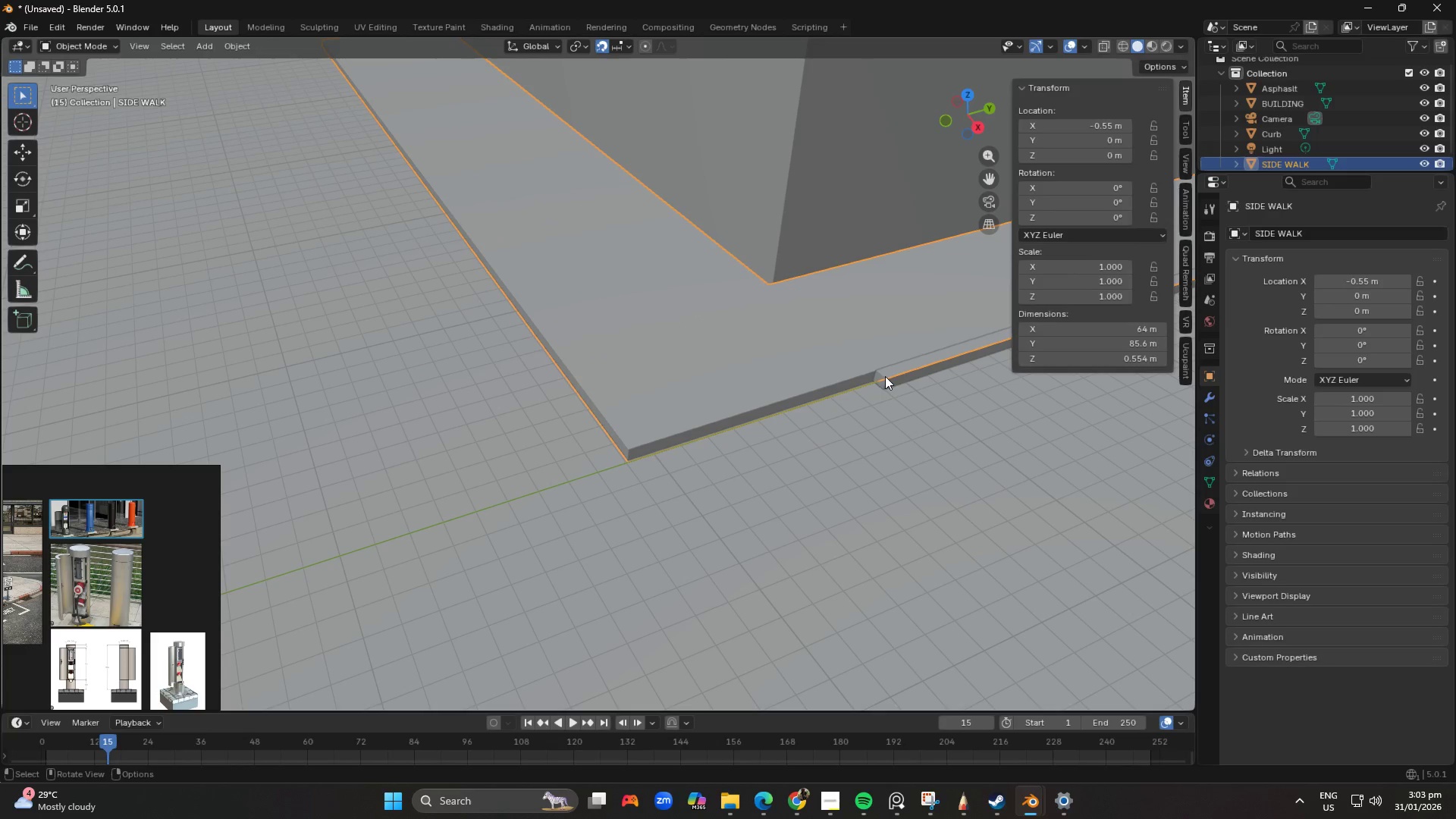 
left_click([885, 376])
 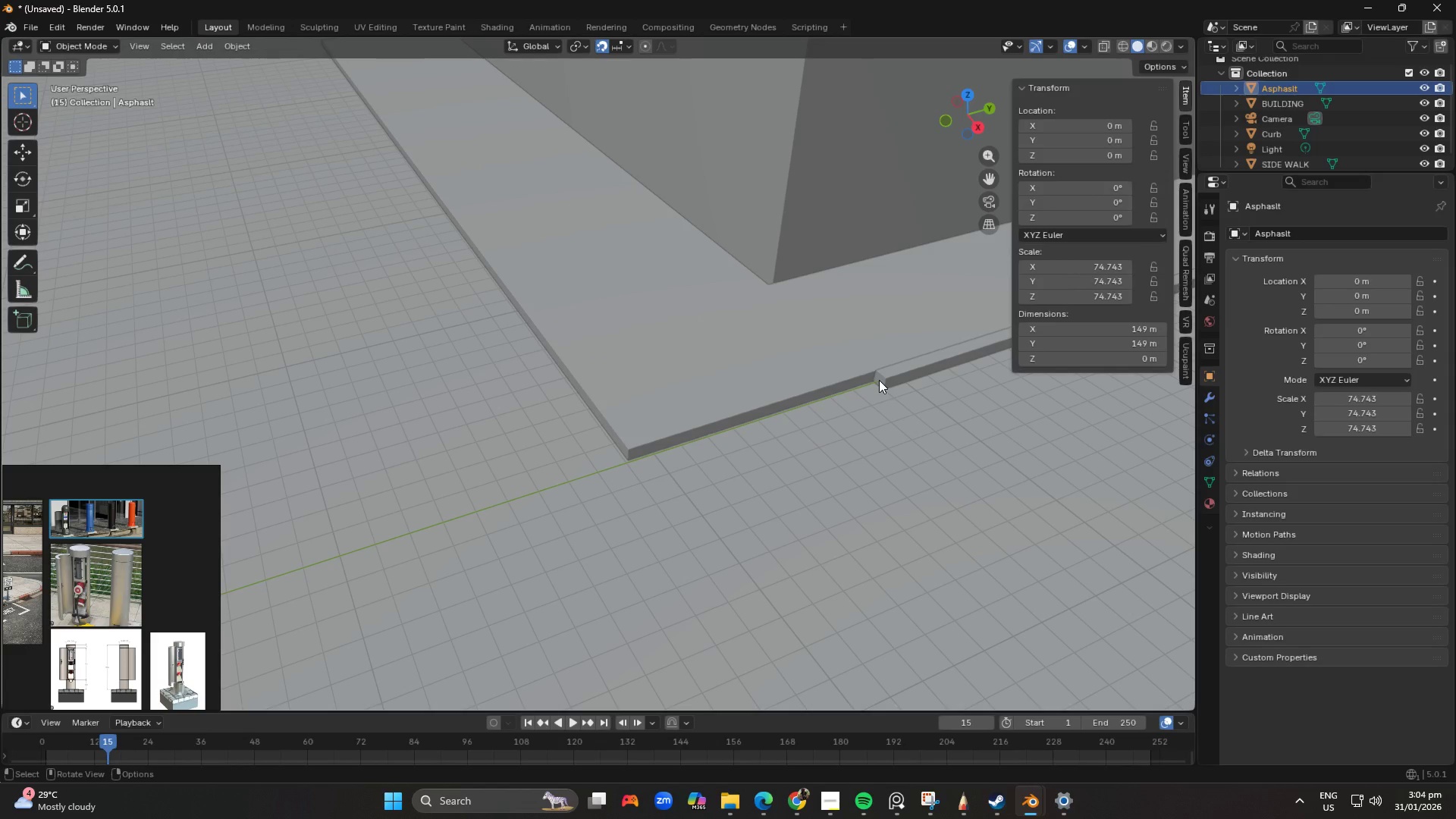 
left_click([891, 375])
 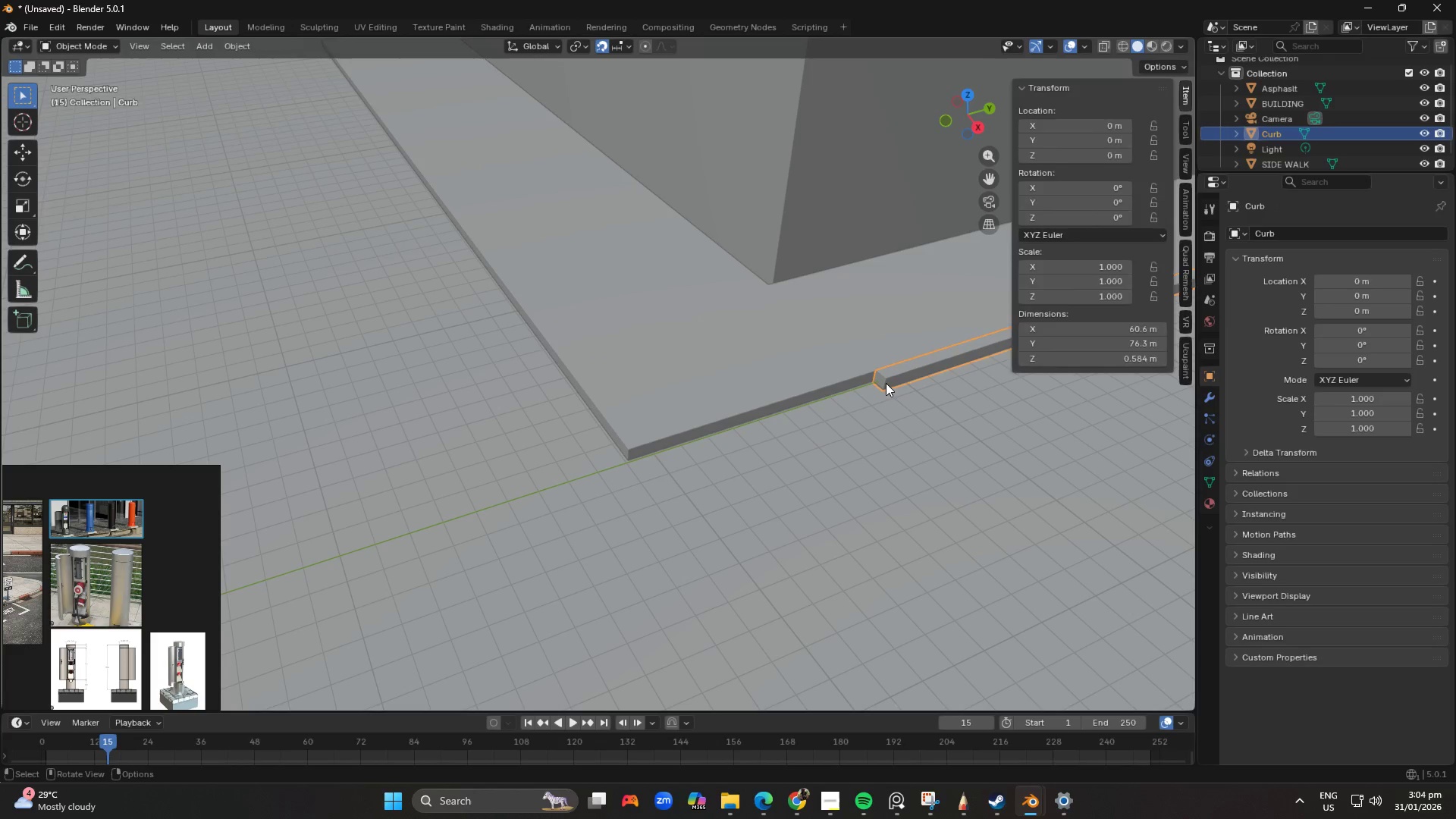 
key(Tab)
 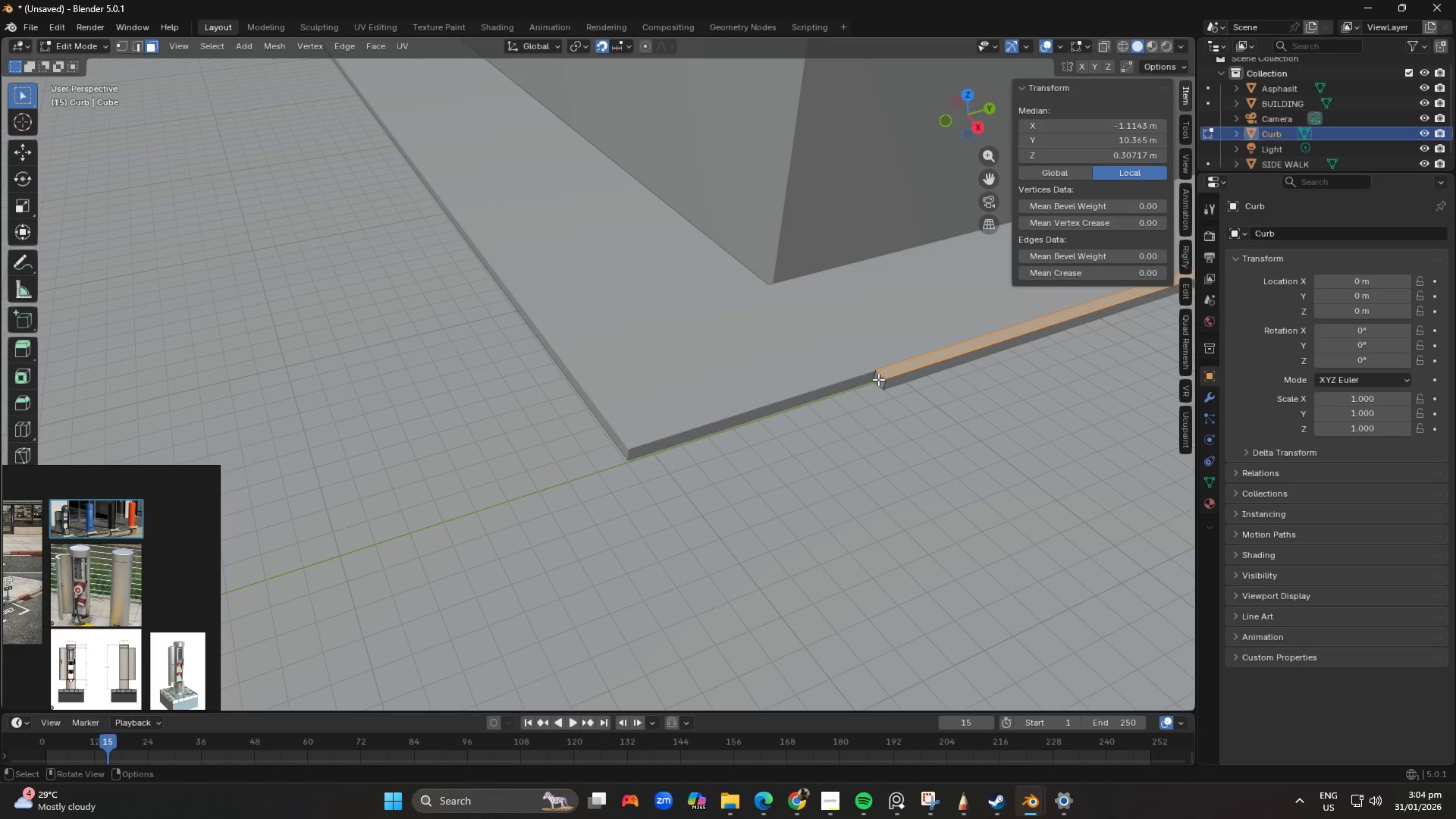 
left_click([879, 379])
 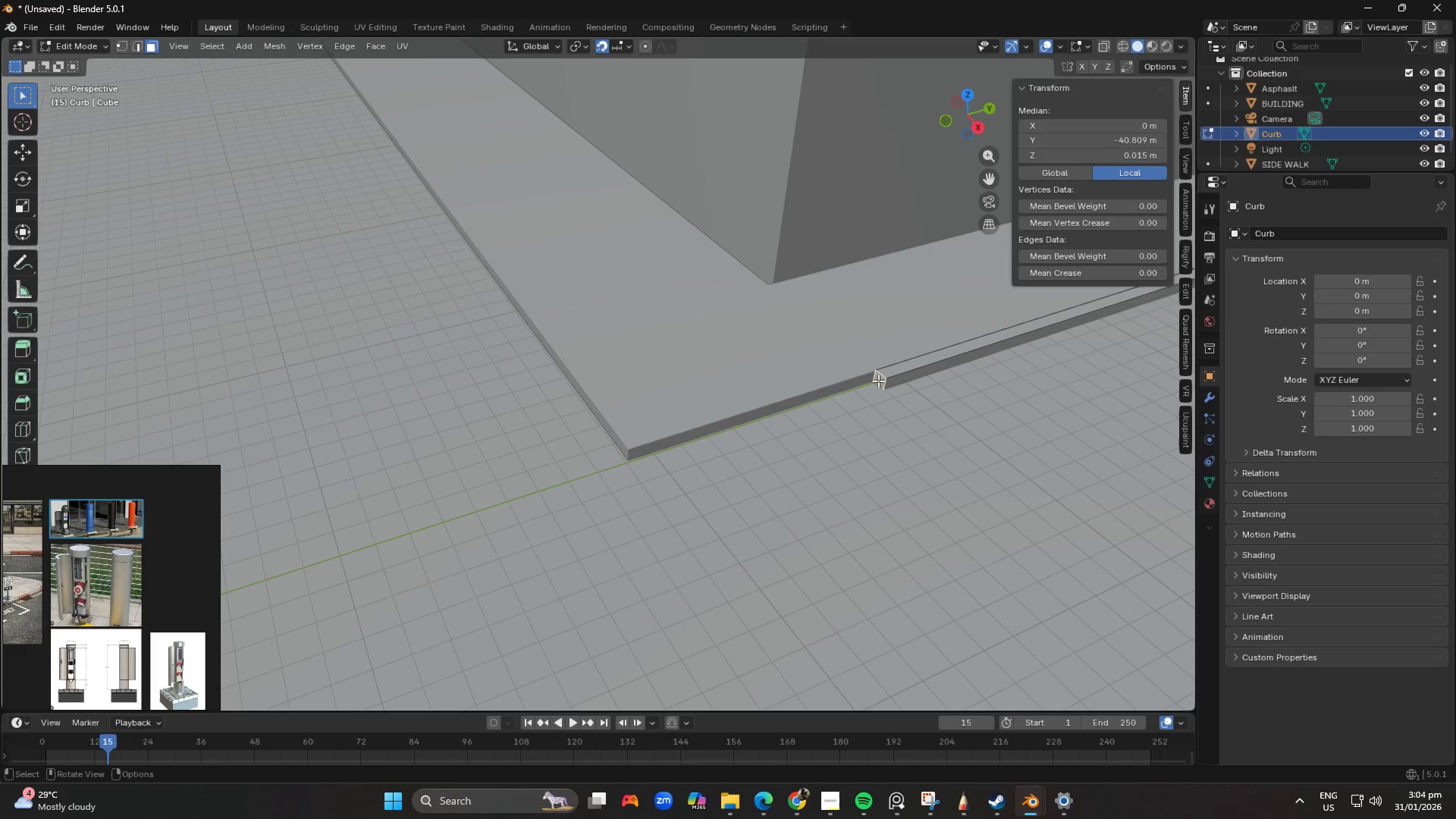 
key(R)
 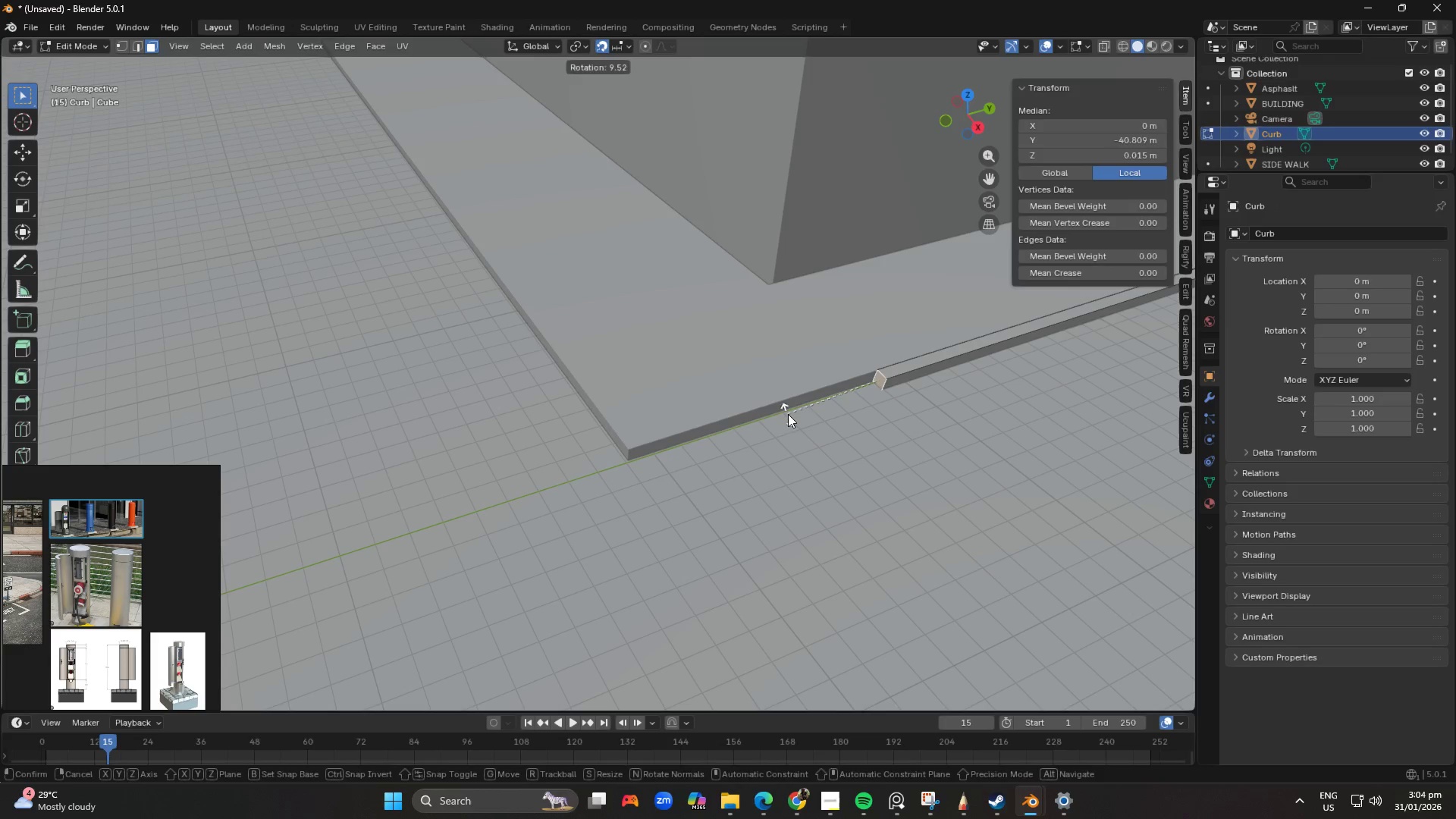 
right_click([786, 414])
 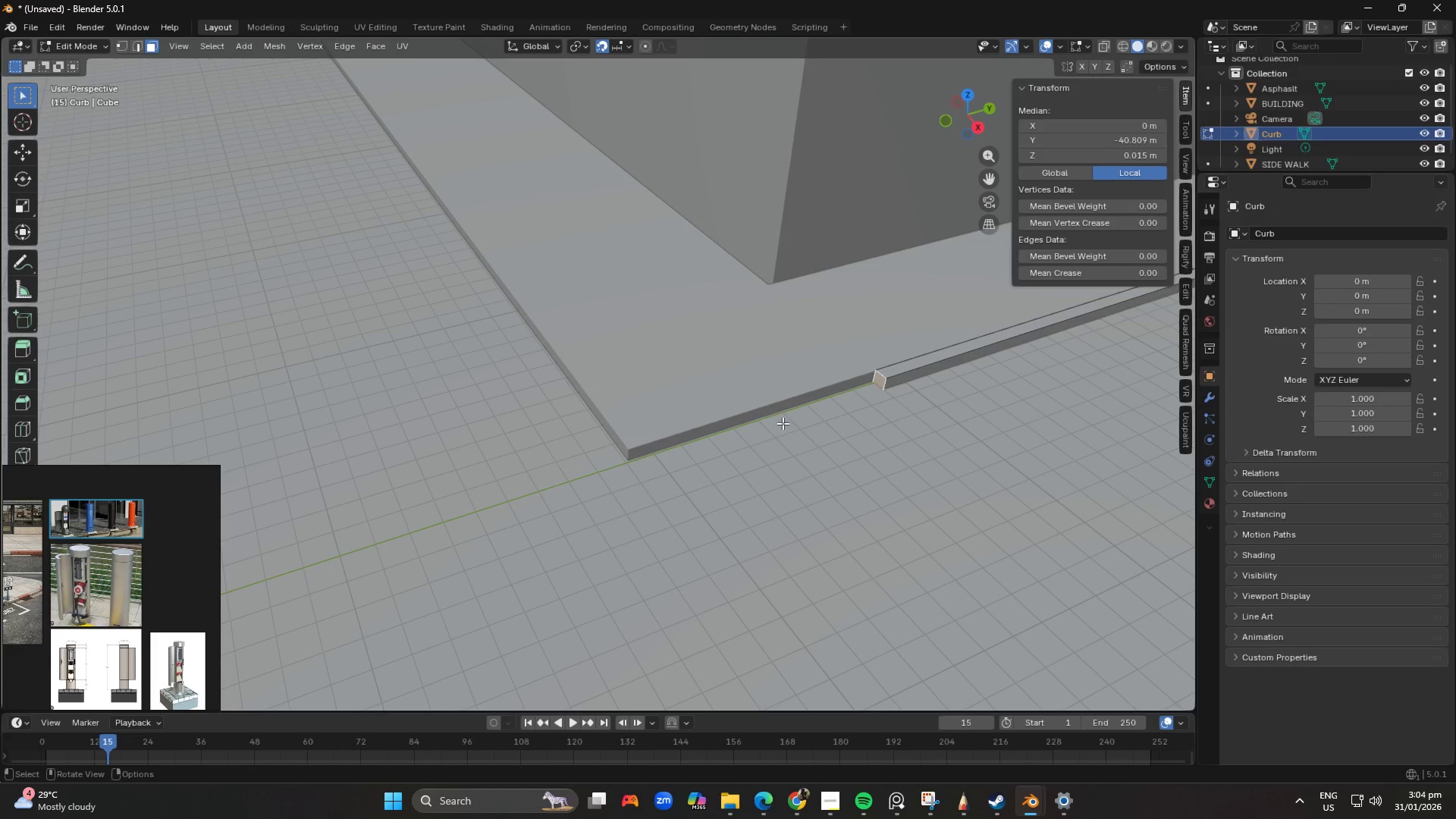 
type(gy)
 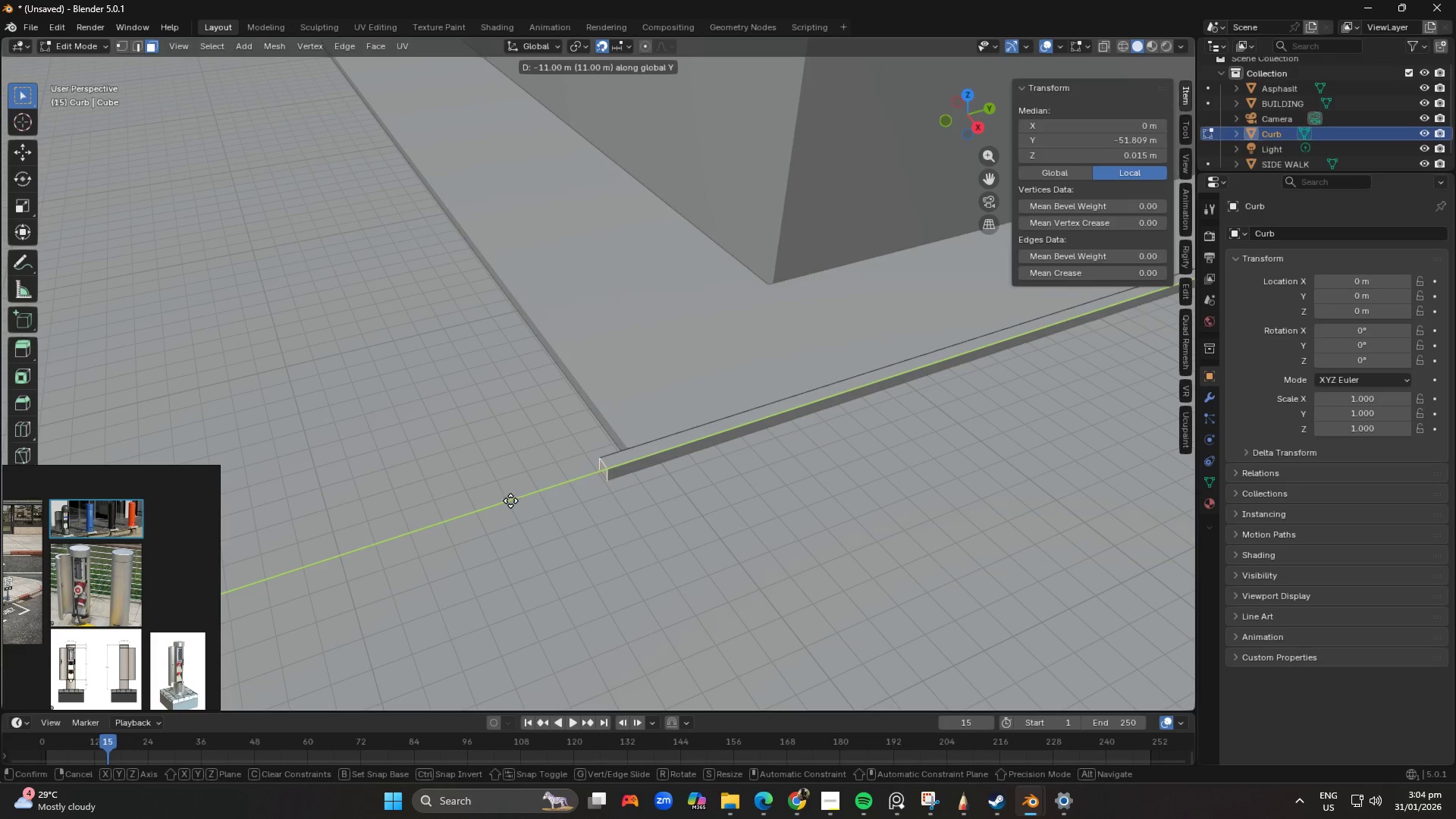 
hold_key(key=ShiftLeft, duration=0.8)
left_click([510, 500])
 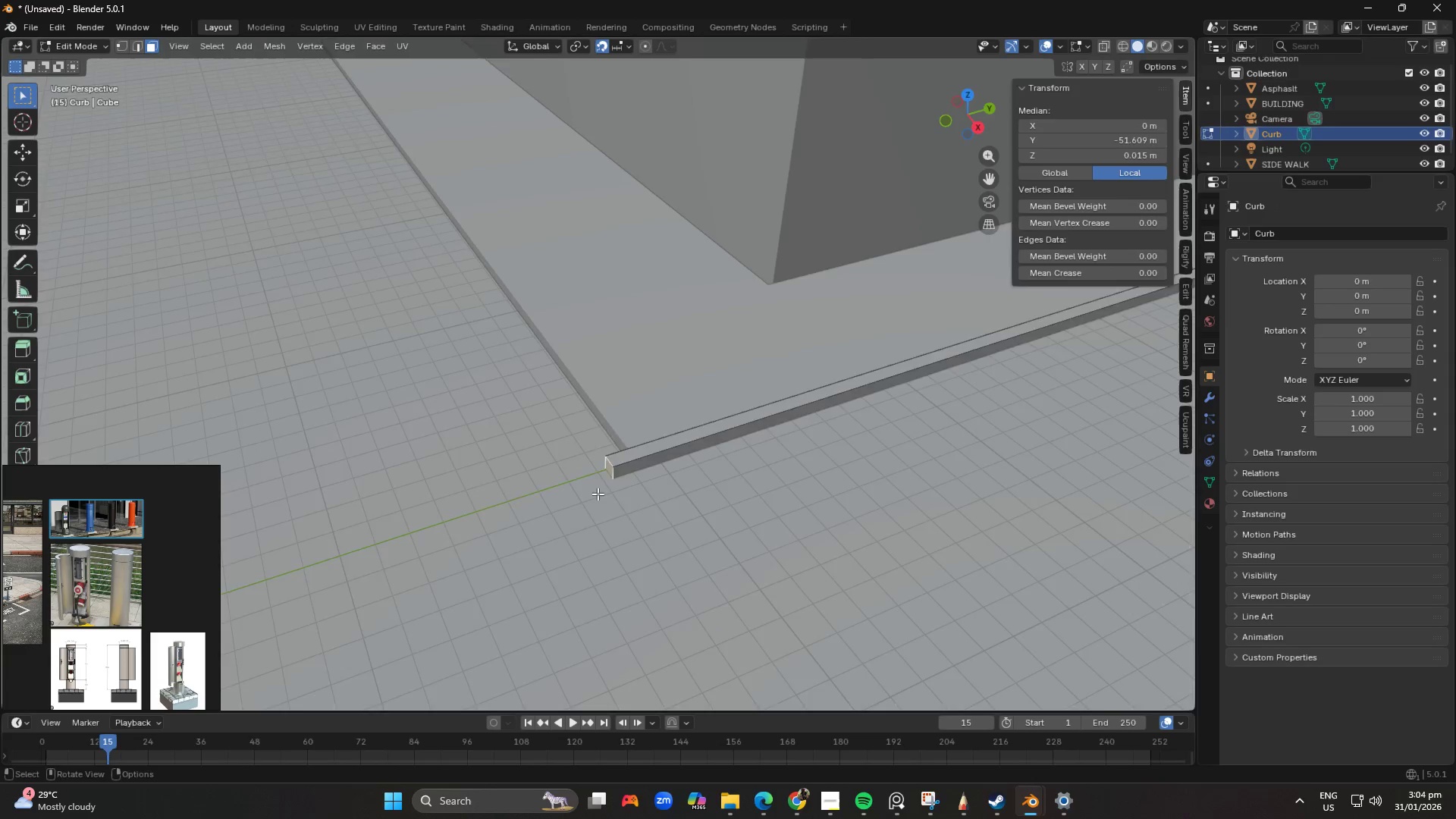 
scroll: coordinate [601, 492], scroll_direction: up, amount: 1.0
 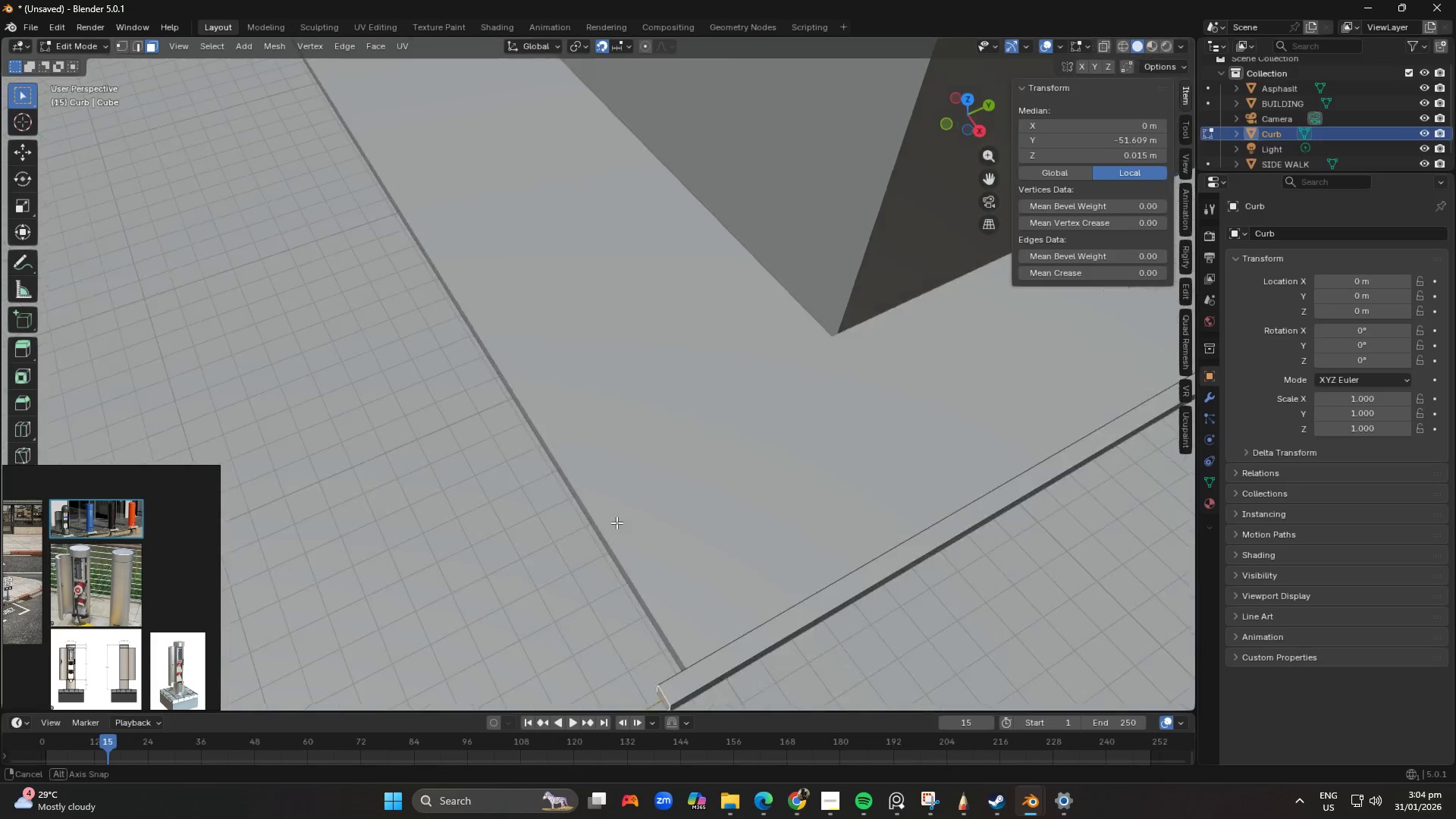 
key(Control+R)
 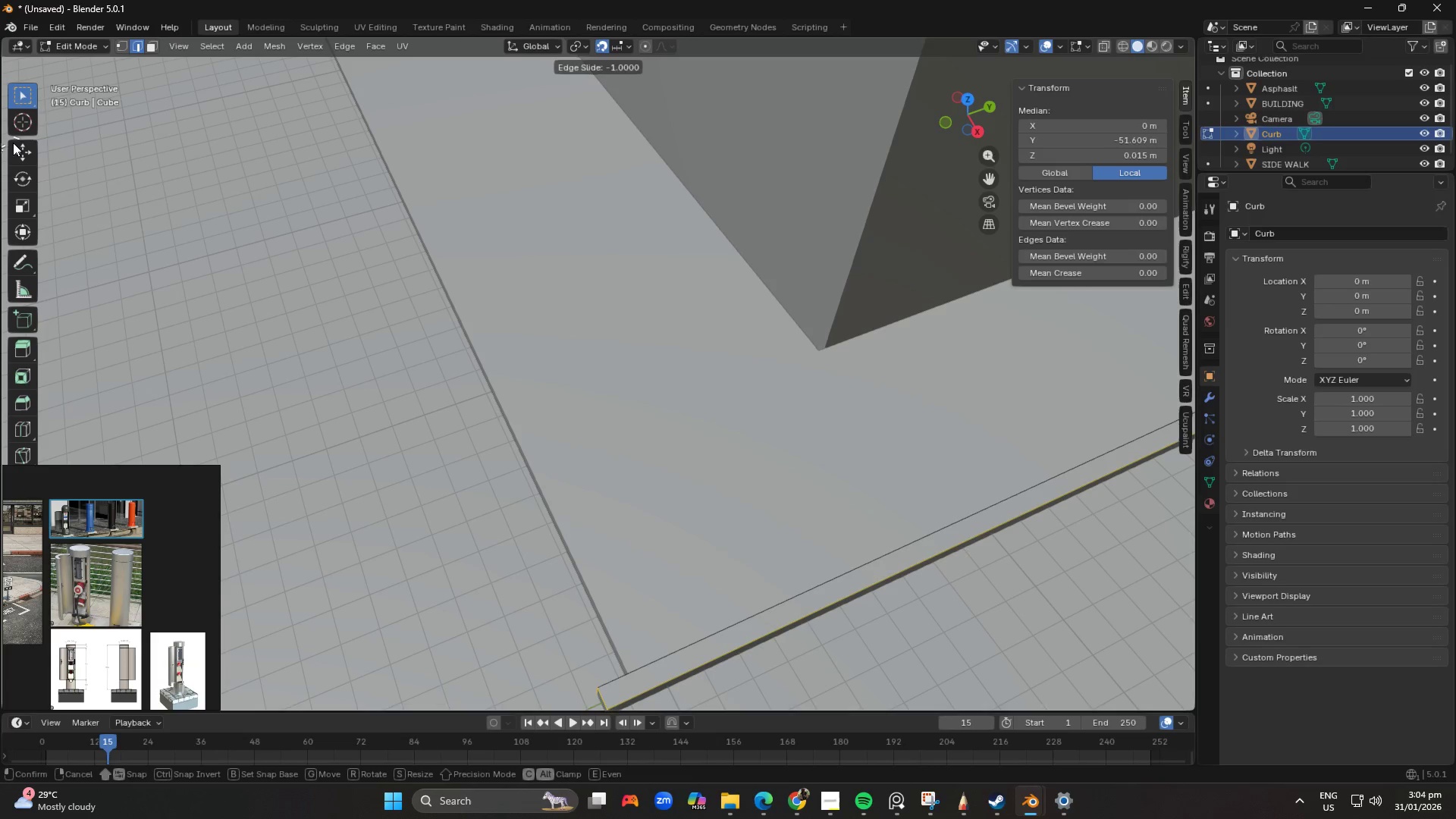 
hold_key(key=ShiftLeft, duration=1.5)
 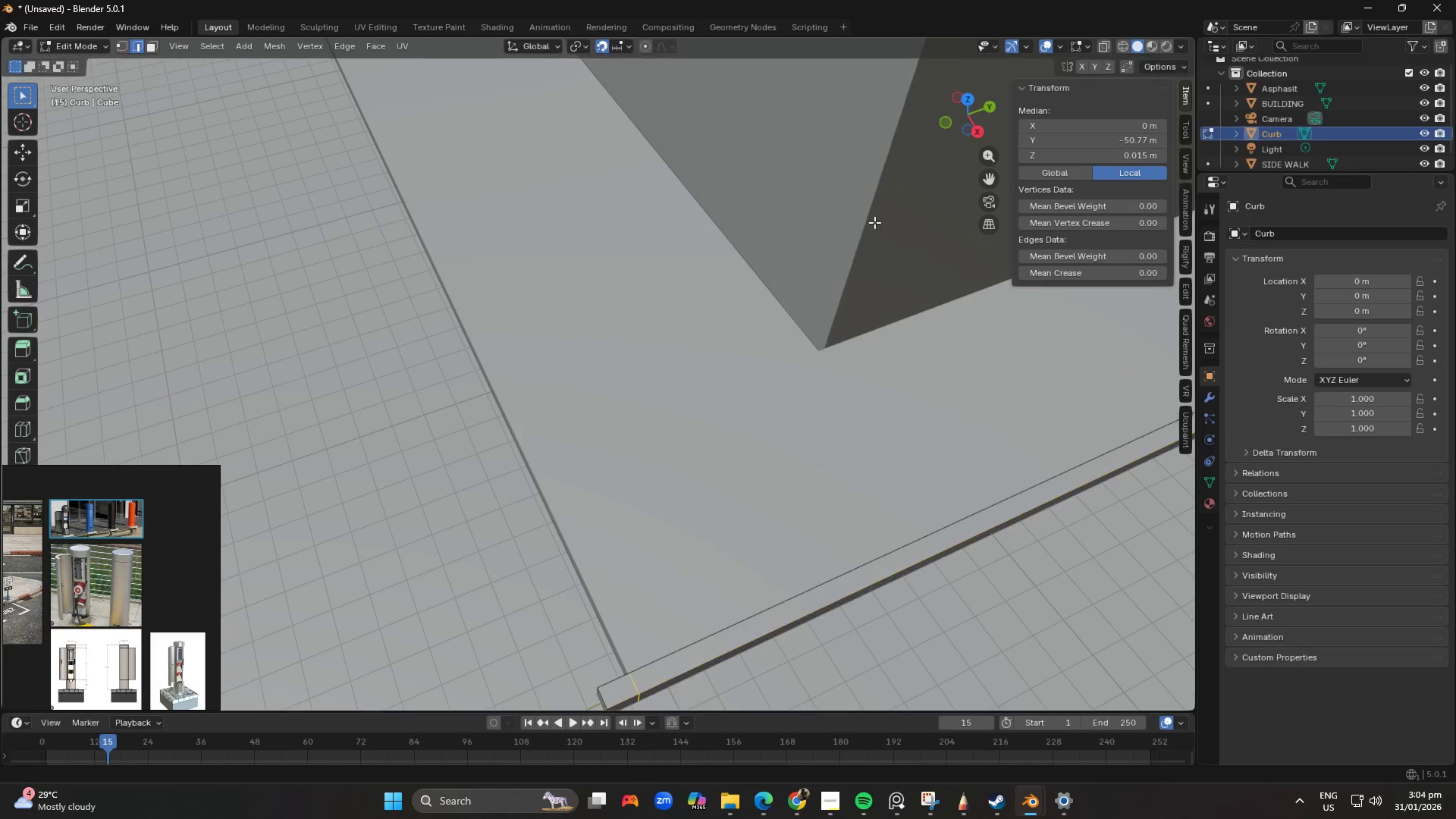 
hold_key(key=ShiftLeft, duration=0.69)
left_click([874, 222])
 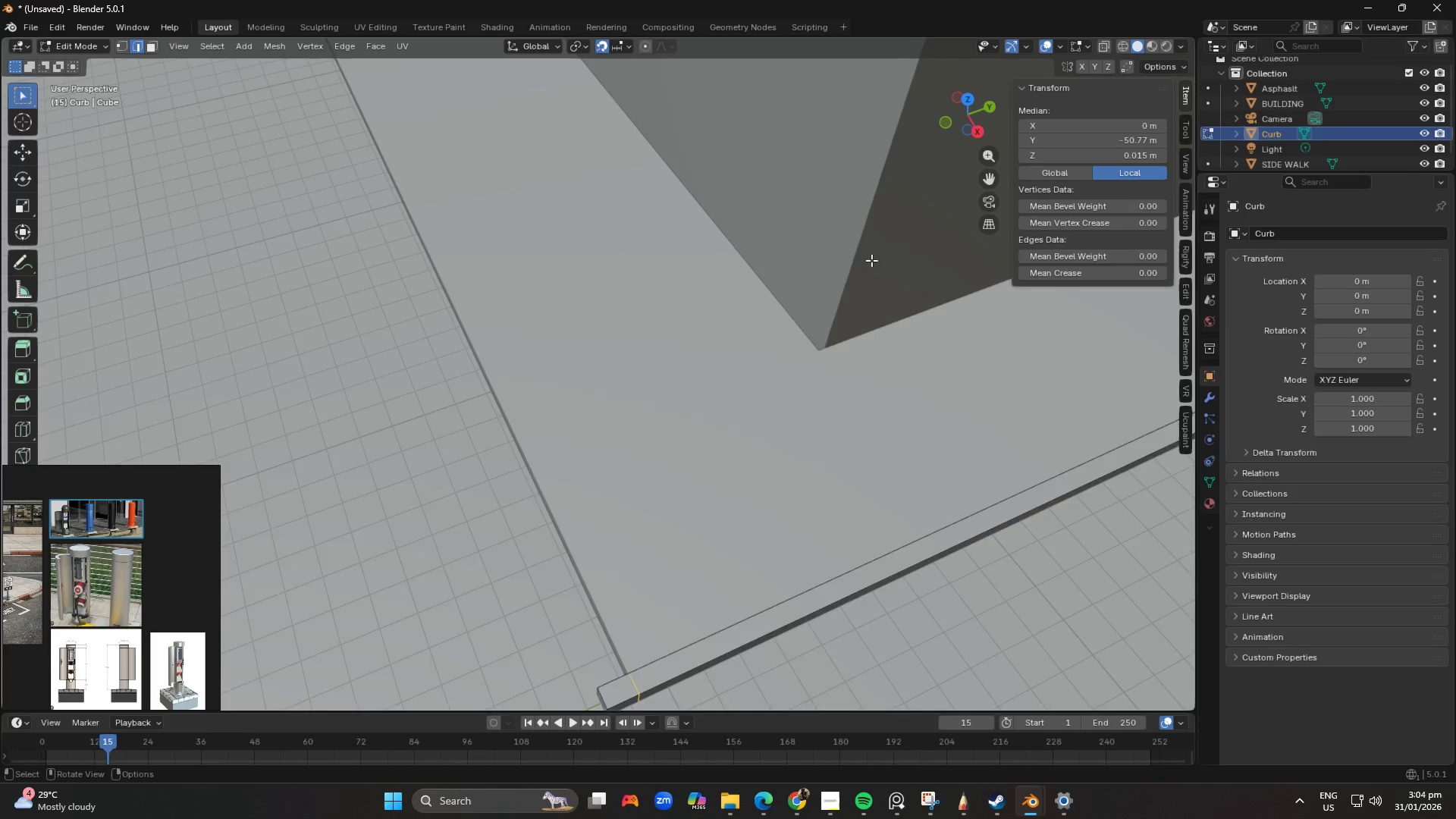 
scroll: coordinate [860, 286], scroll_direction: down, amount: 2.0
 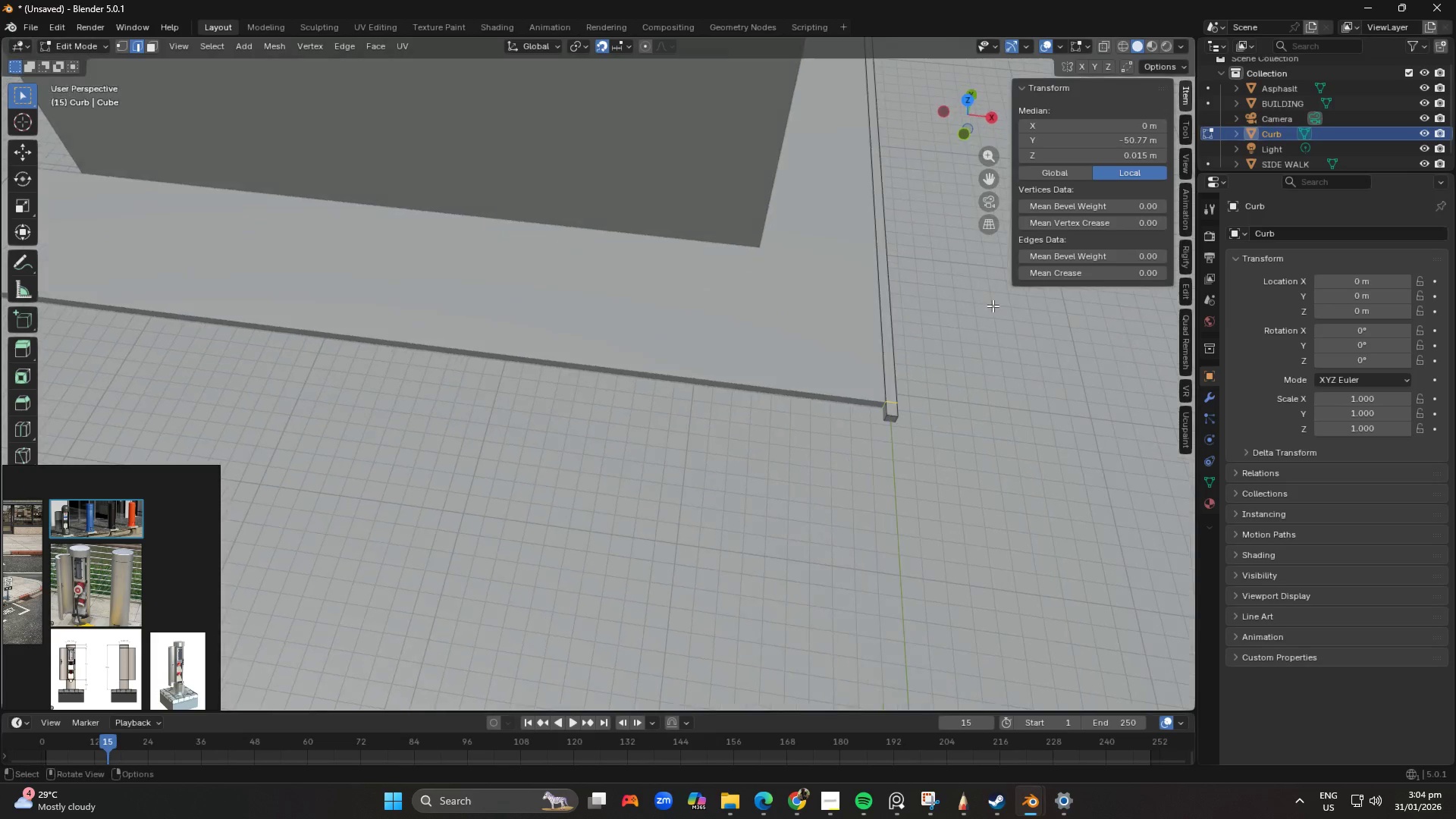 
key(Shift+ShiftLeft)
 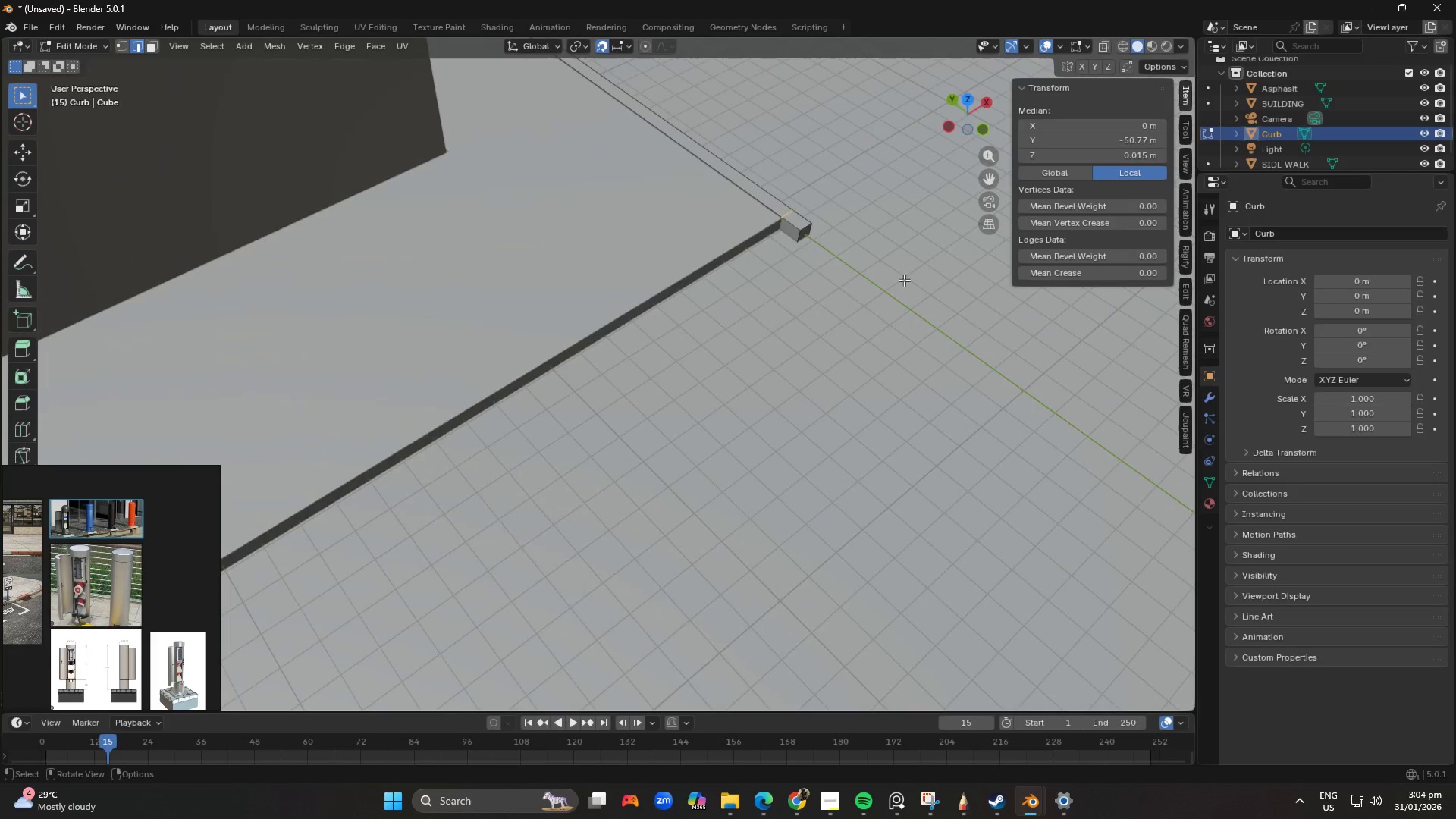 
key(Shift+ShiftLeft)
 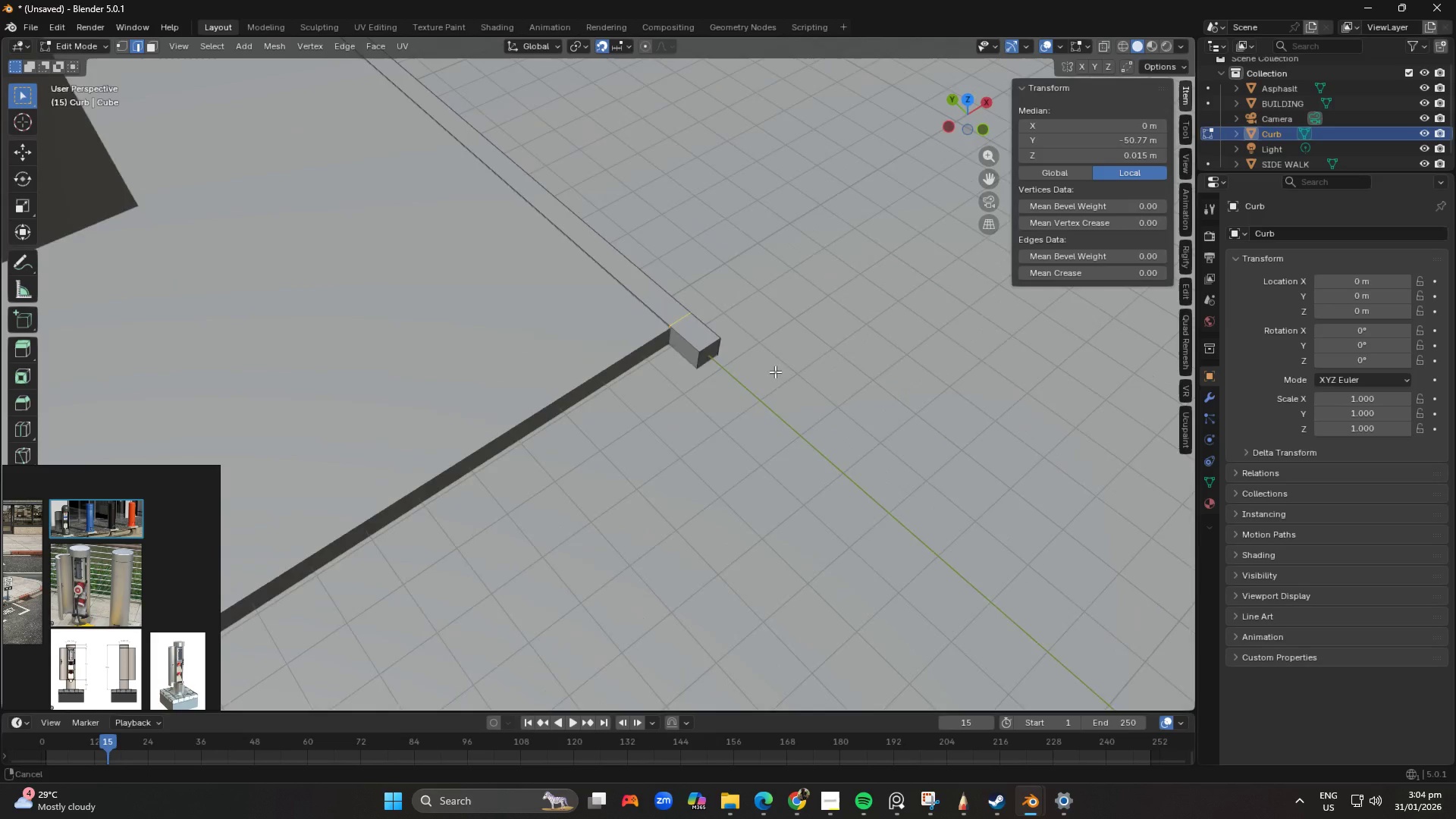 
scroll: coordinate [933, 230], scroll_direction: up, amount: 7.0
 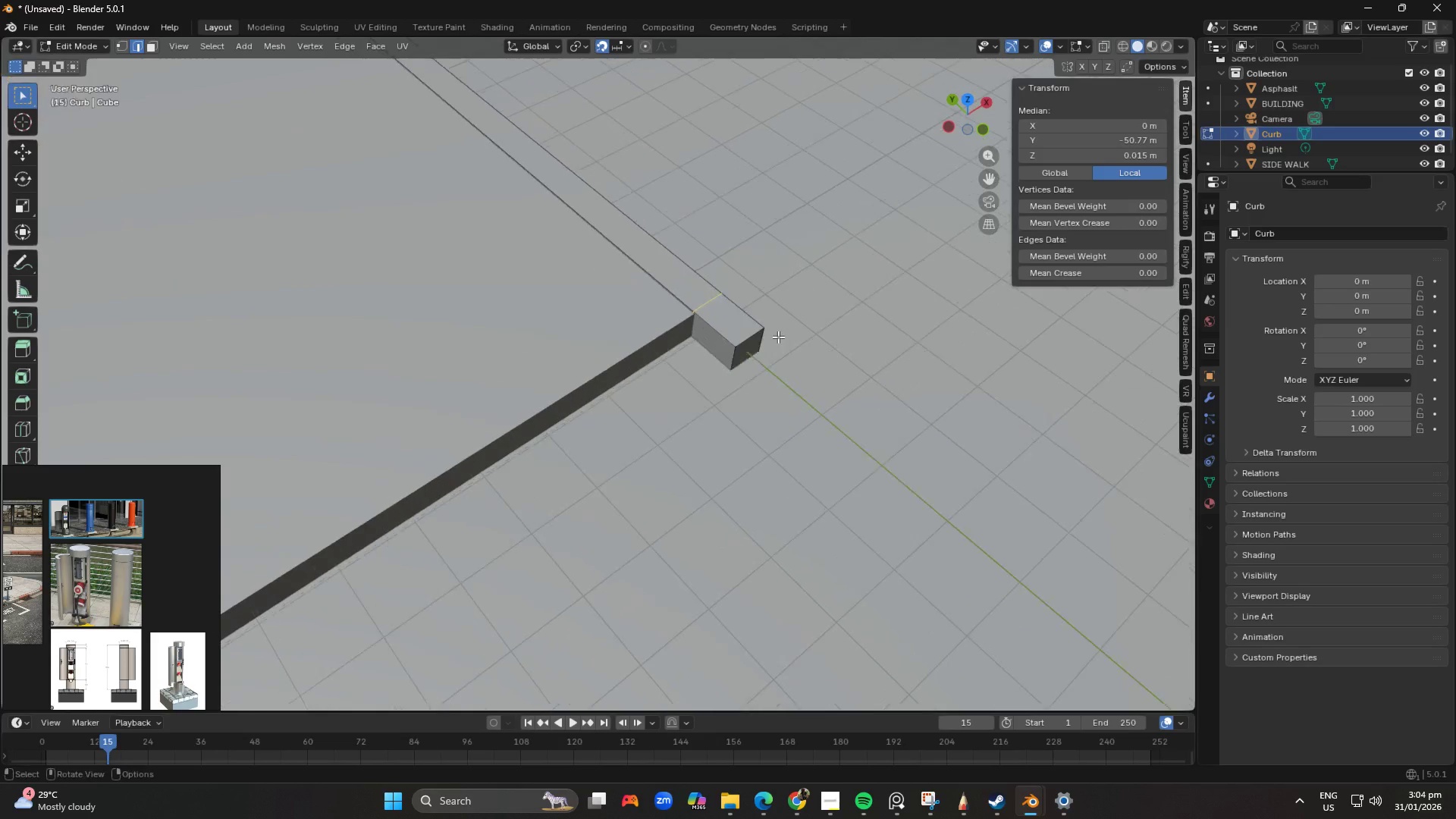 
hold_key(key=ShiftLeft, duration=0.33)
 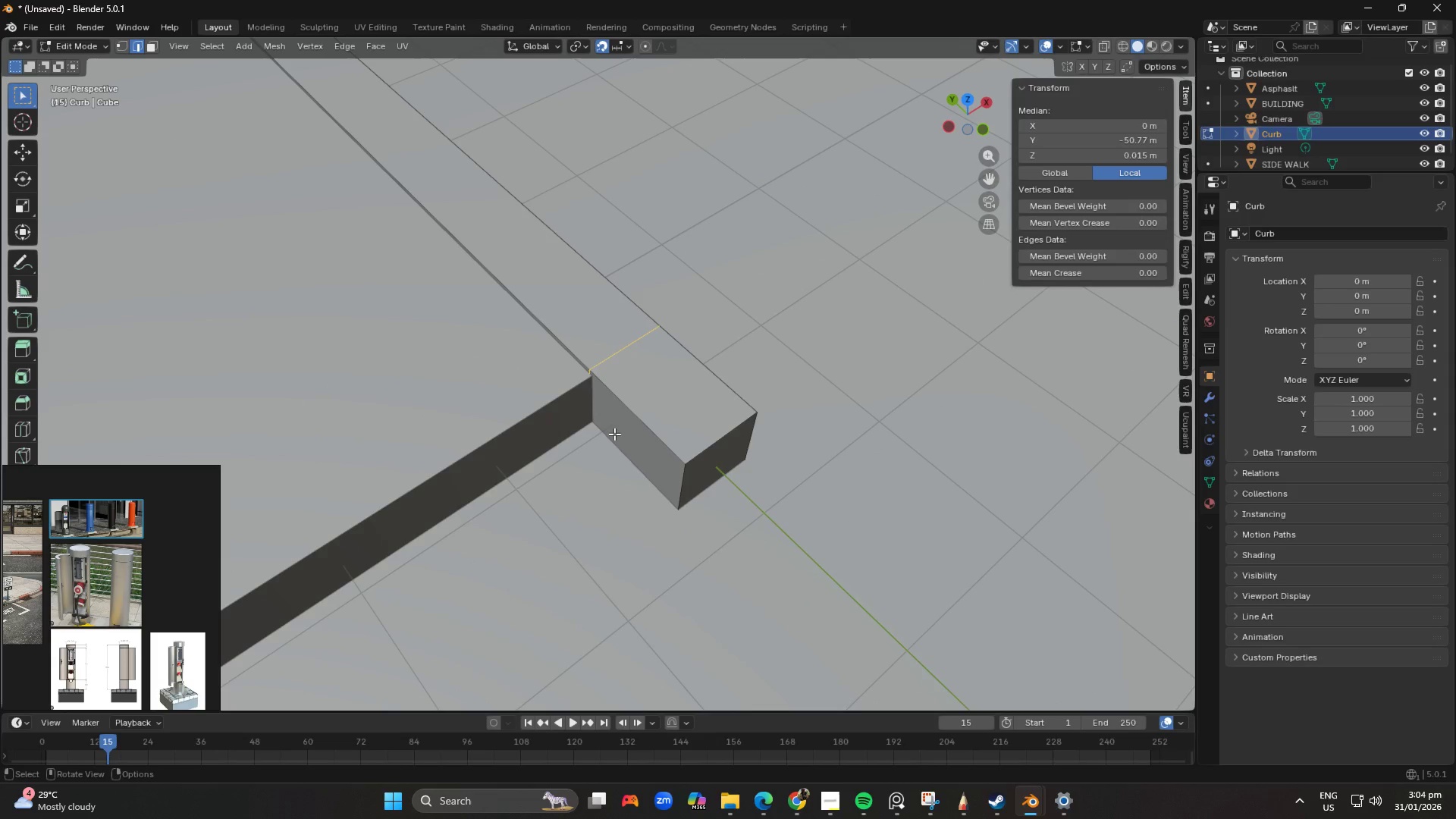 
scroll: coordinate [778, 337], scroll_direction: up, amount: 3.0
 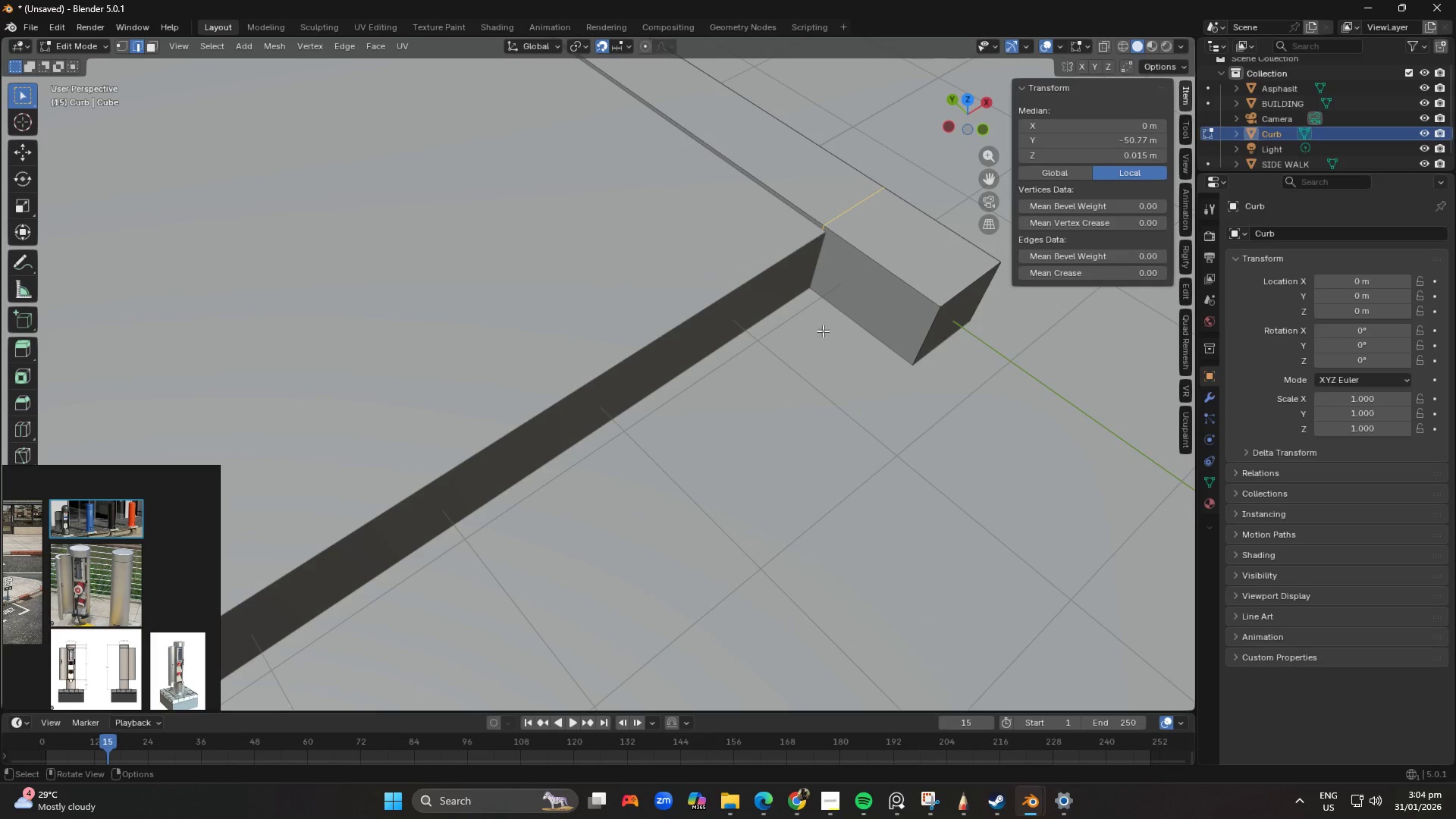 
key(3)
 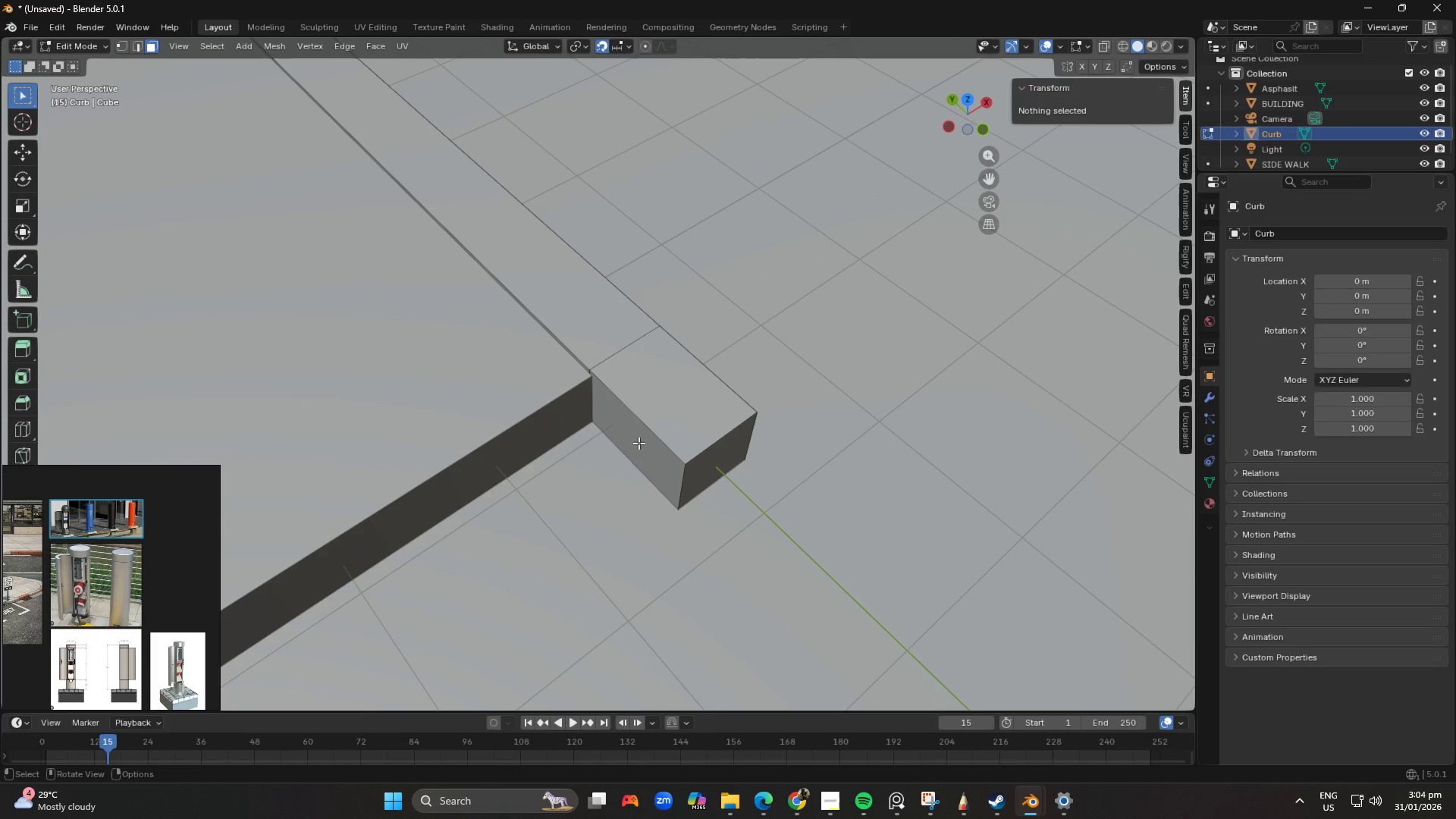 
left_click([642, 443])
 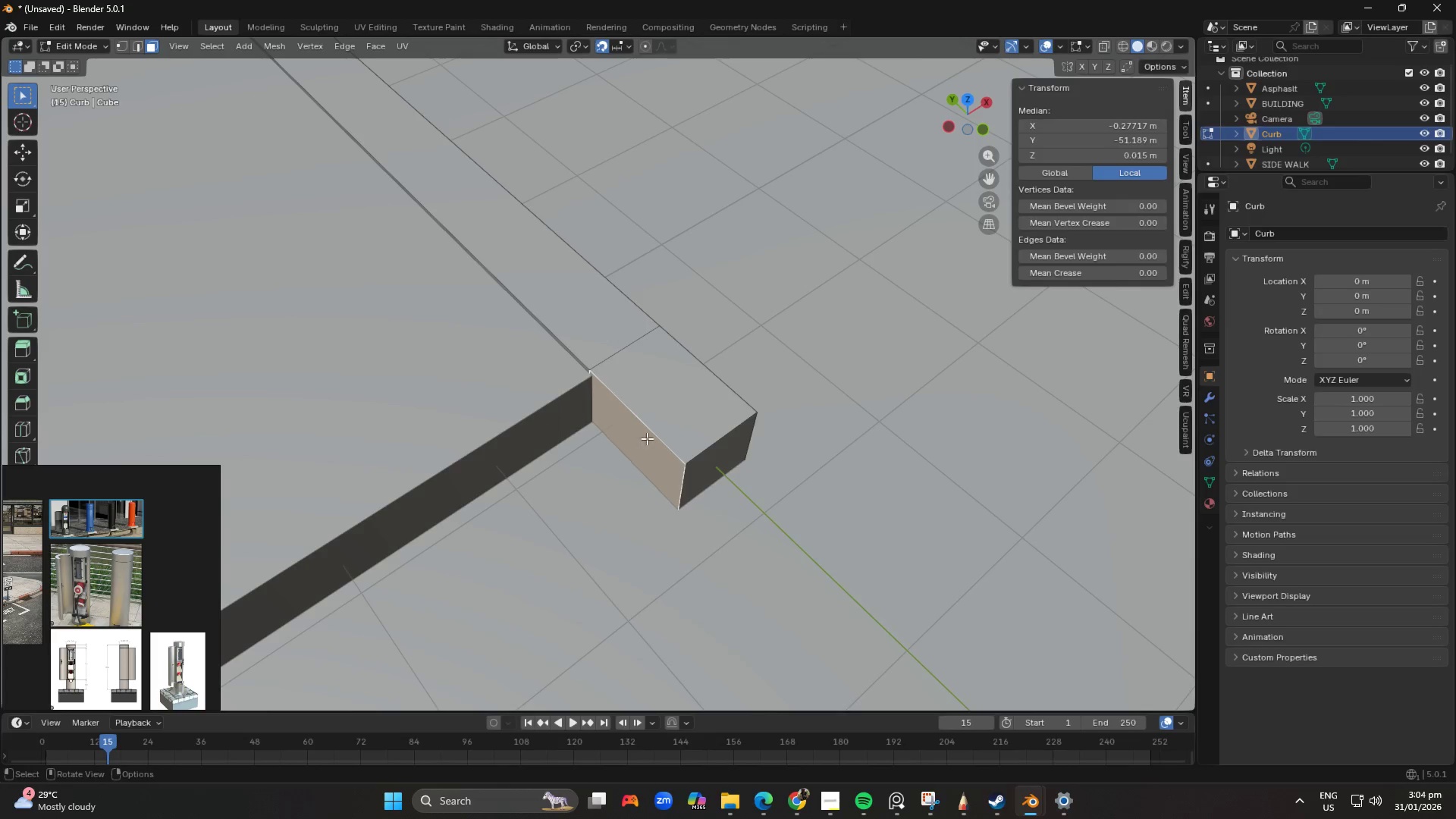 
hold_key(key=ShiftLeft, duration=0.78)
 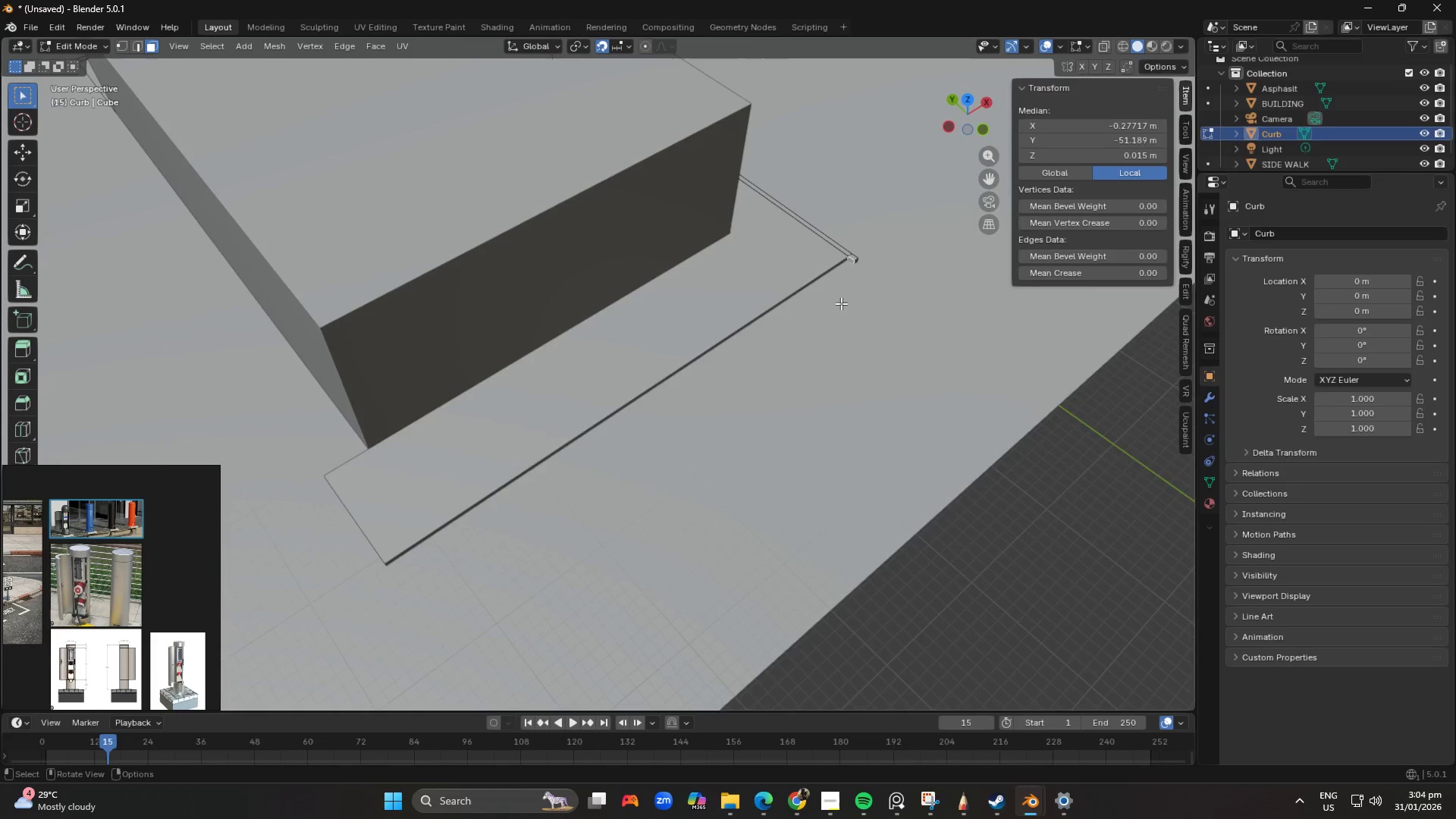 
scroll: coordinate [641, 402], scroll_direction: down, amount: 10.0
 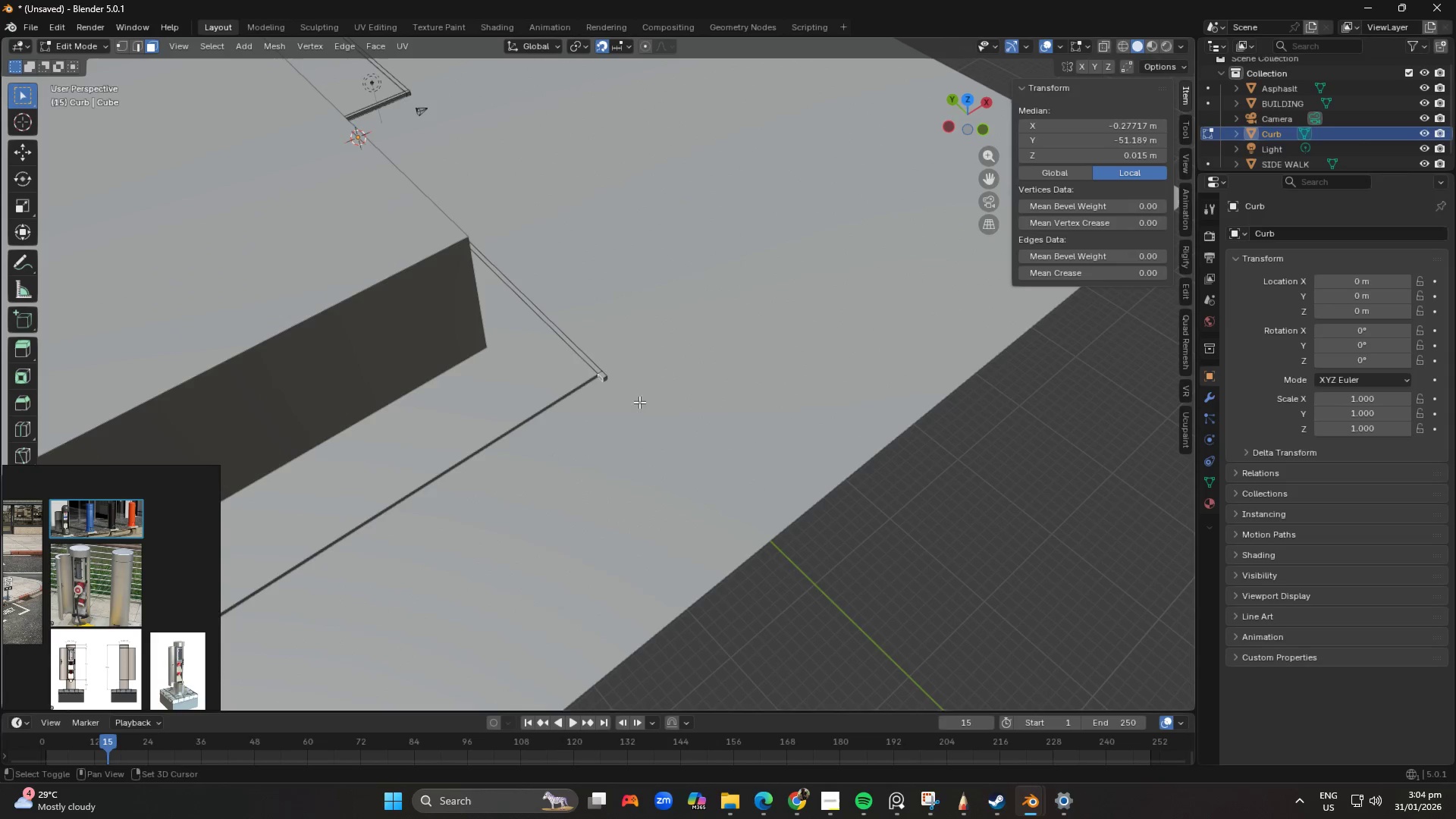 
scroll: coordinate [843, 306], scroll_direction: up, amount: 1.0
 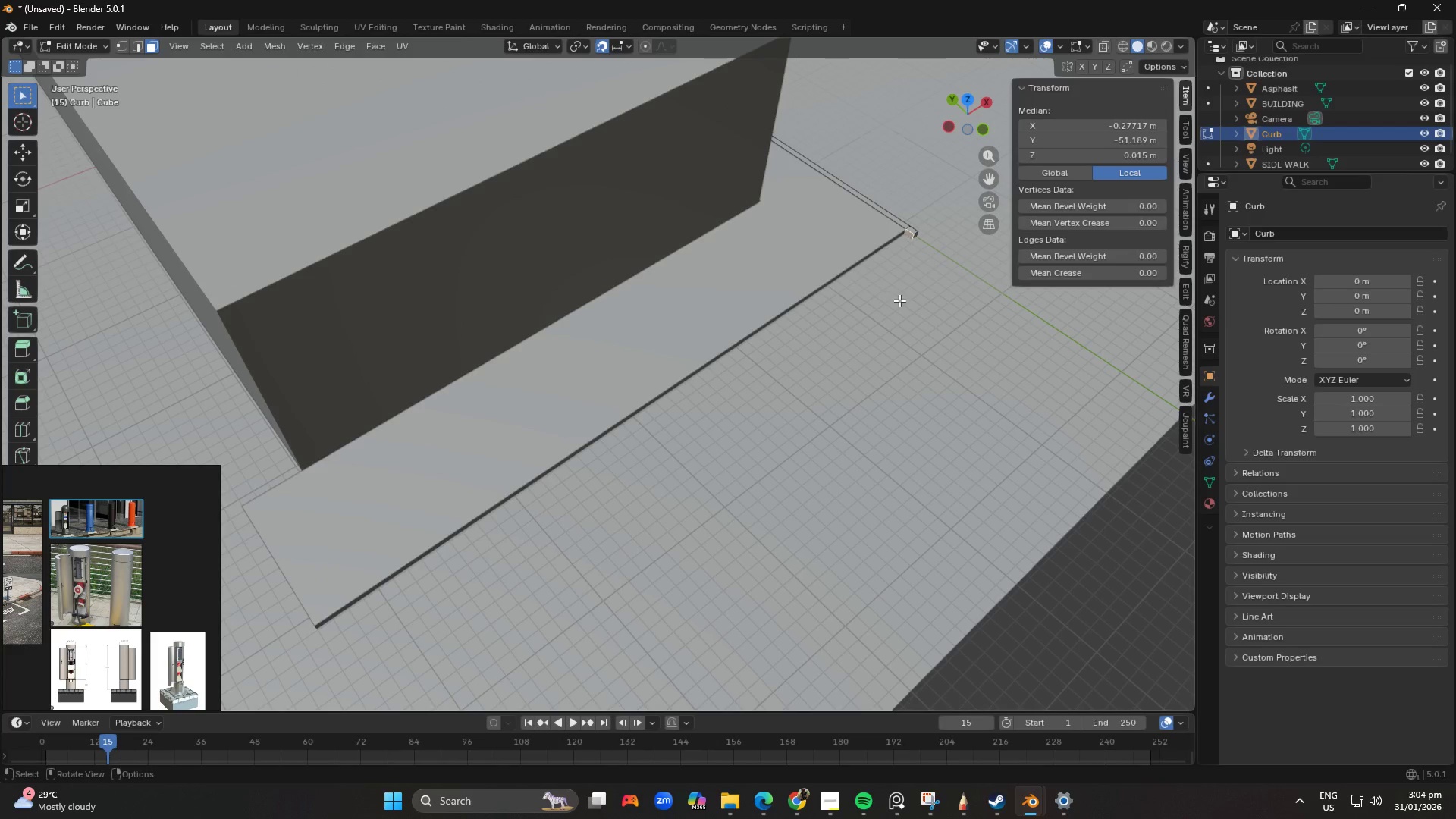 
key(E)
 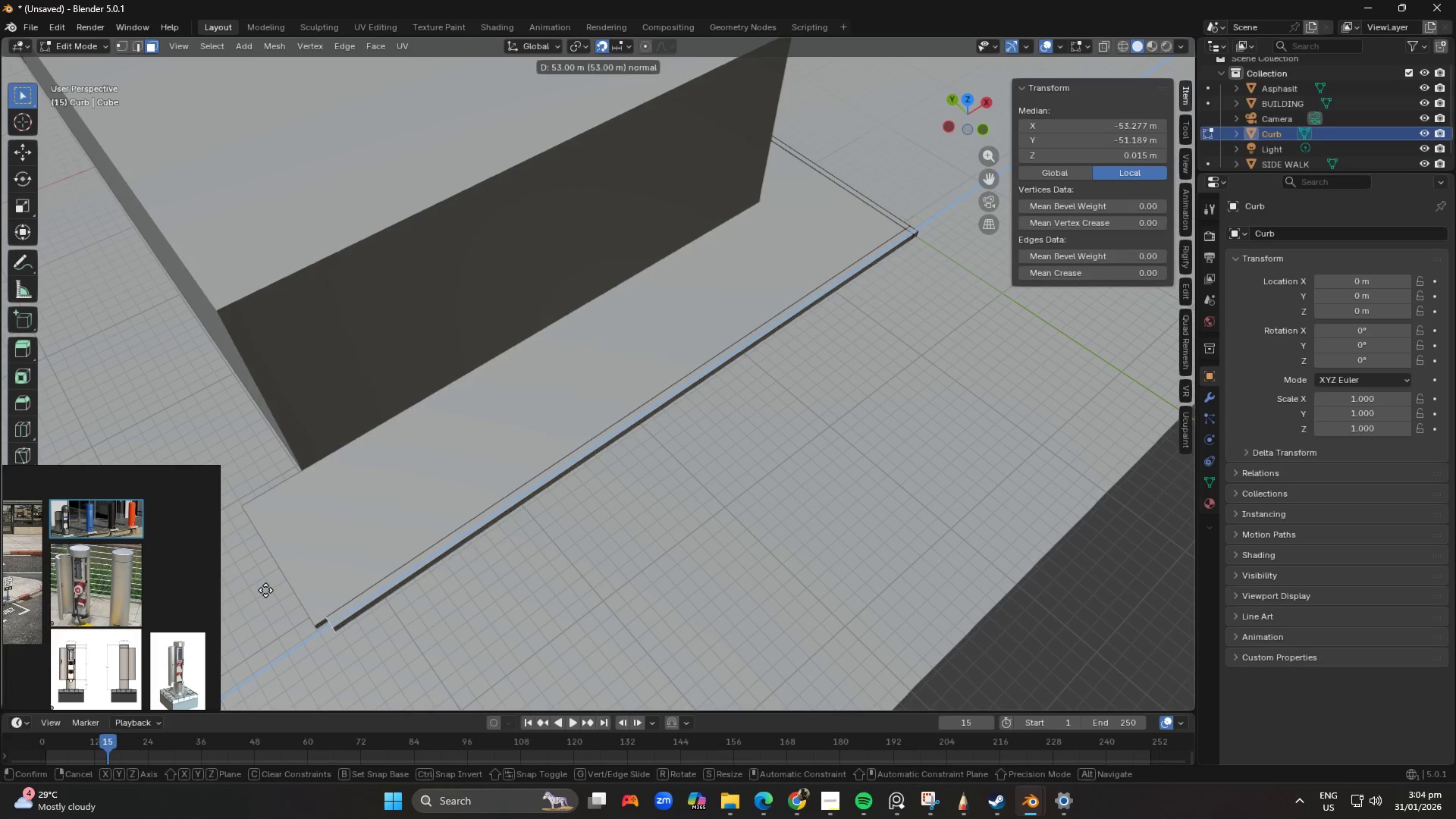 
hold_key(key=ShiftLeft, duration=1.5)
 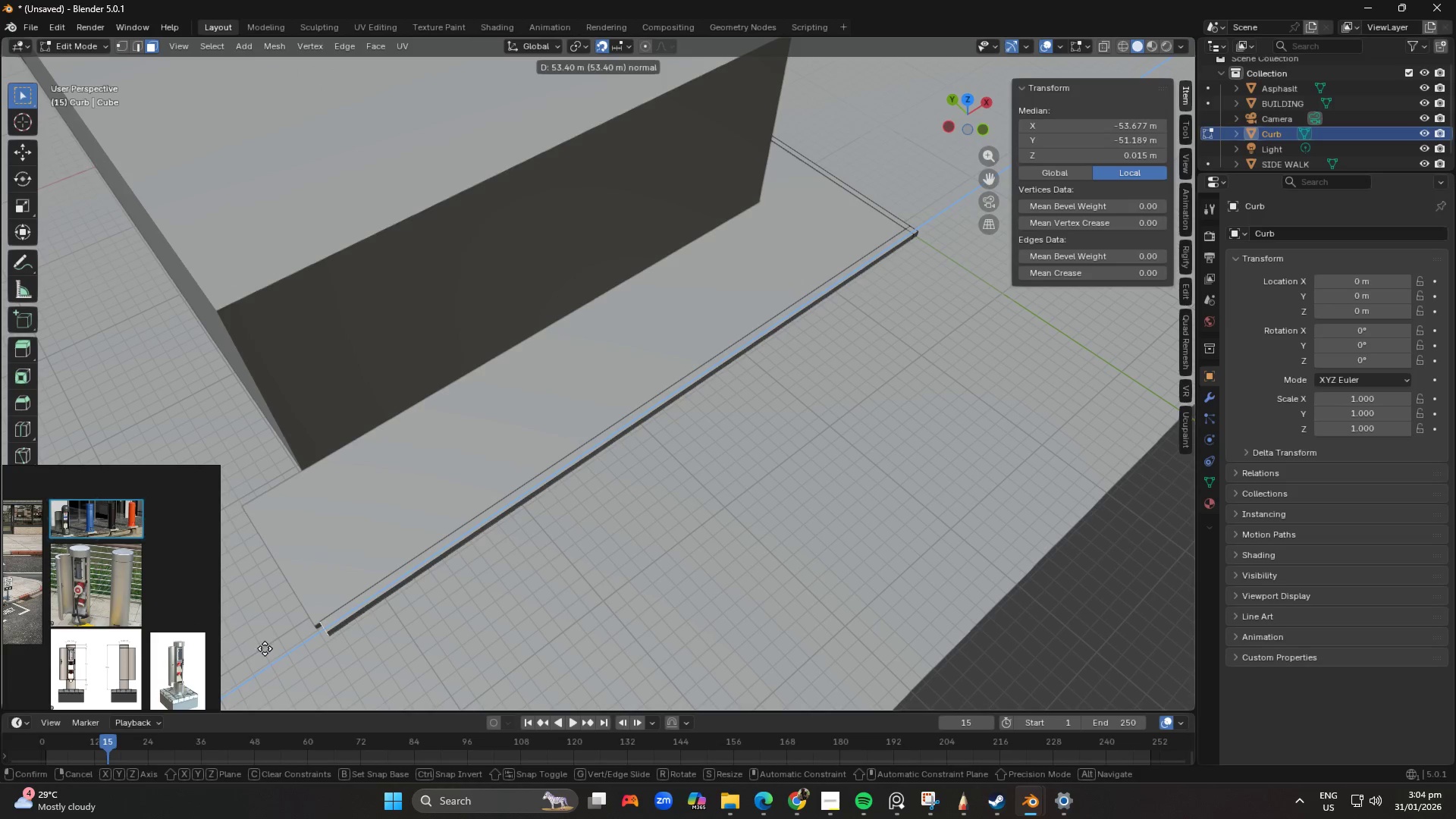 
hold_key(key=ShiftLeft, duration=1.09)
left_click([251, 648])
 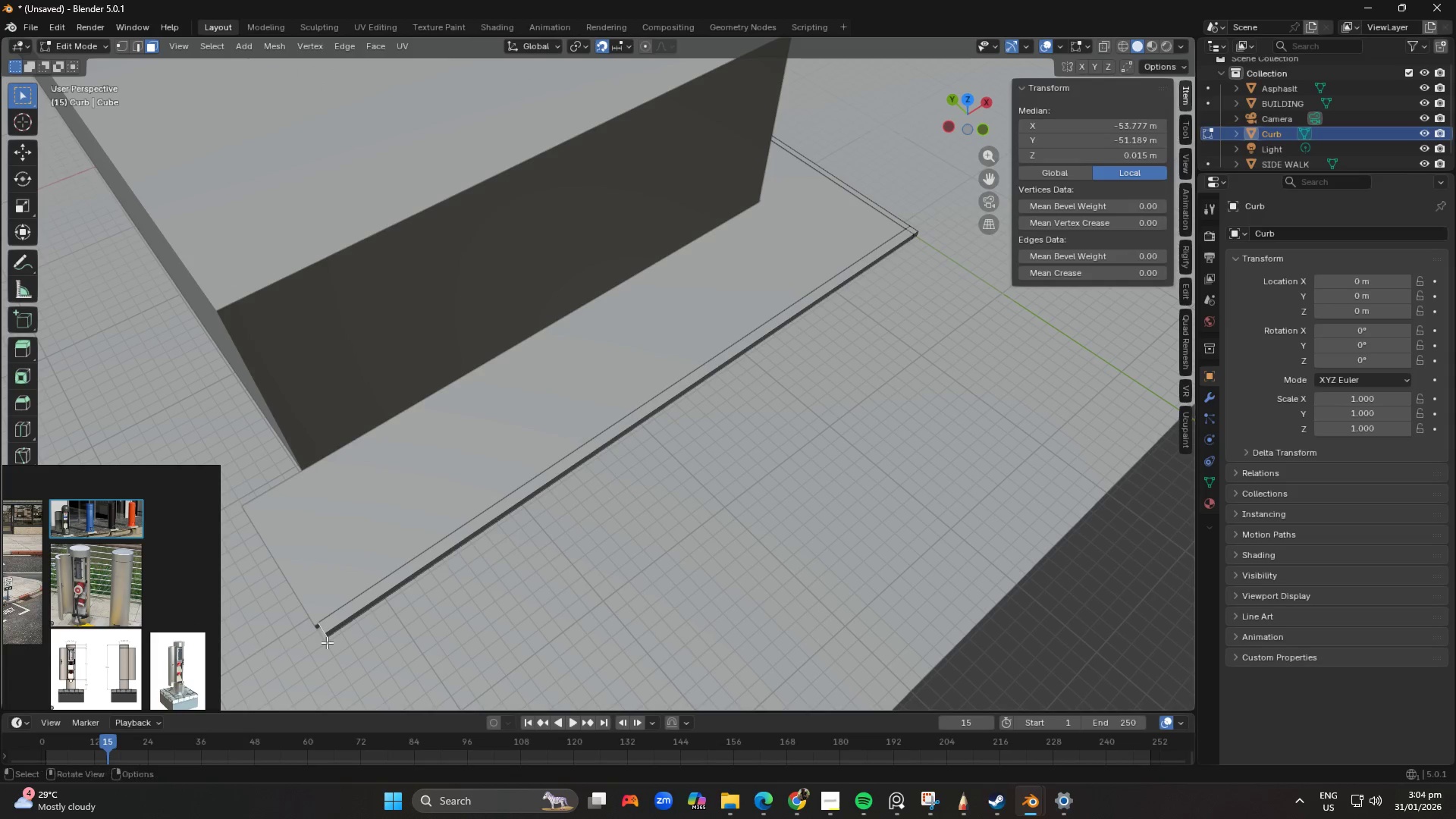 
key(Shift+ShiftLeft)
 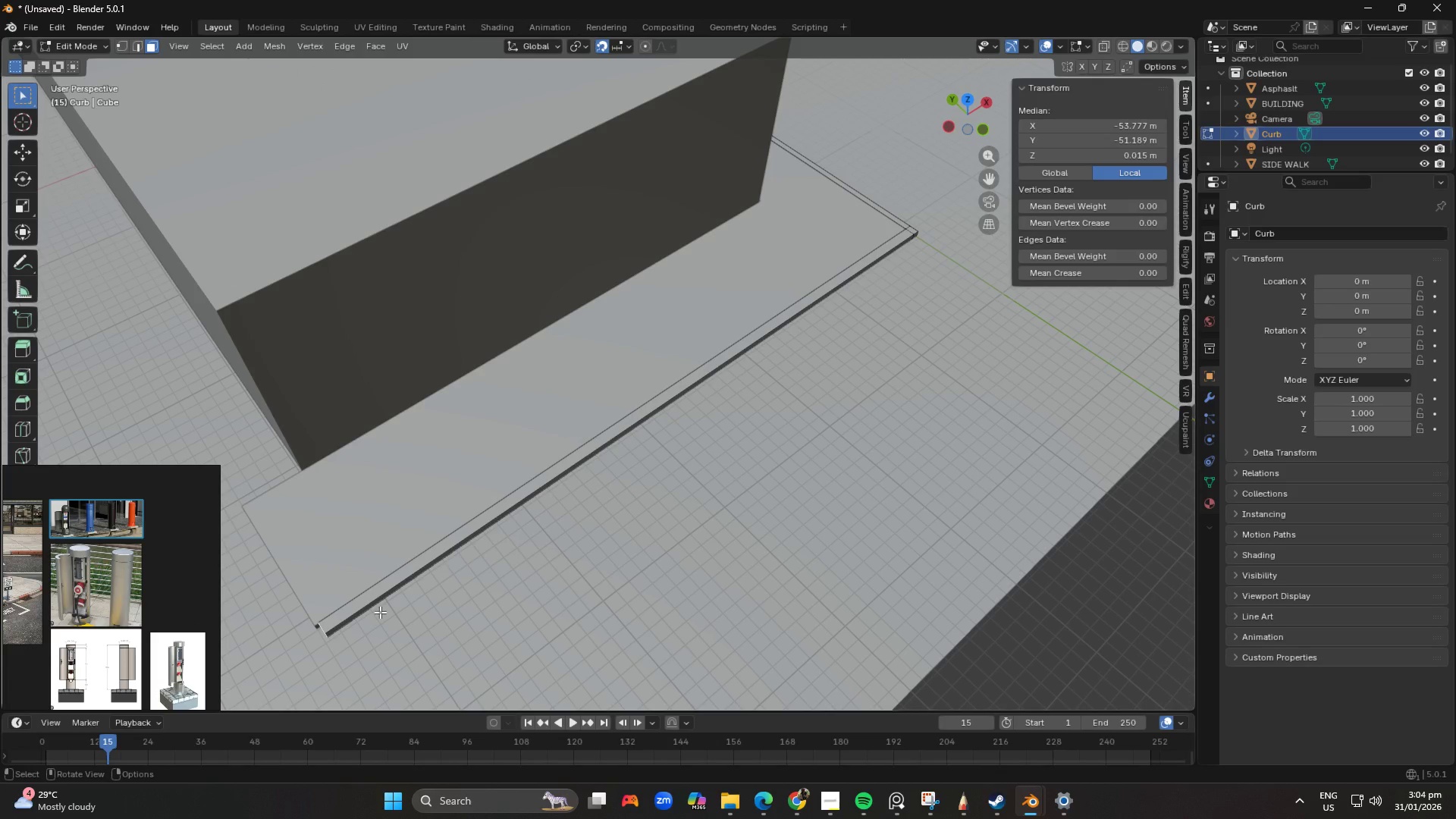 
type(gx)
 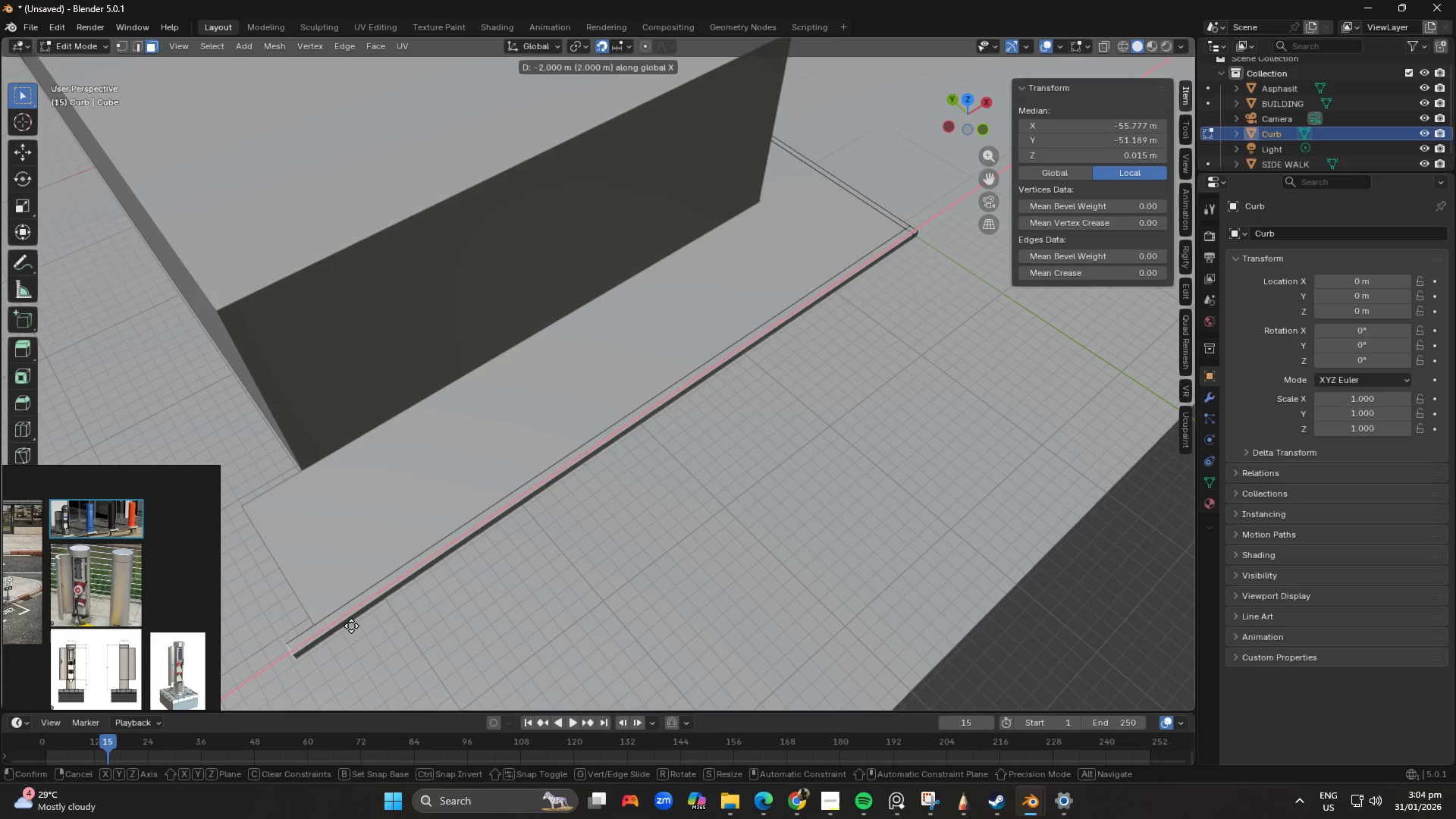 
hold_key(key=ShiftLeft, duration=1.5)
 